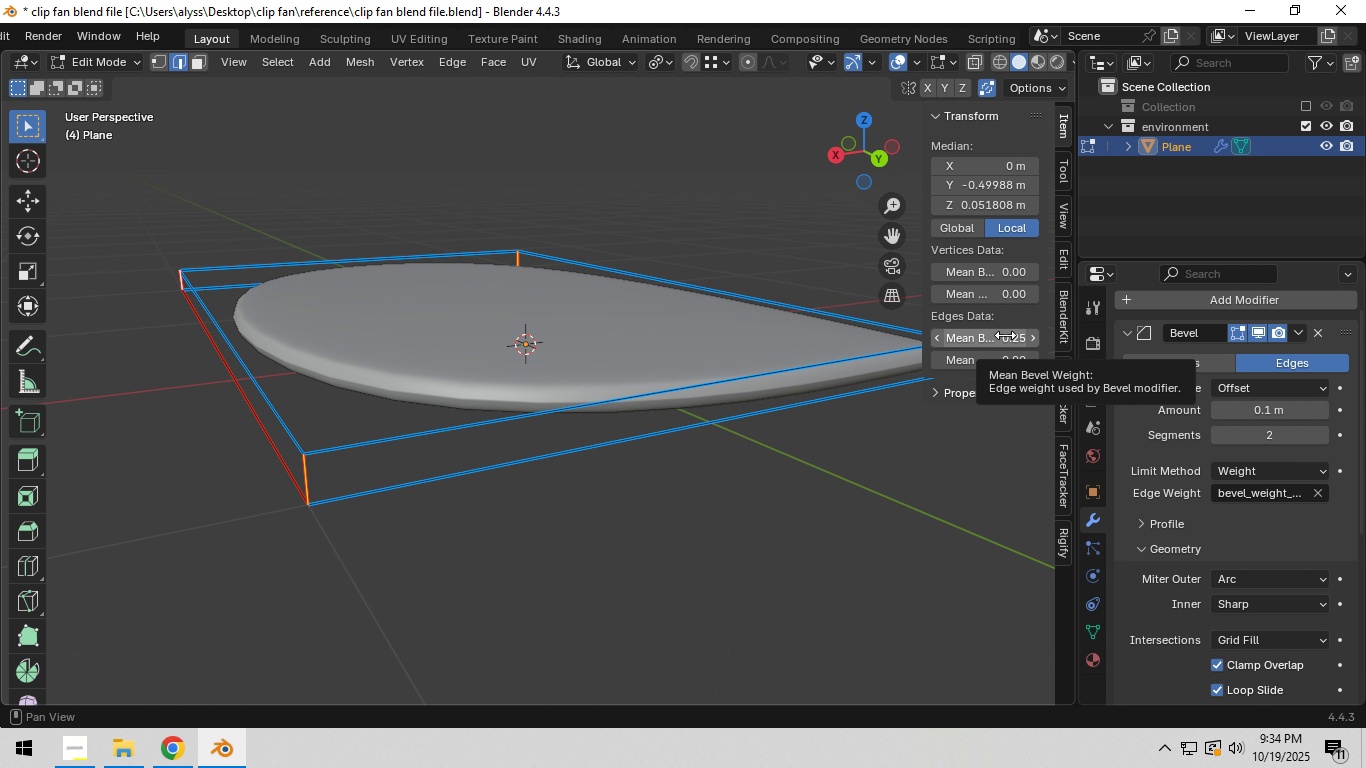 
left_click_drag(start_coordinate=[1005, 335], to_coordinate=[908, 356])
 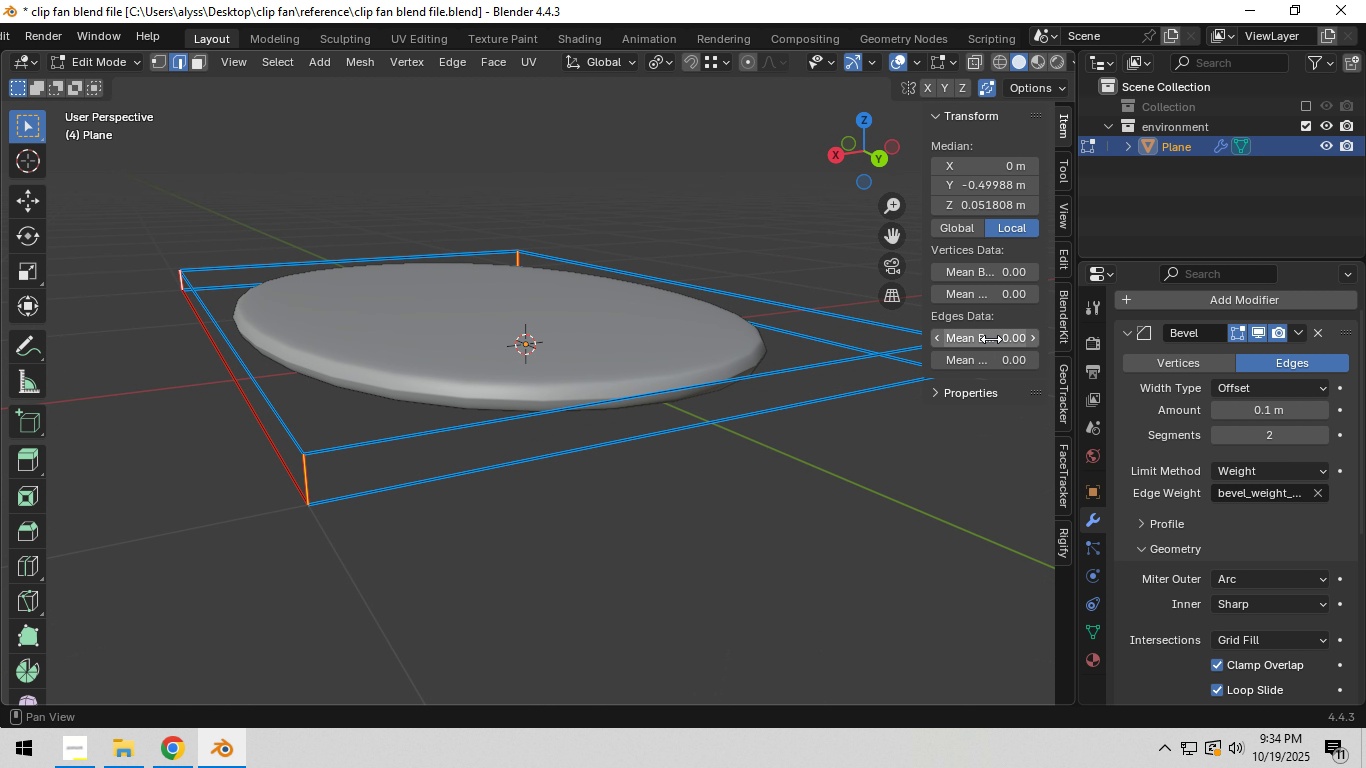 
left_click_drag(start_coordinate=[991, 339], to_coordinate=[1064, 337])
 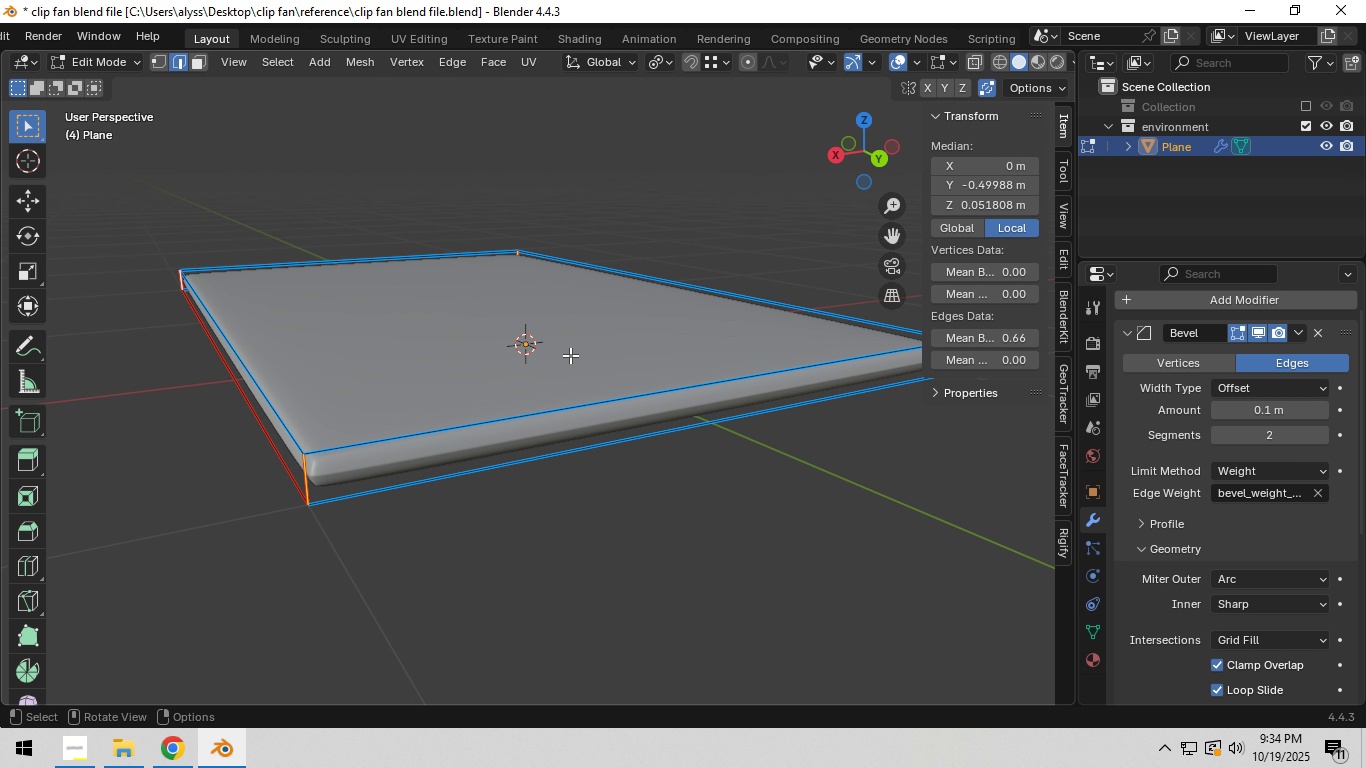 
key(3)
 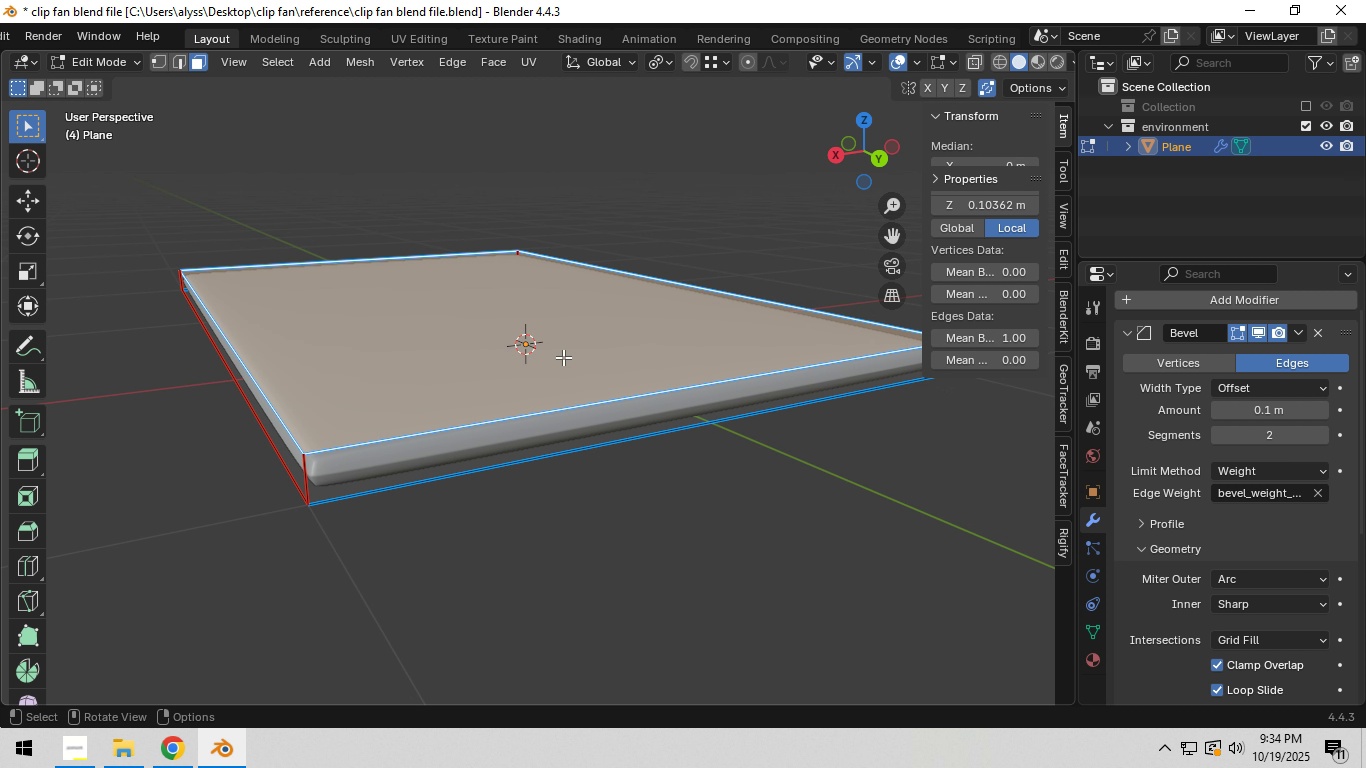 
left_click([561, 355])
 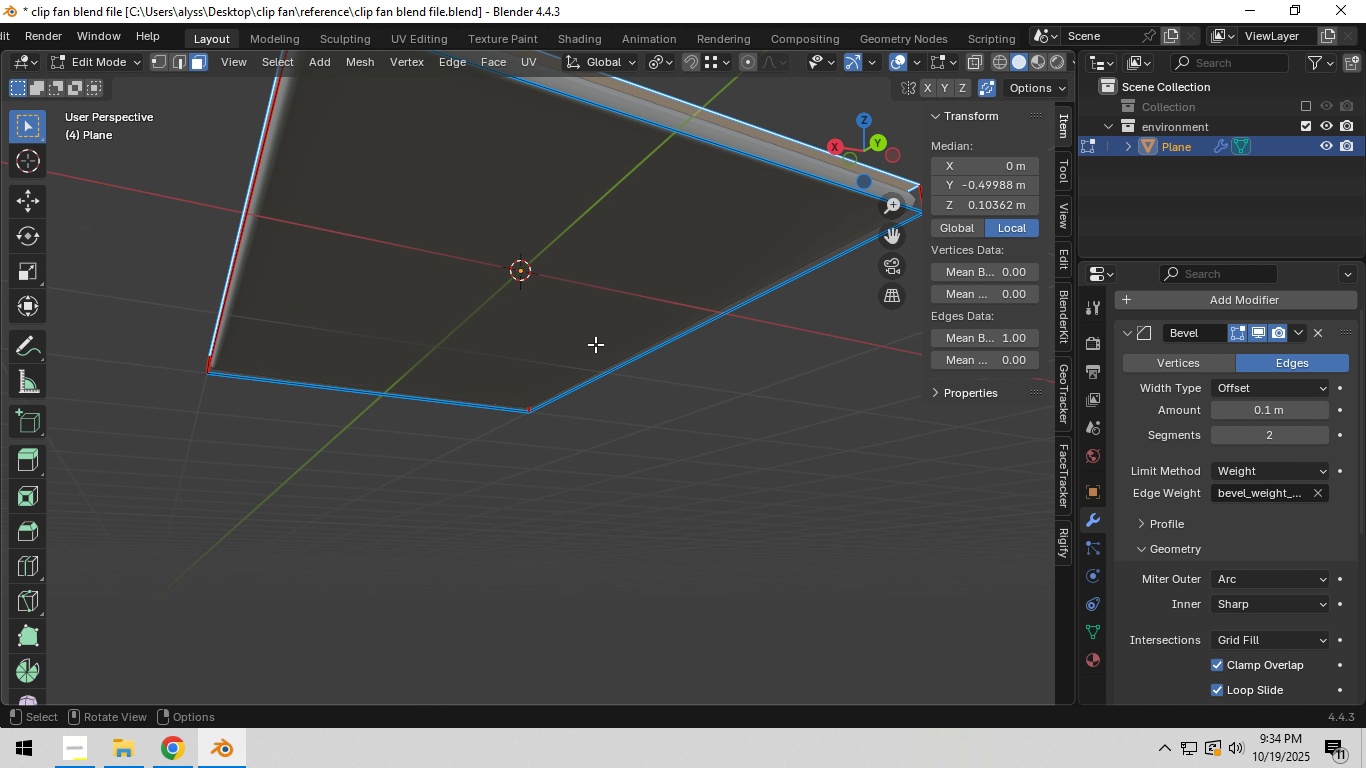 
hold_key(key=ShiftLeft, duration=0.34)
 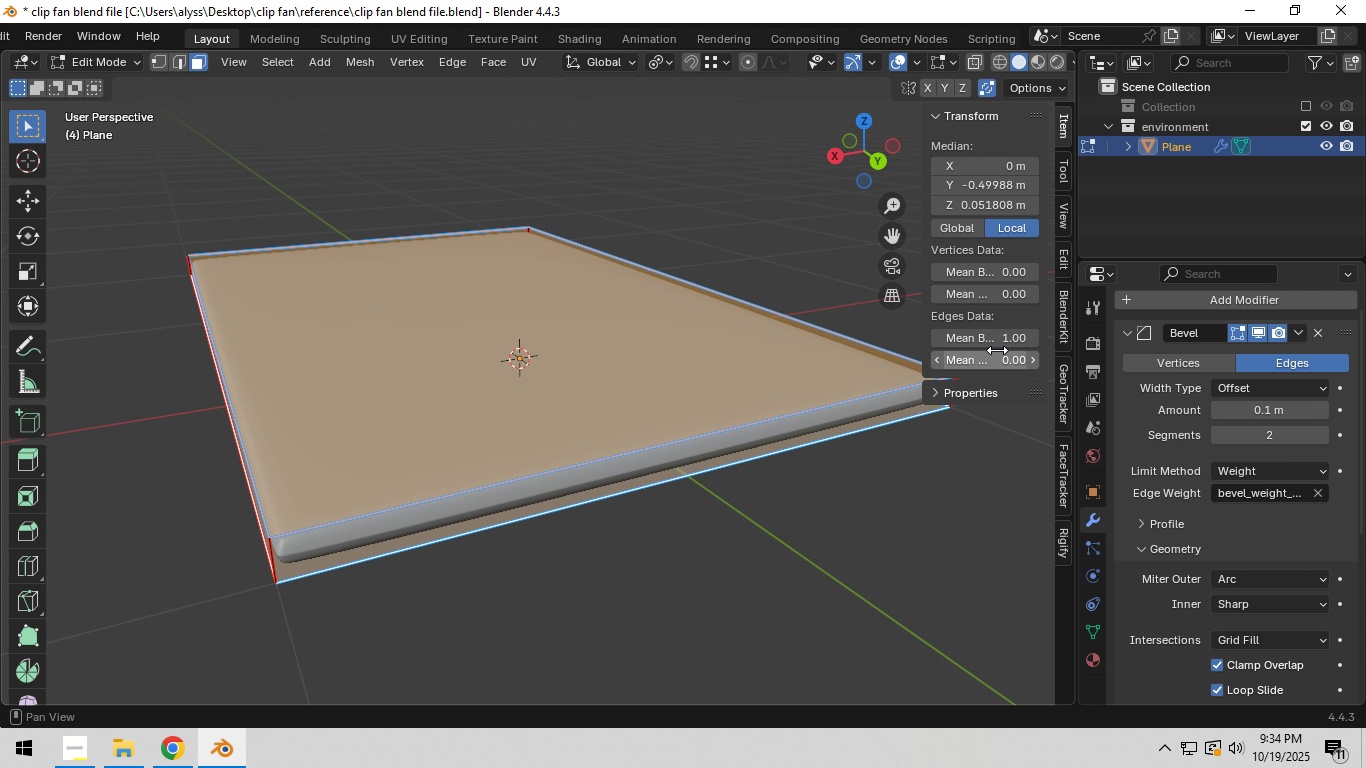 
left_click_drag(start_coordinate=[998, 342], to_coordinate=[920, 357])
 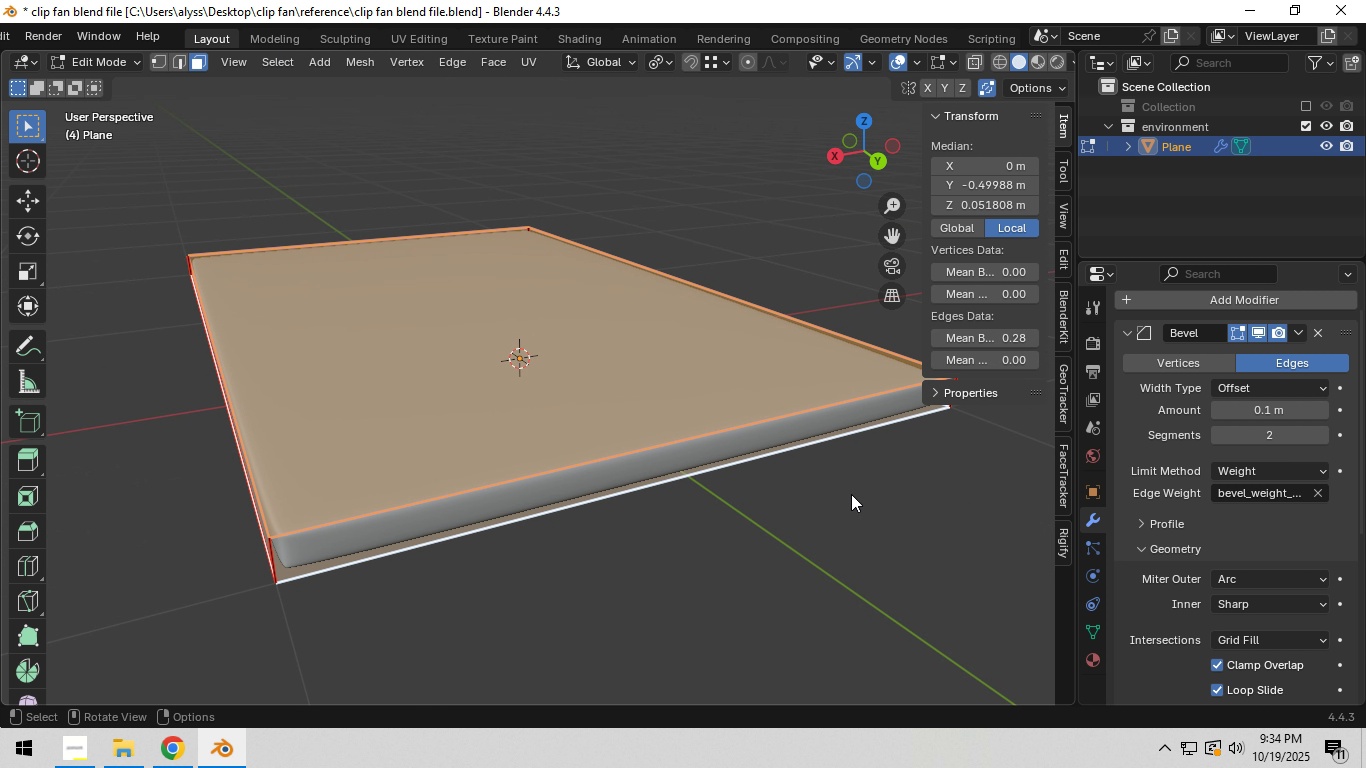 
key(Tab)
 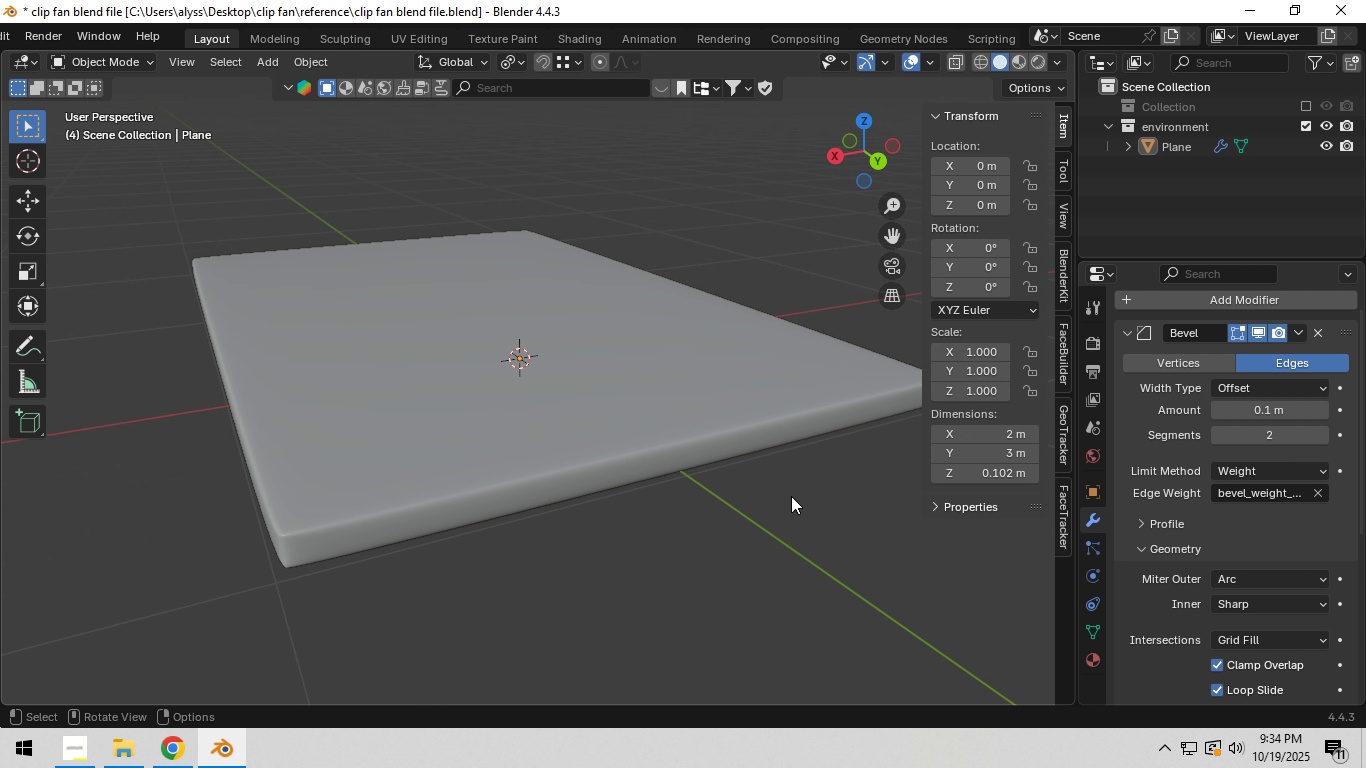 
left_click([792, 496])
 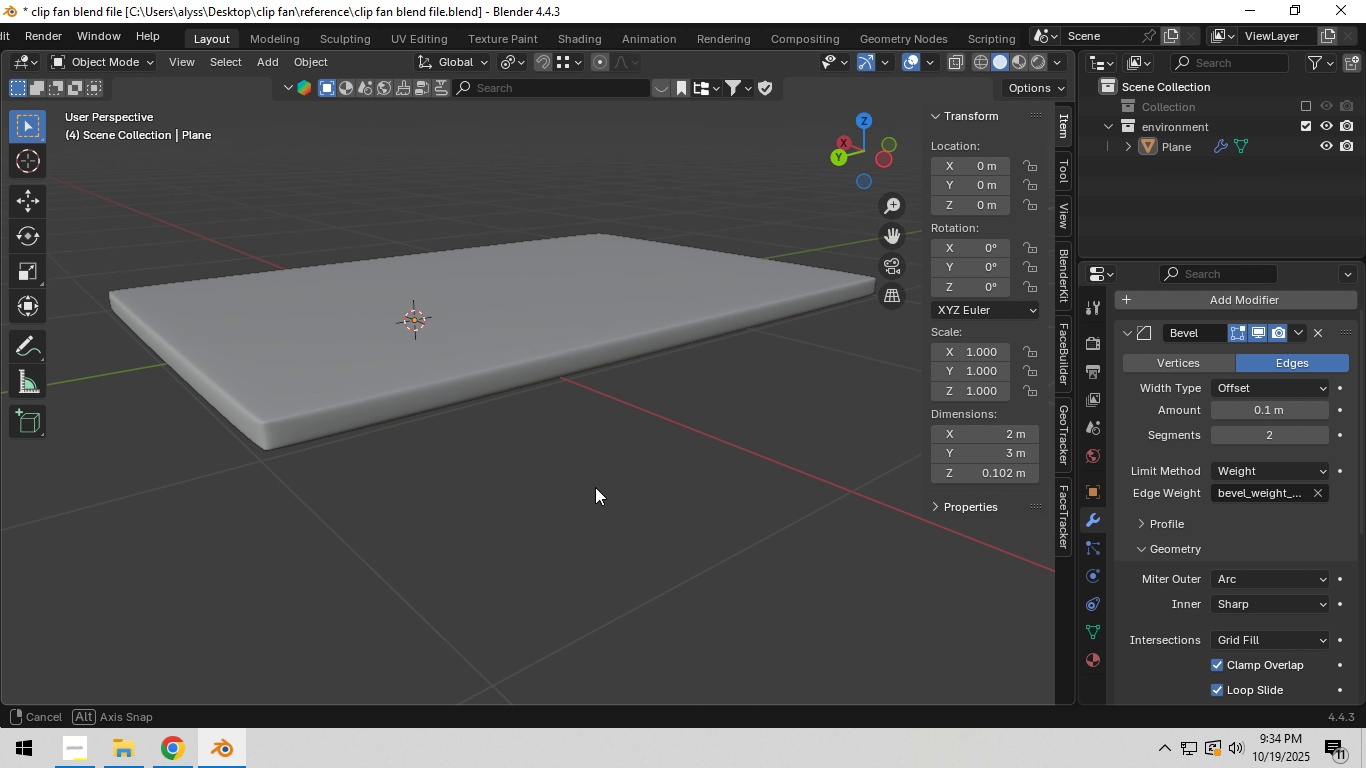 
key(Shift+ShiftLeft)
 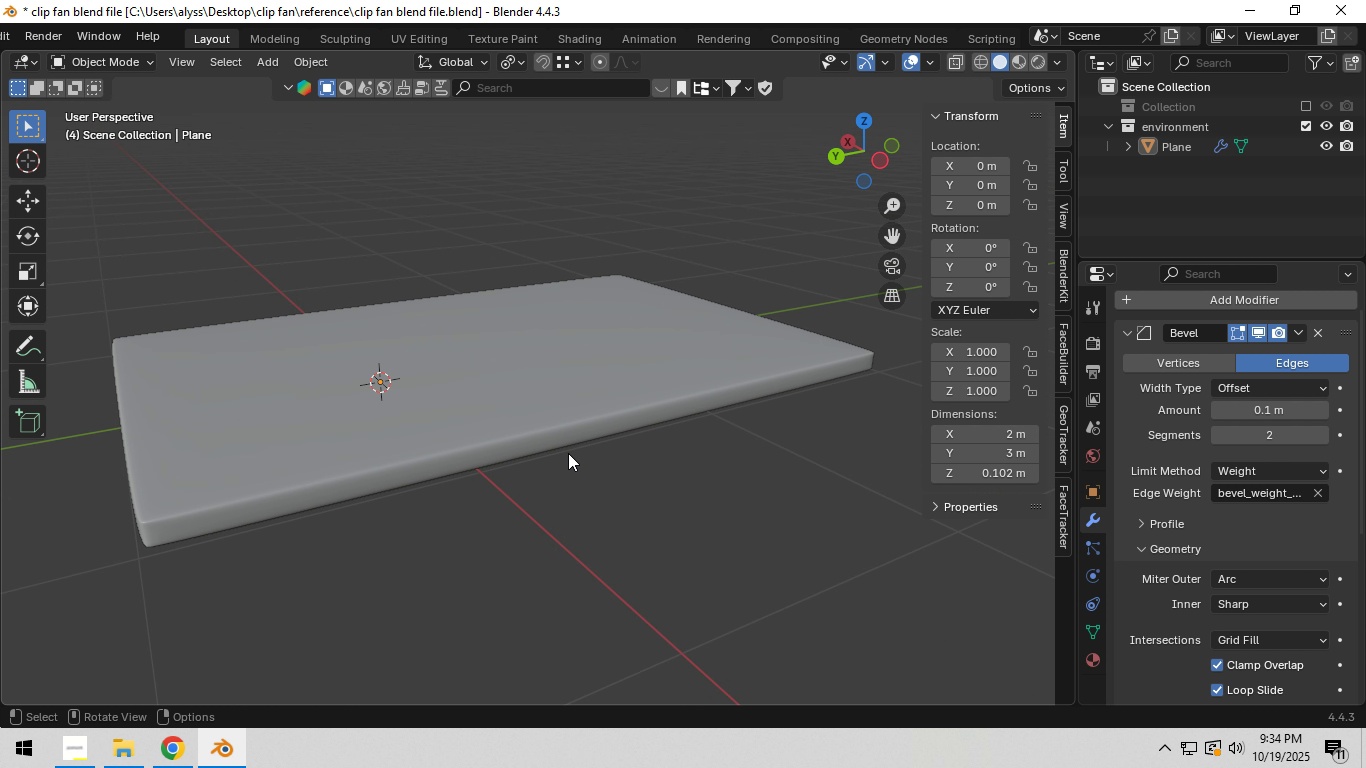 
key(Control+S)
 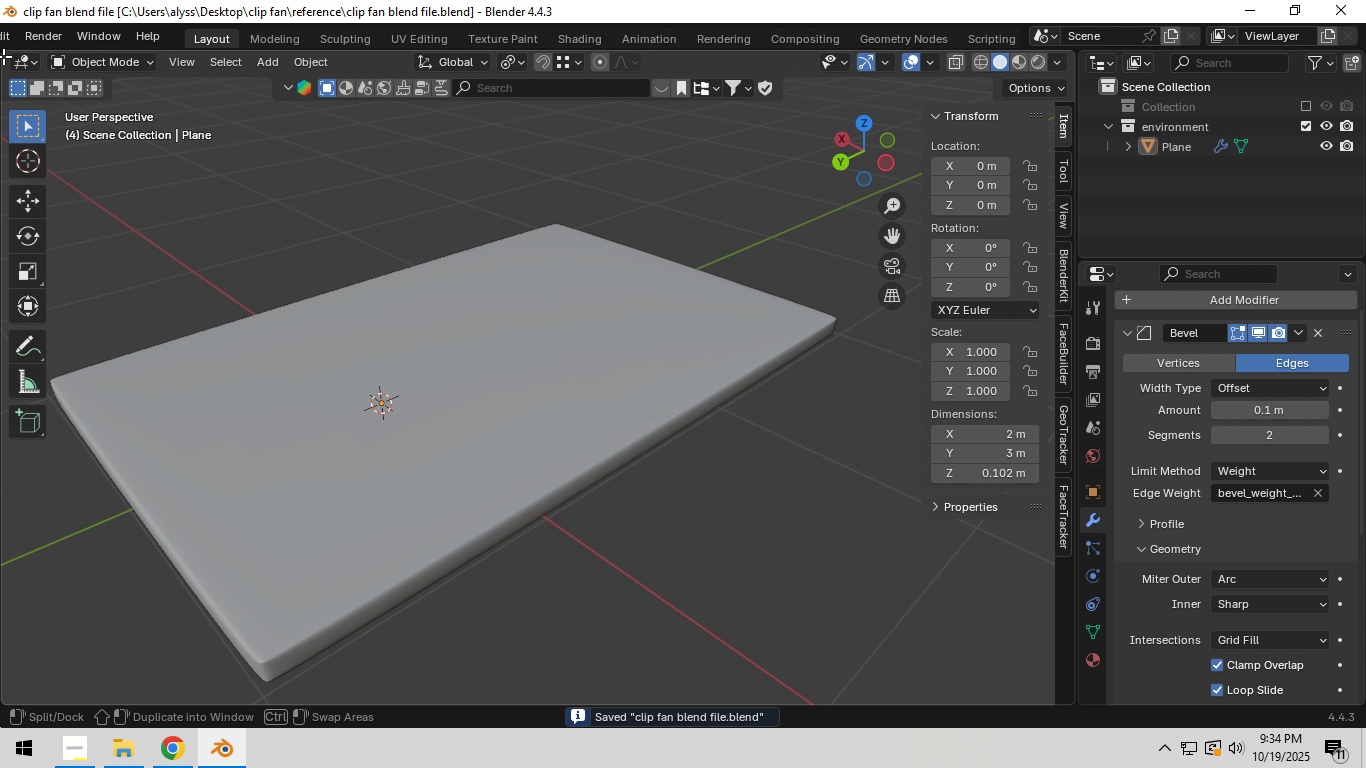 
left_click_drag(start_coordinate=[2, 54], to_coordinate=[562, 102])
 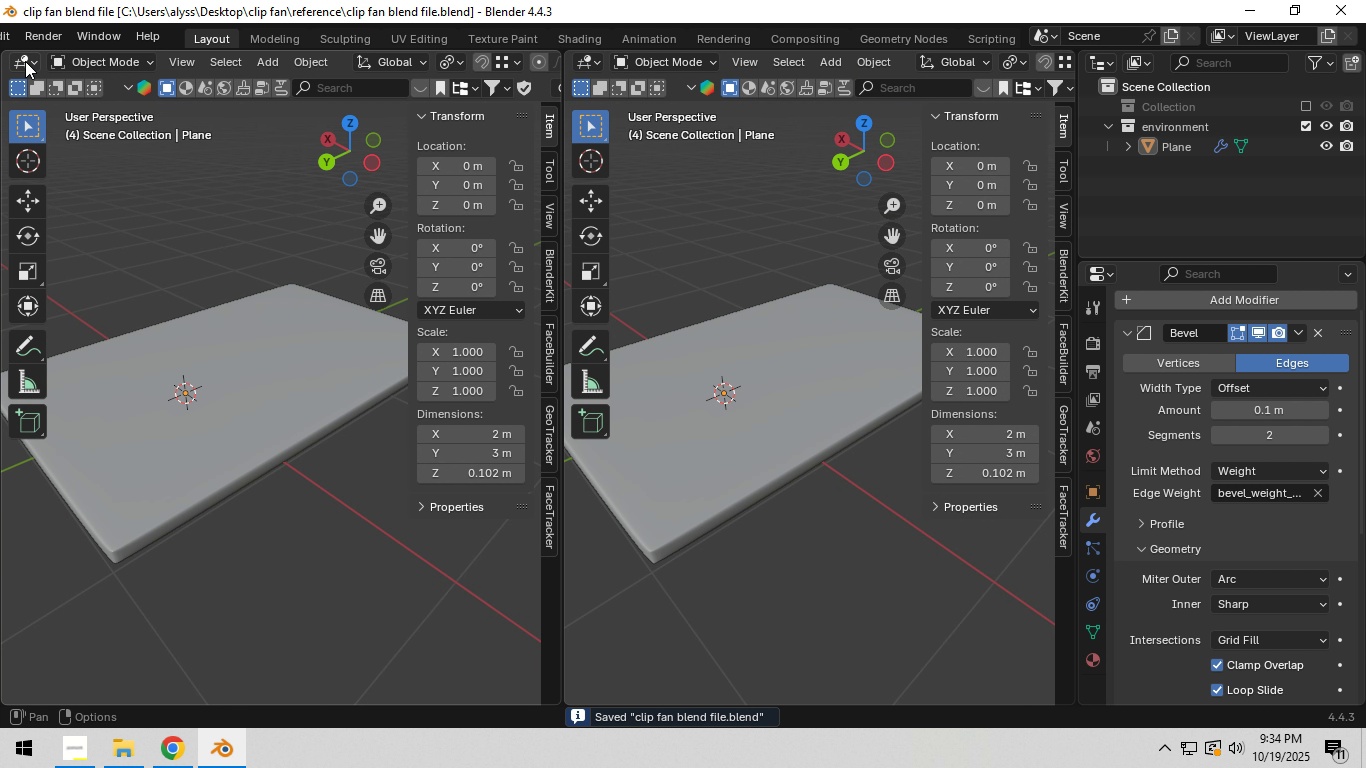 
left_click([25, 61])
 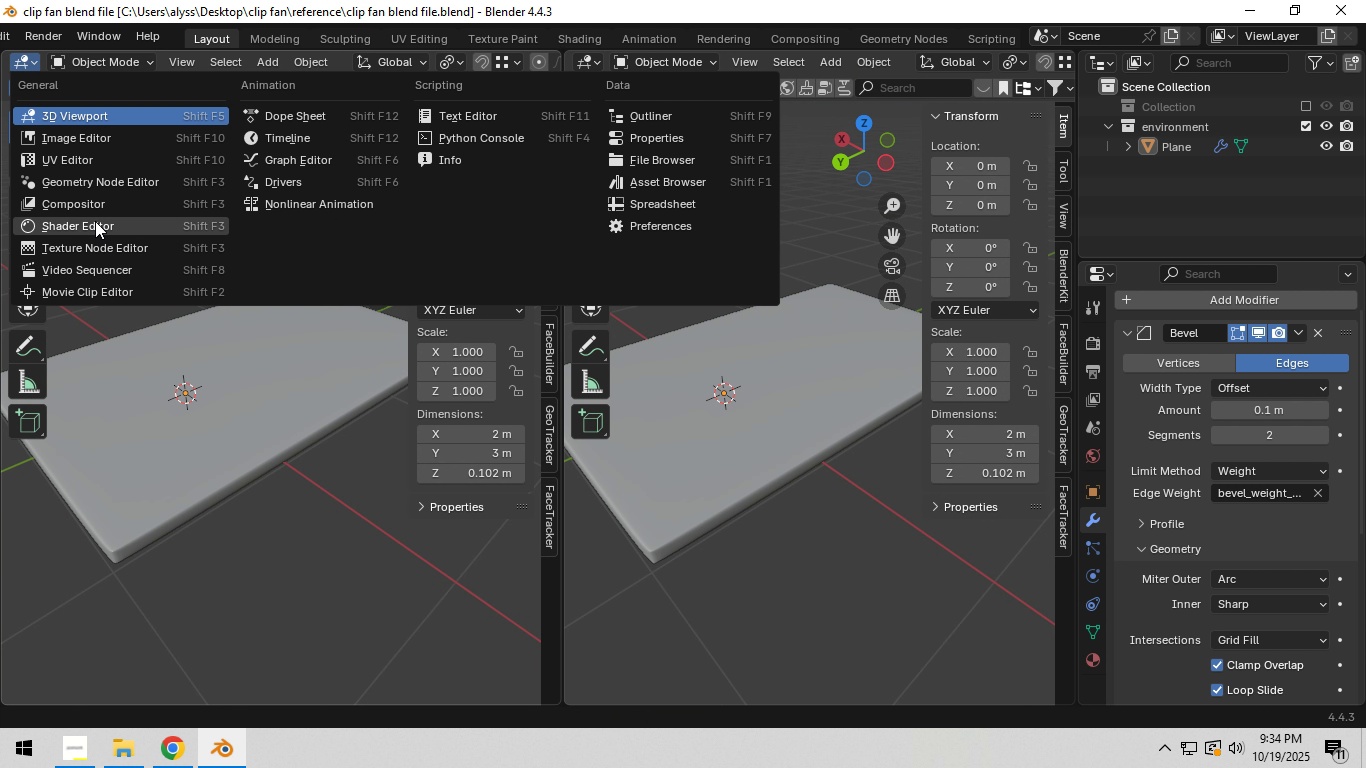 
left_click([95, 221])
 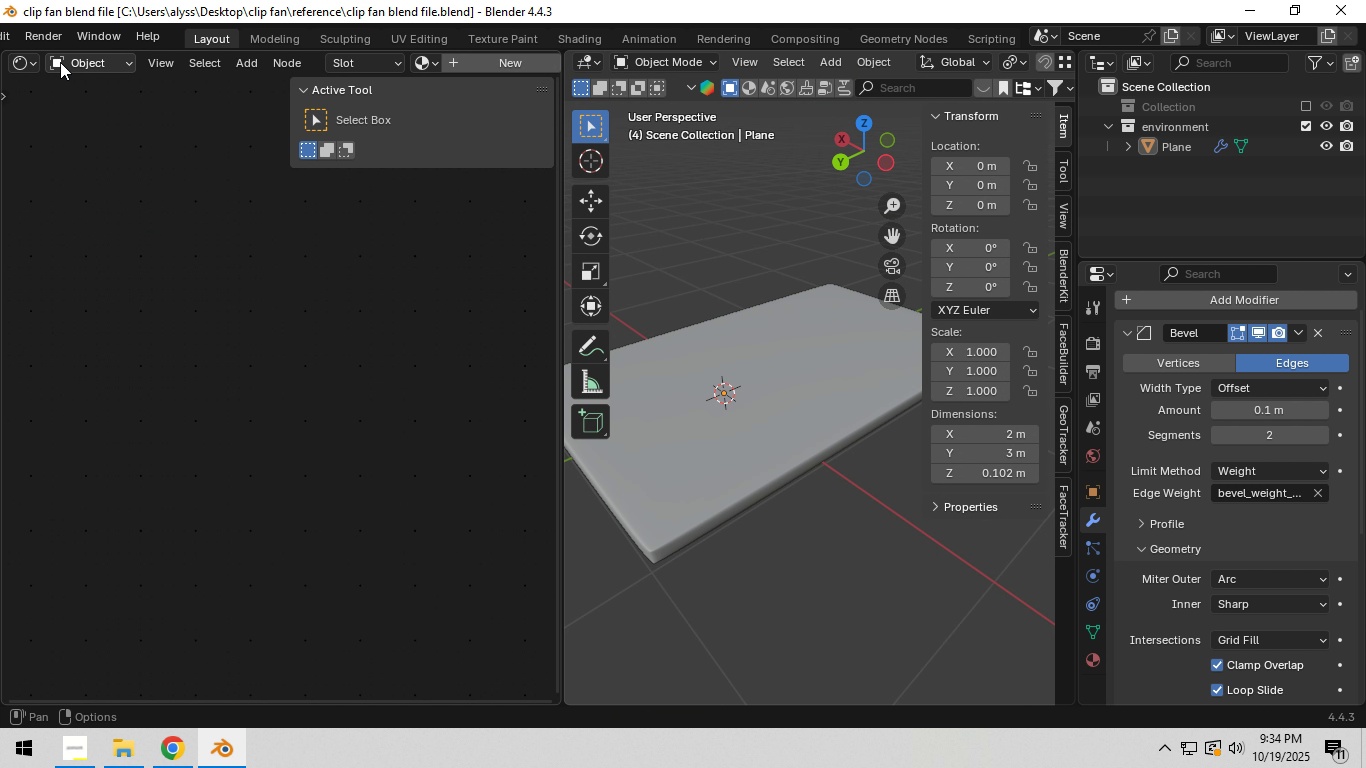 
scroll: coordinate [432, 63], scroll_direction: down, amount: 5.0
 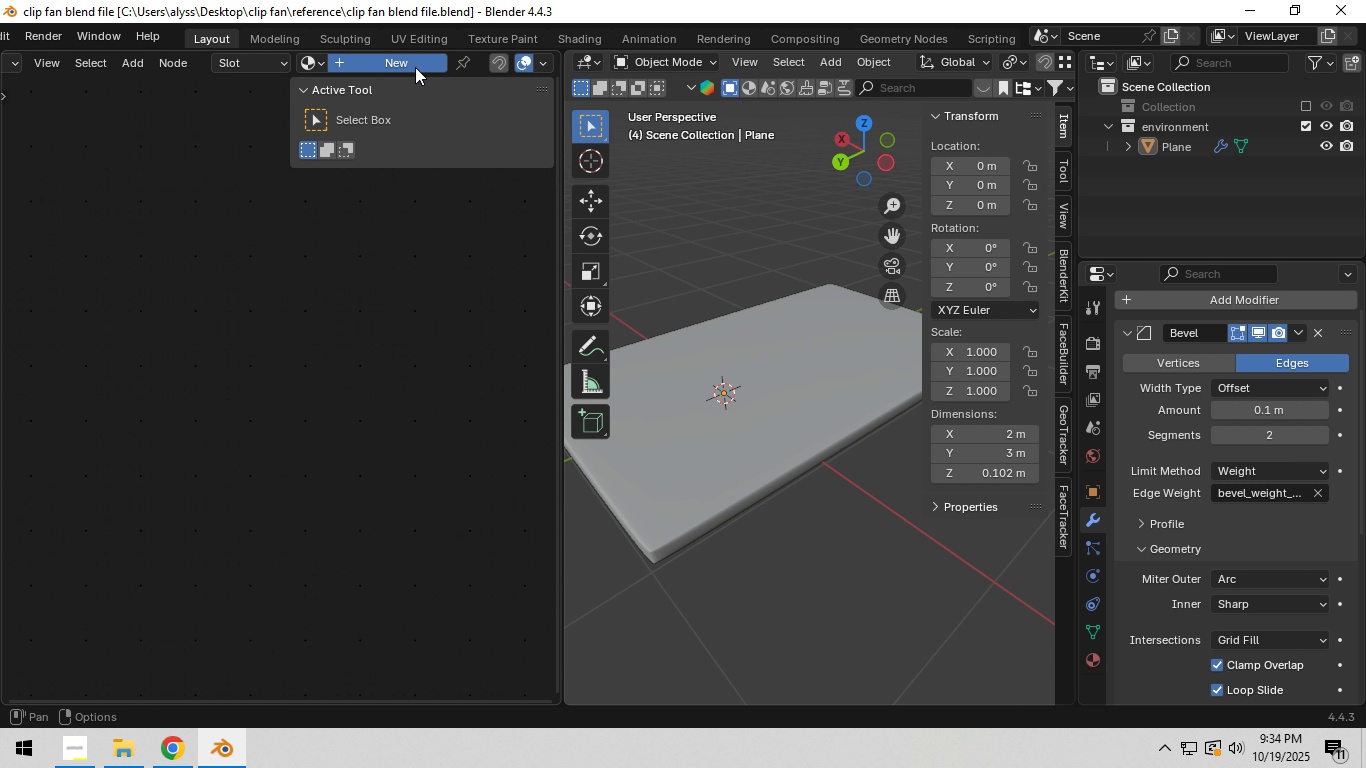 
left_click([415, 67])
 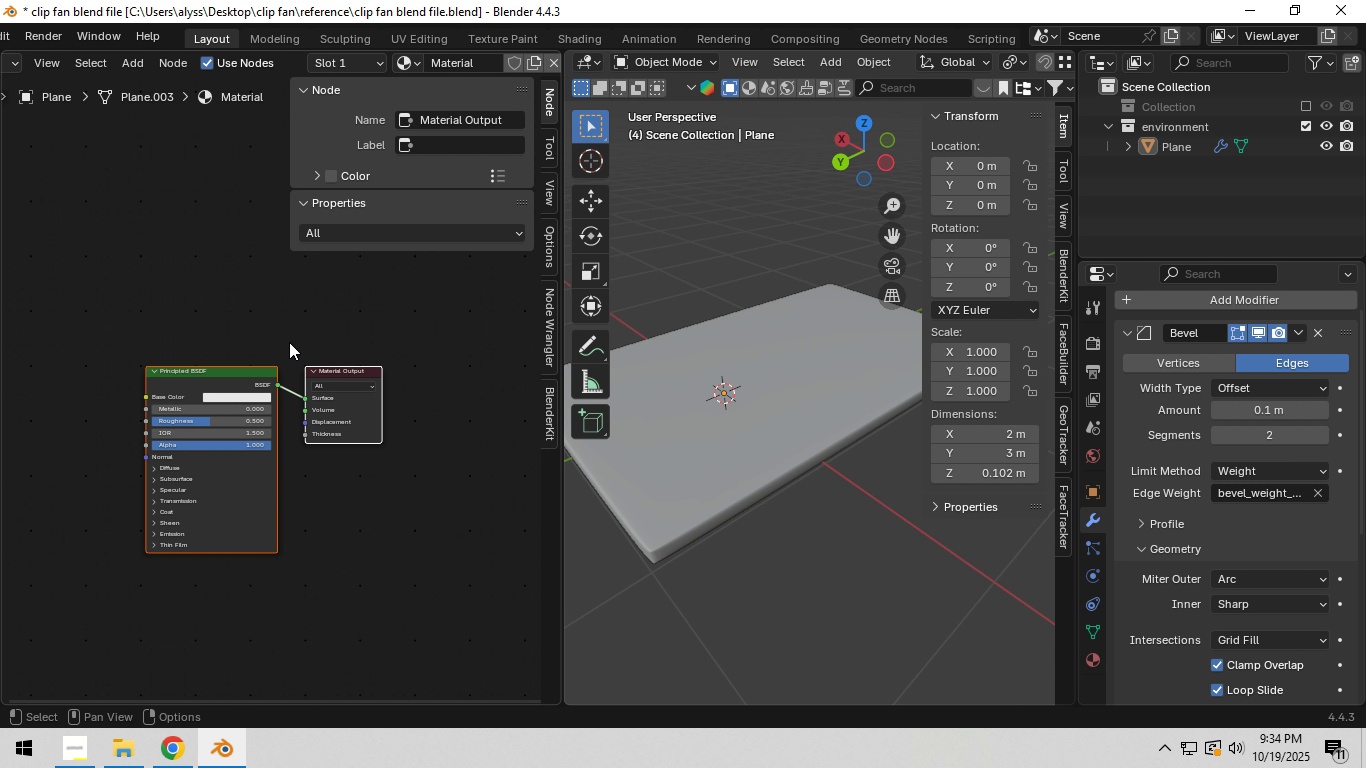 
left_click([231, 379])
 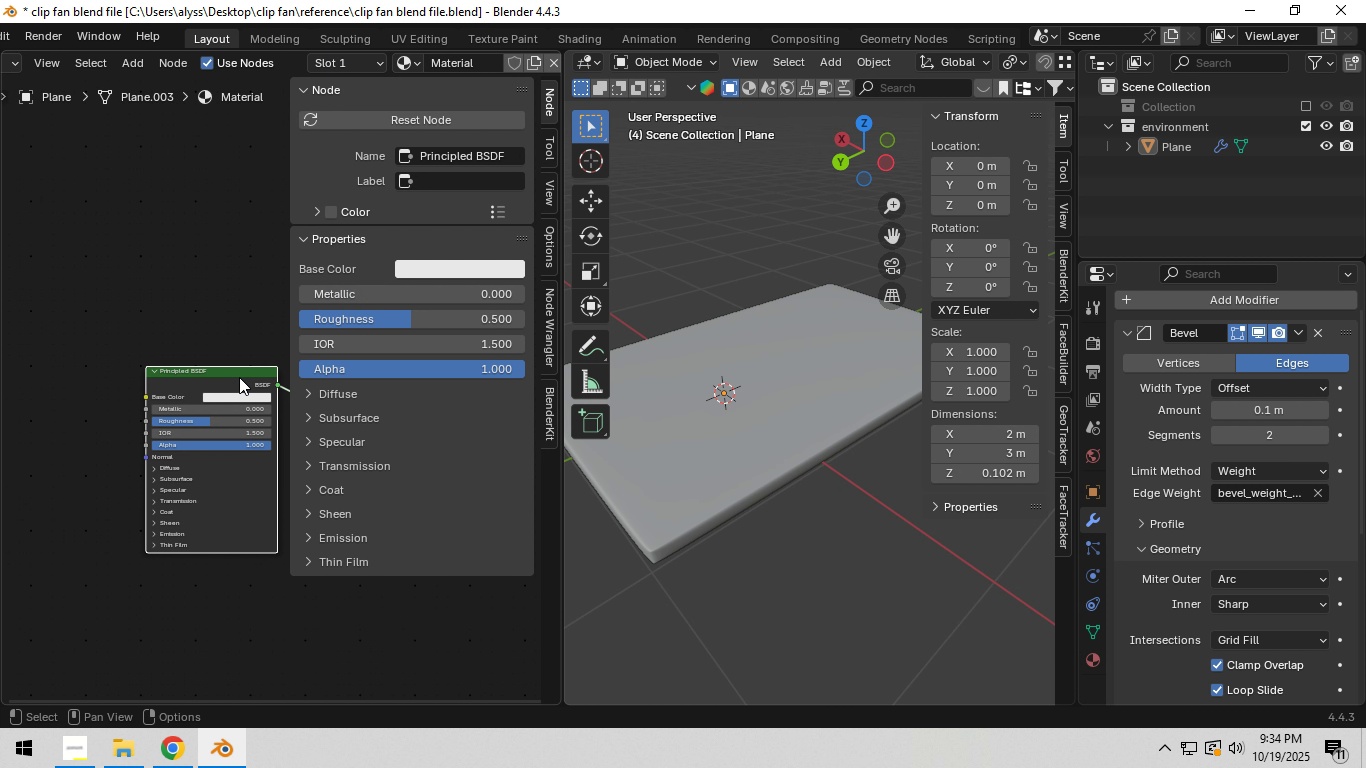 
key(Control+T)
 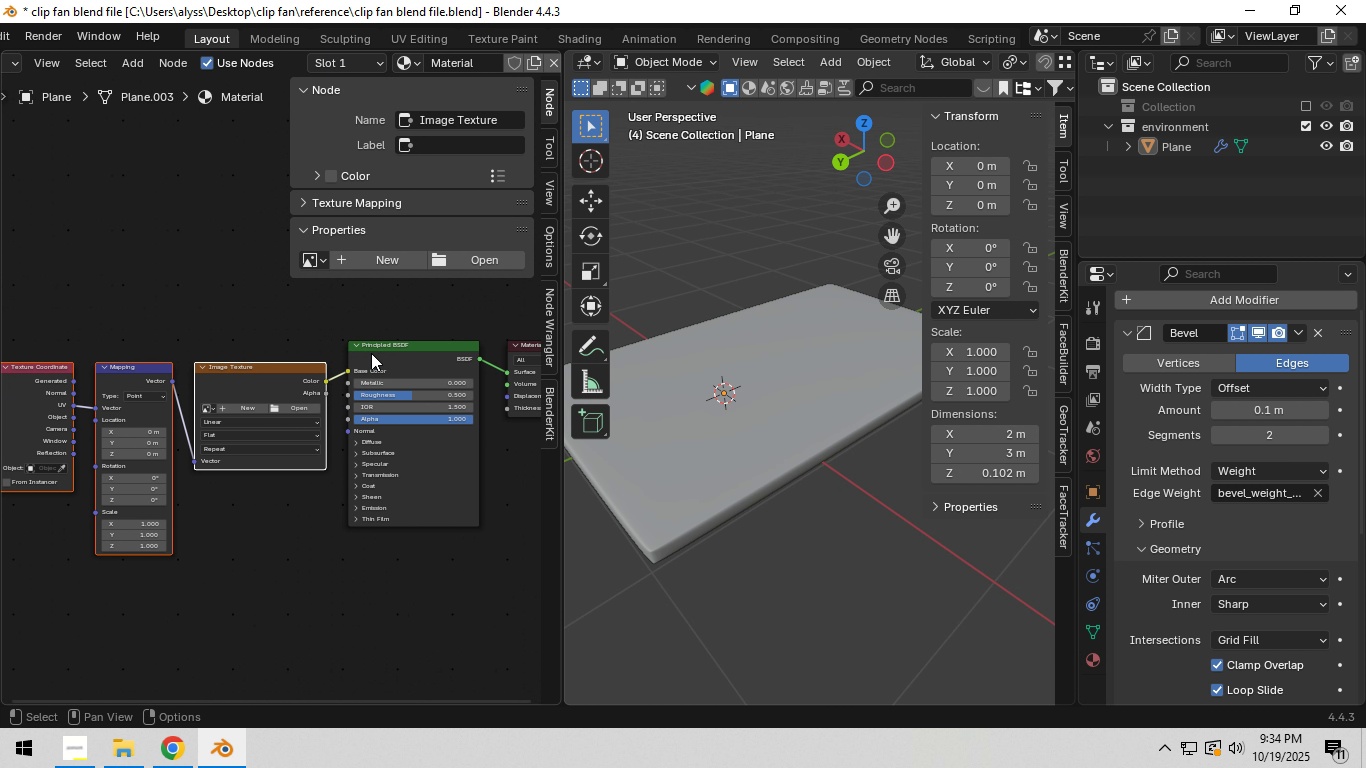 
scroll: coordinate [371, 365], scroll_direction: up, amount: 4.0
 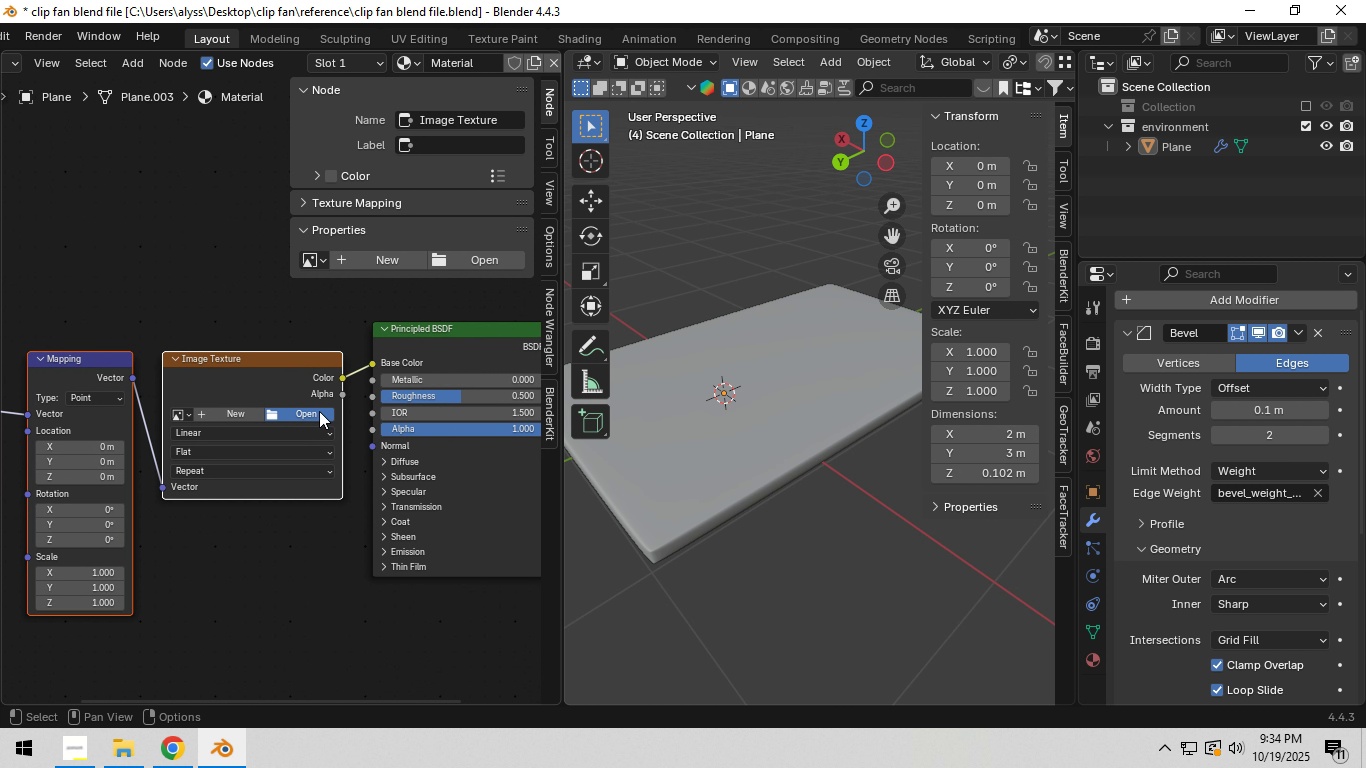 
left_click([319, 411])
 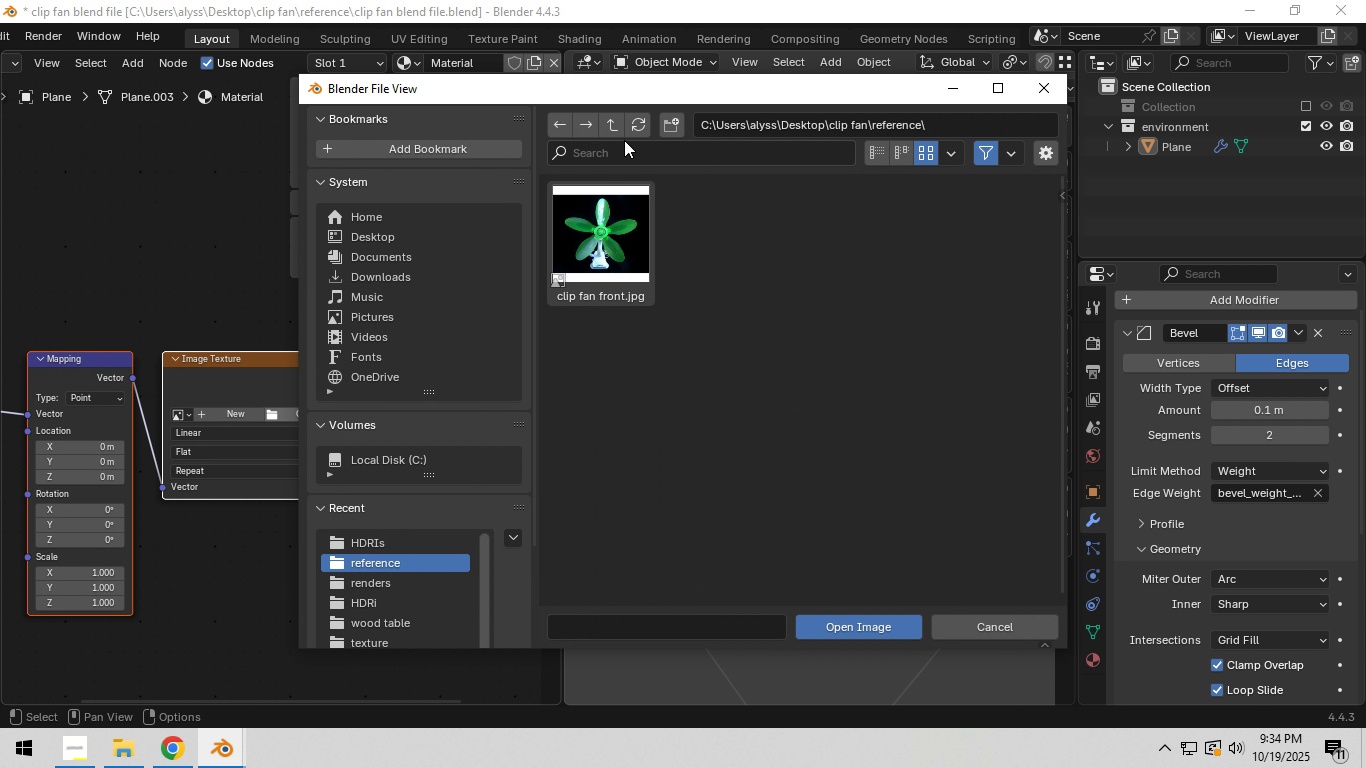 
left_click([609, 126])
 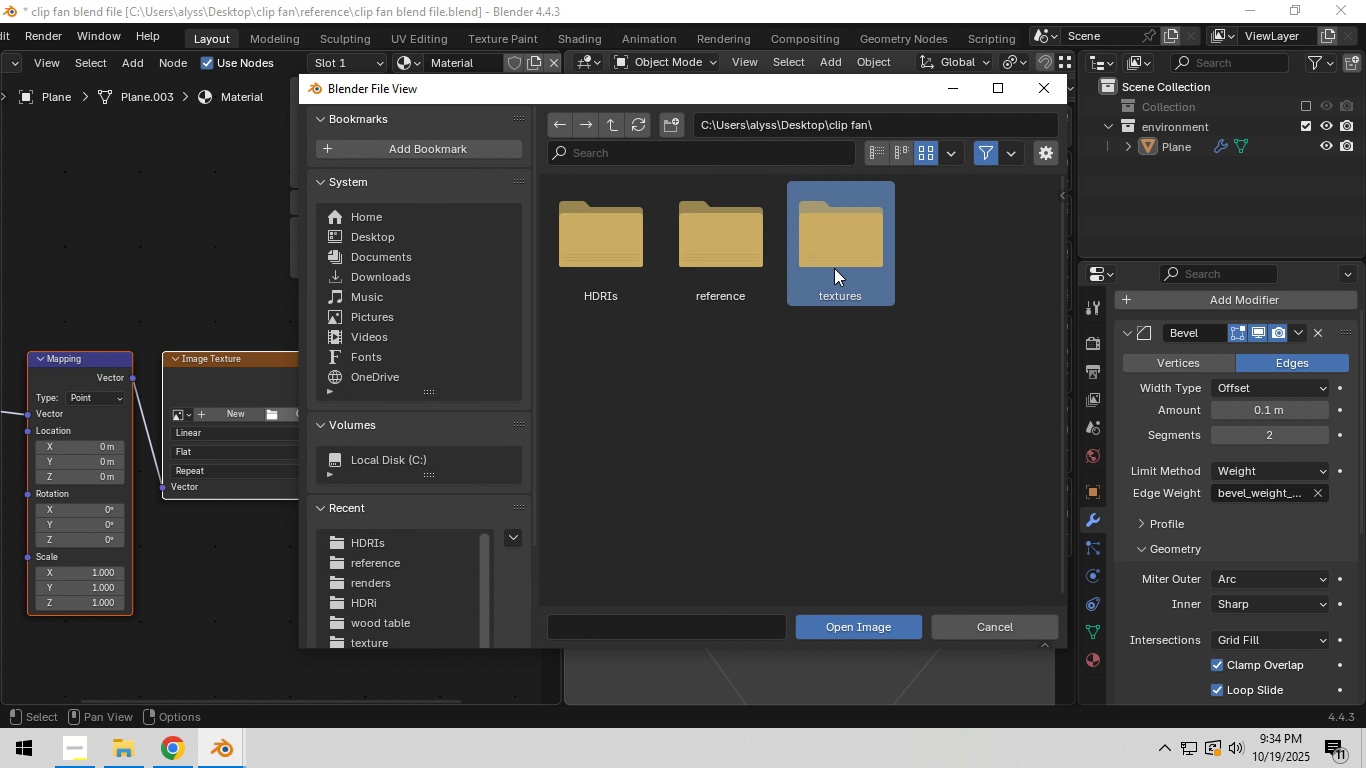 
double_click([834, 268])
 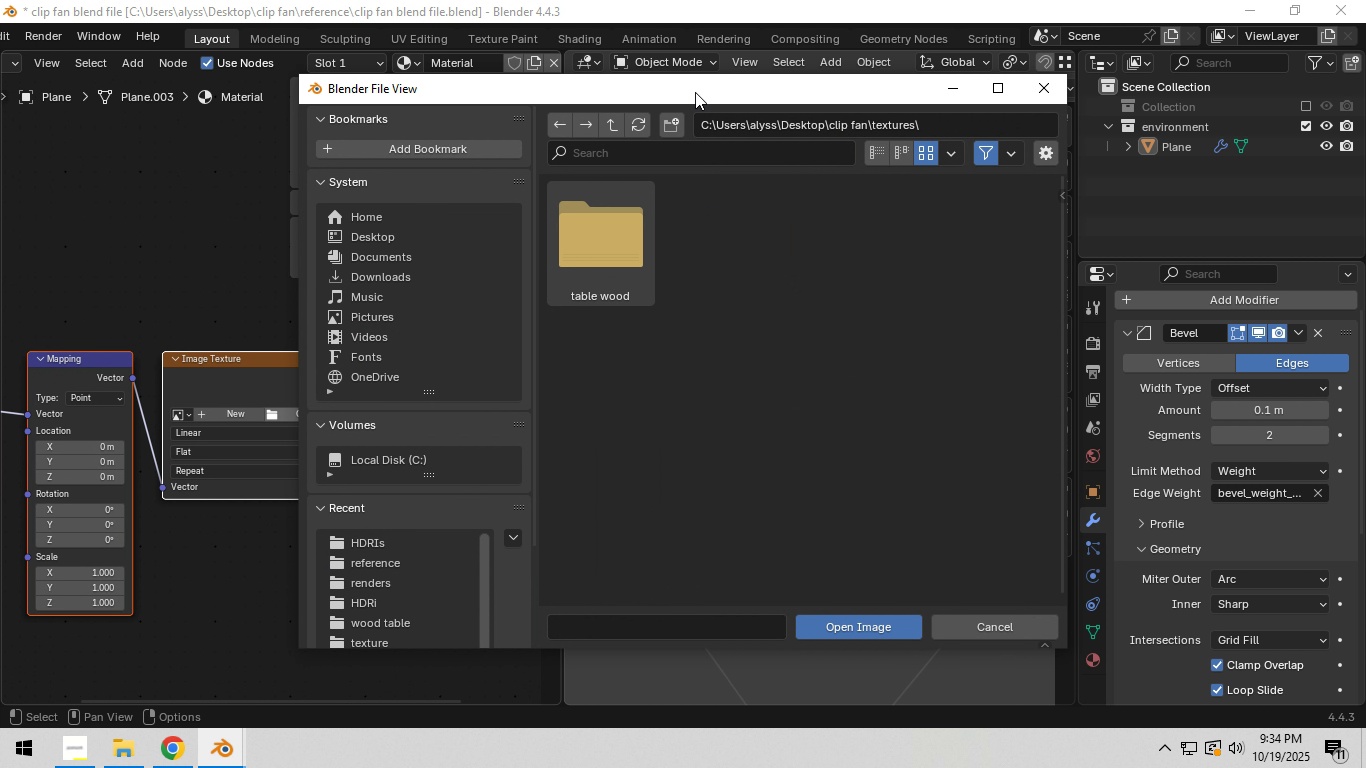 
left_click_drag(start_coordinate=[696, 89], to_coordinate=[1013, 63])
 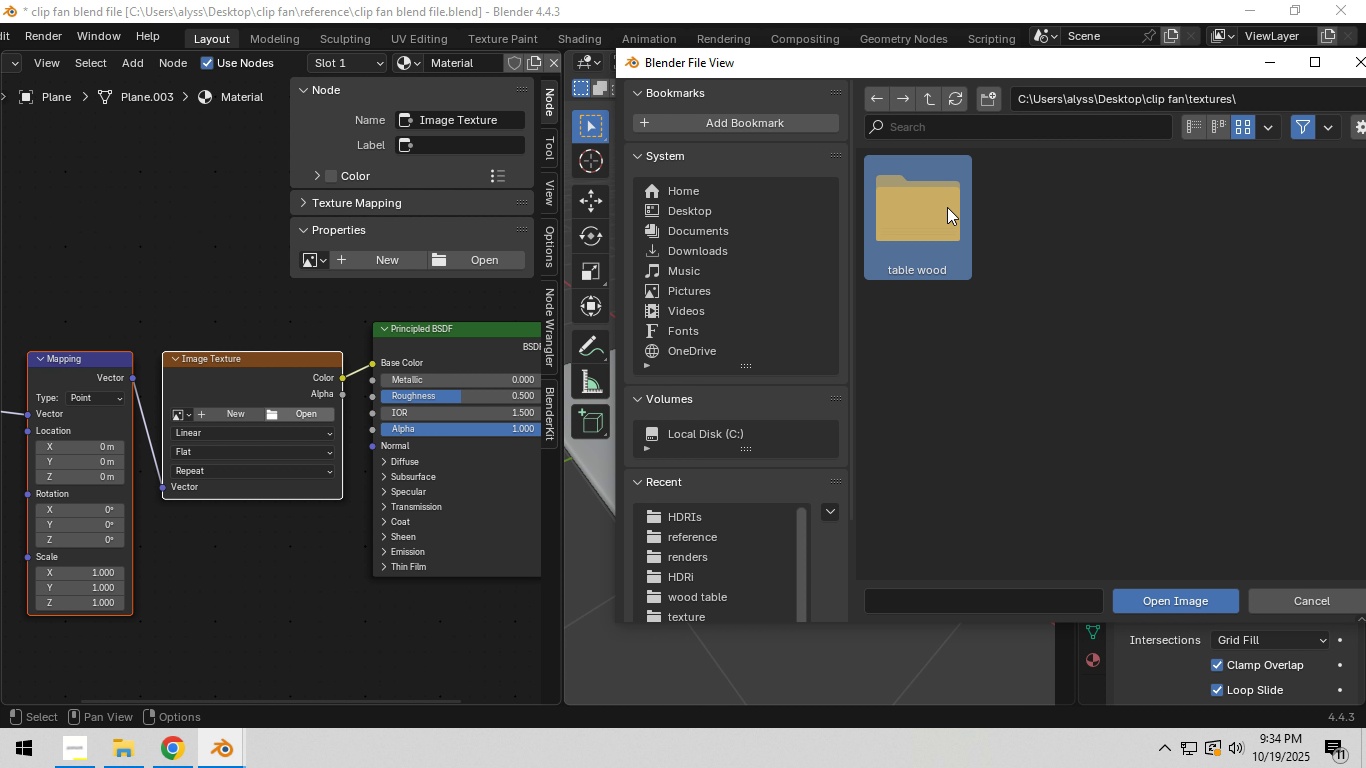 
double_click([947, 207])
 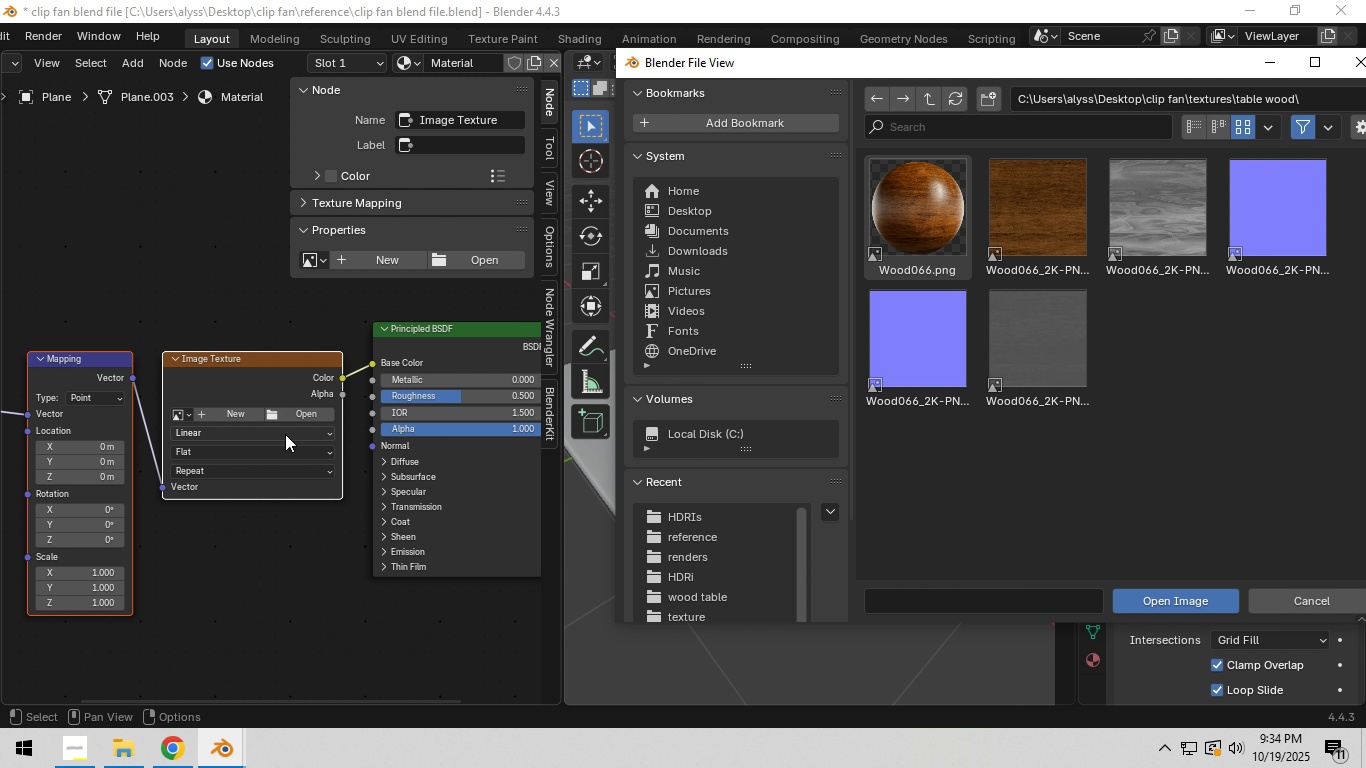 
scroll: coordinate [277, 461], scroll_direction: down, amount: 11.0
 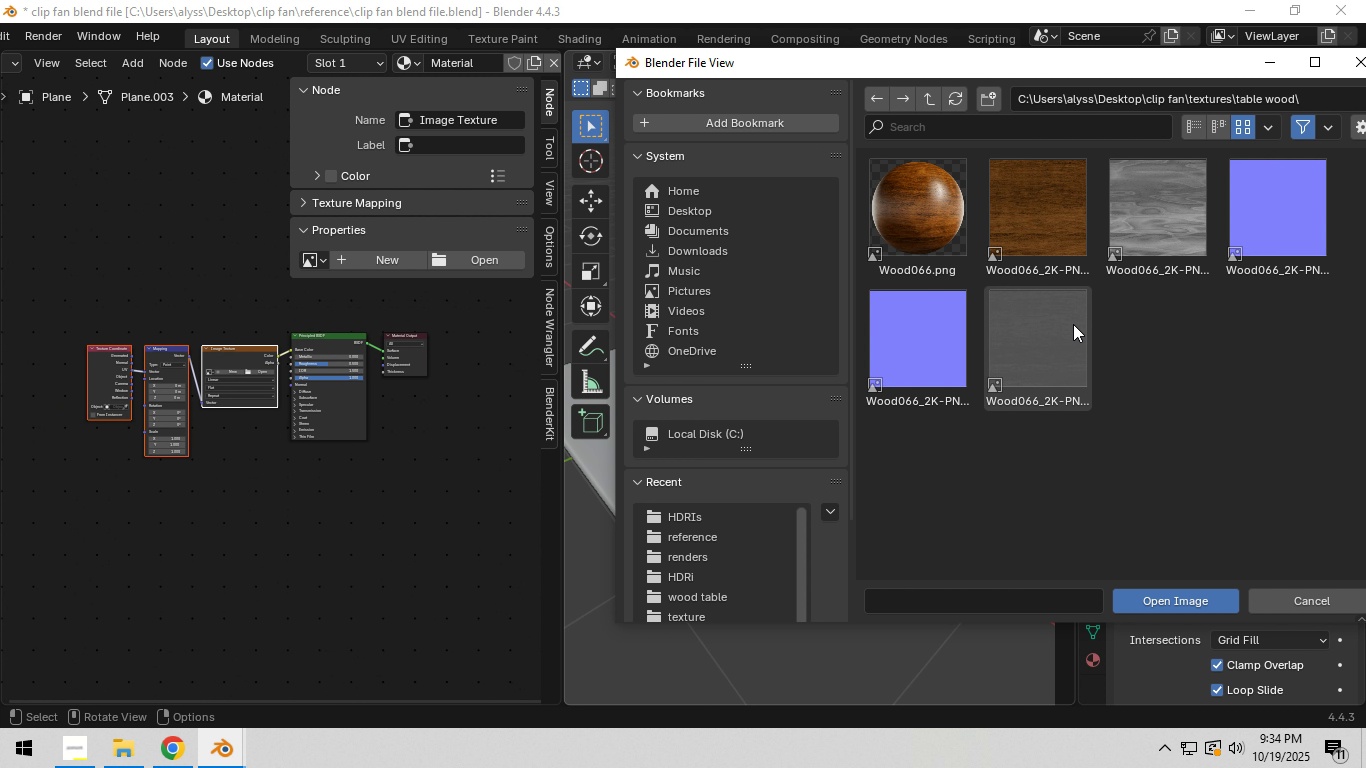 
left_click_drag(start_coordinate=[1073, 324], to_coordinate=[234, 454])
 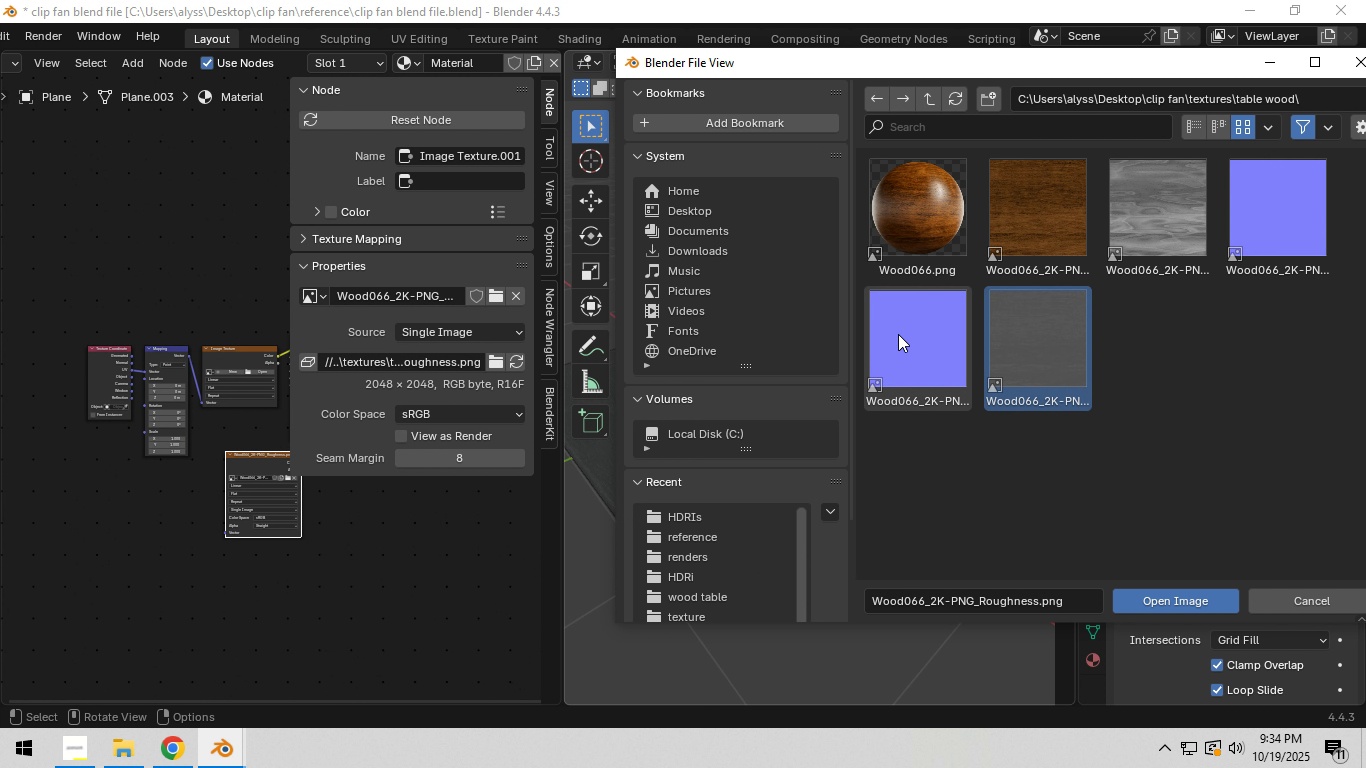 
left_click_drag(start_coordinate=[899, 334], to_coordinate=[225, 586])
 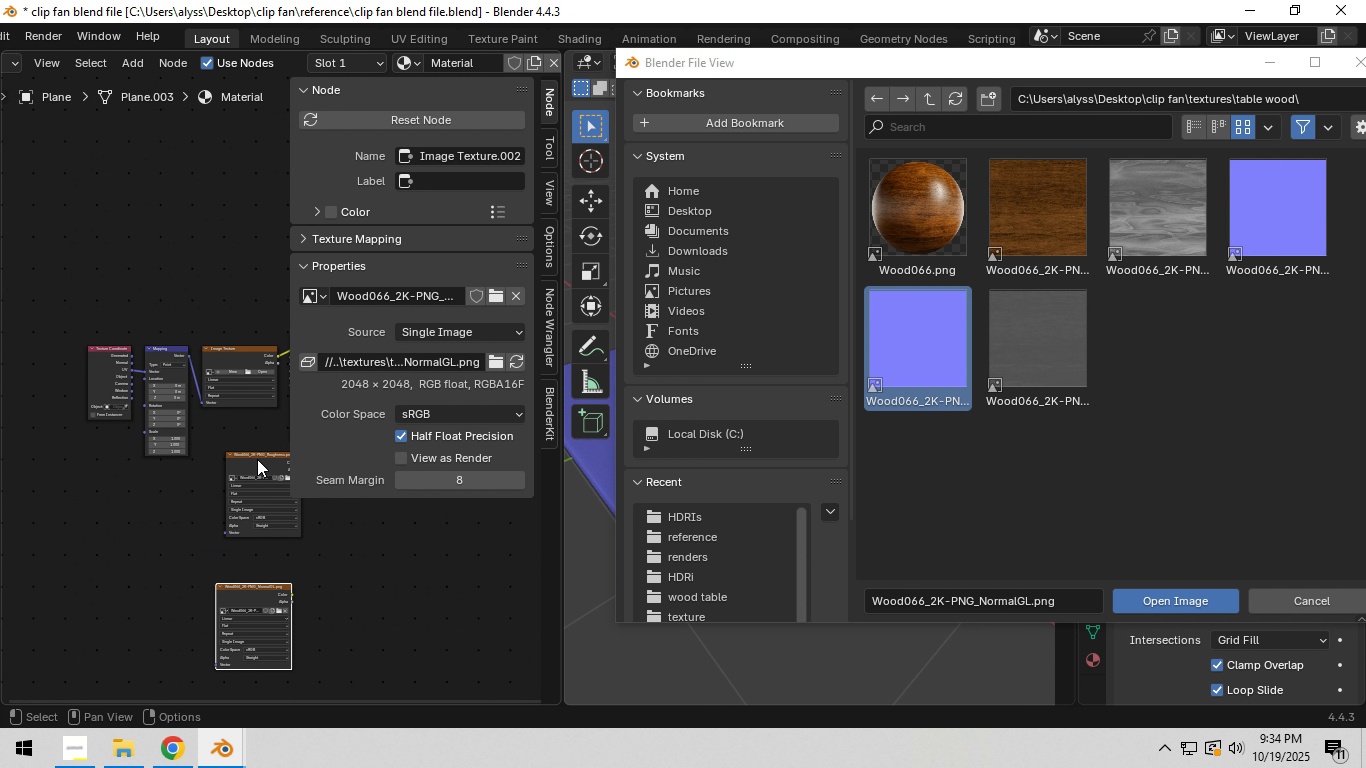 
left_click_drag(start_coordinate=[257, 459], to_coordinate=[233, 431])
 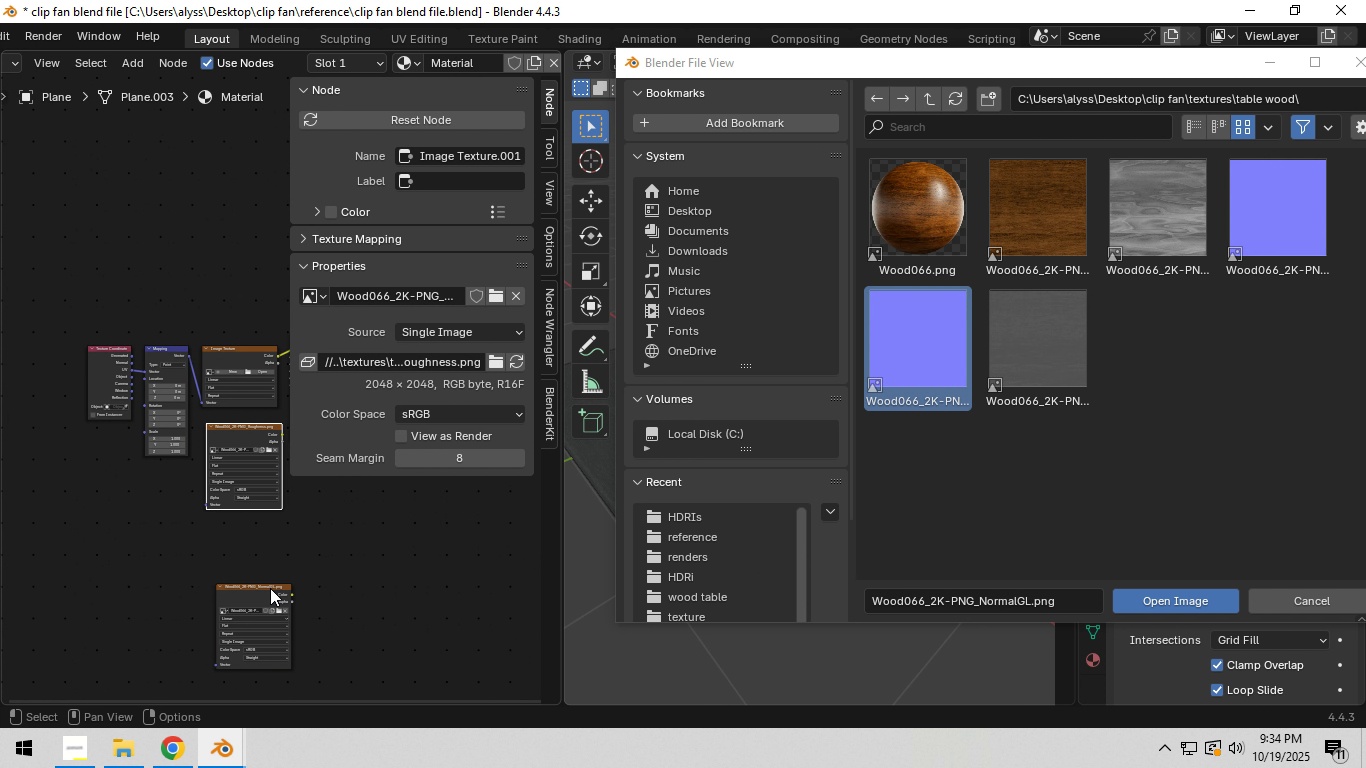 
left_click_drag(start_coordinate=[269, 588], to_coordinate=[243, 527])
 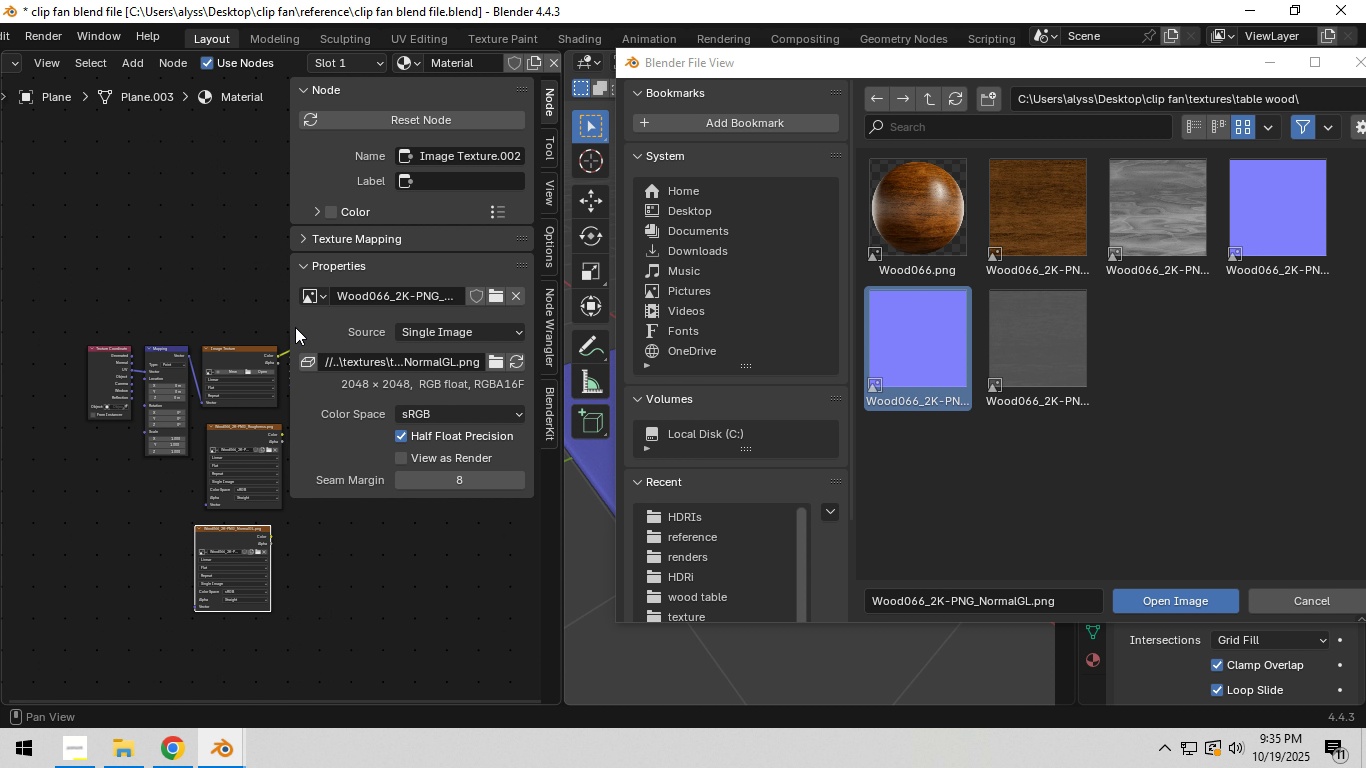 
left_click_drag(start_coordinate=[292, 327], to_coordinate=[744, 309])
 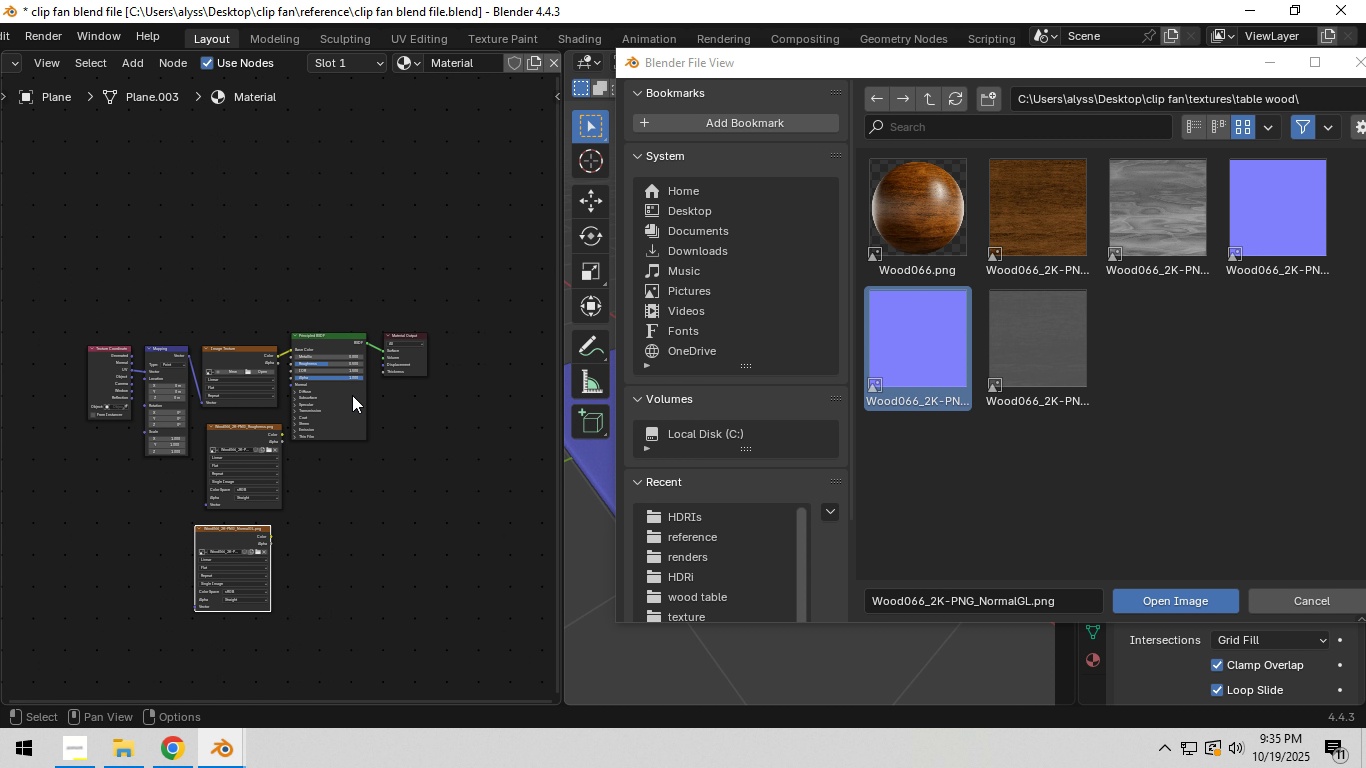 
scroll: coordinate [349, 395], scroll_direction: up, amount: 10.0
 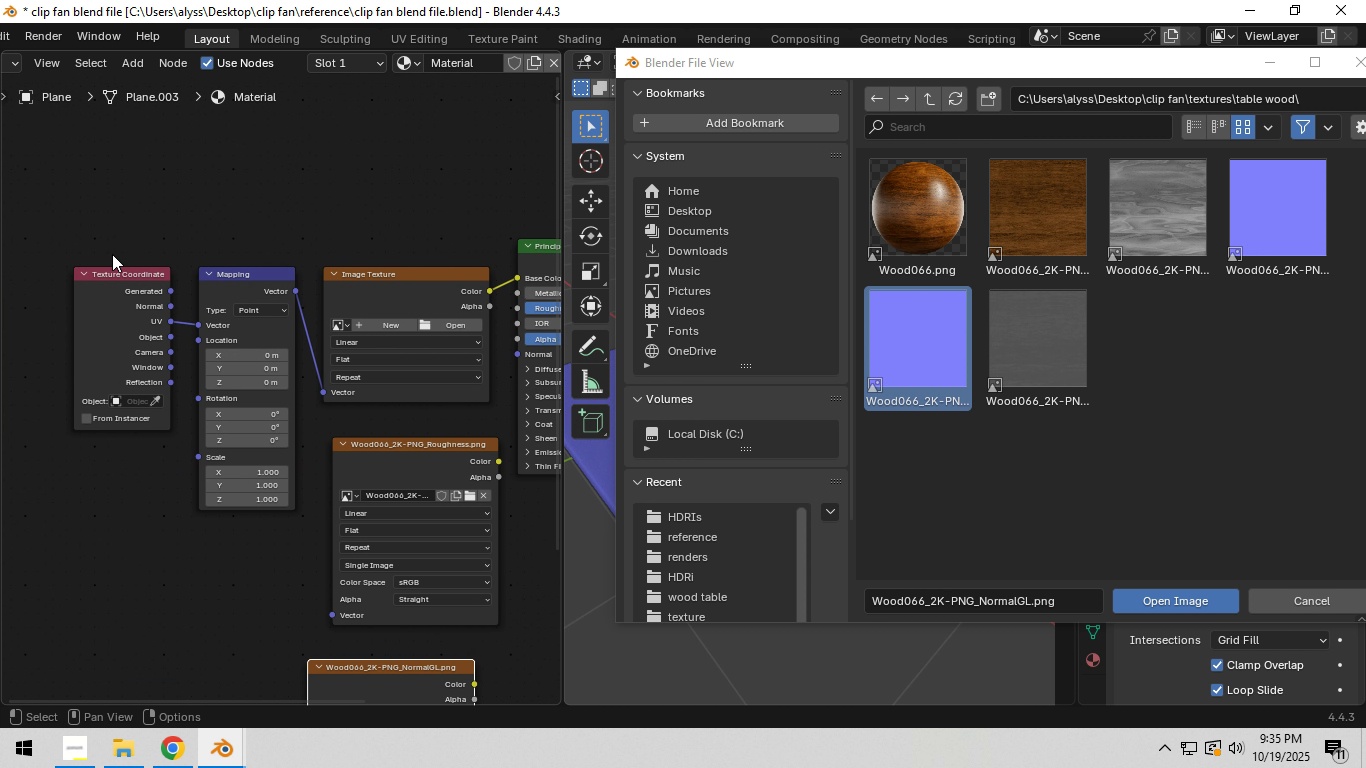 
left_click_drag(start_coordinate=[93, 239], to_coordinate=[231, 334])
 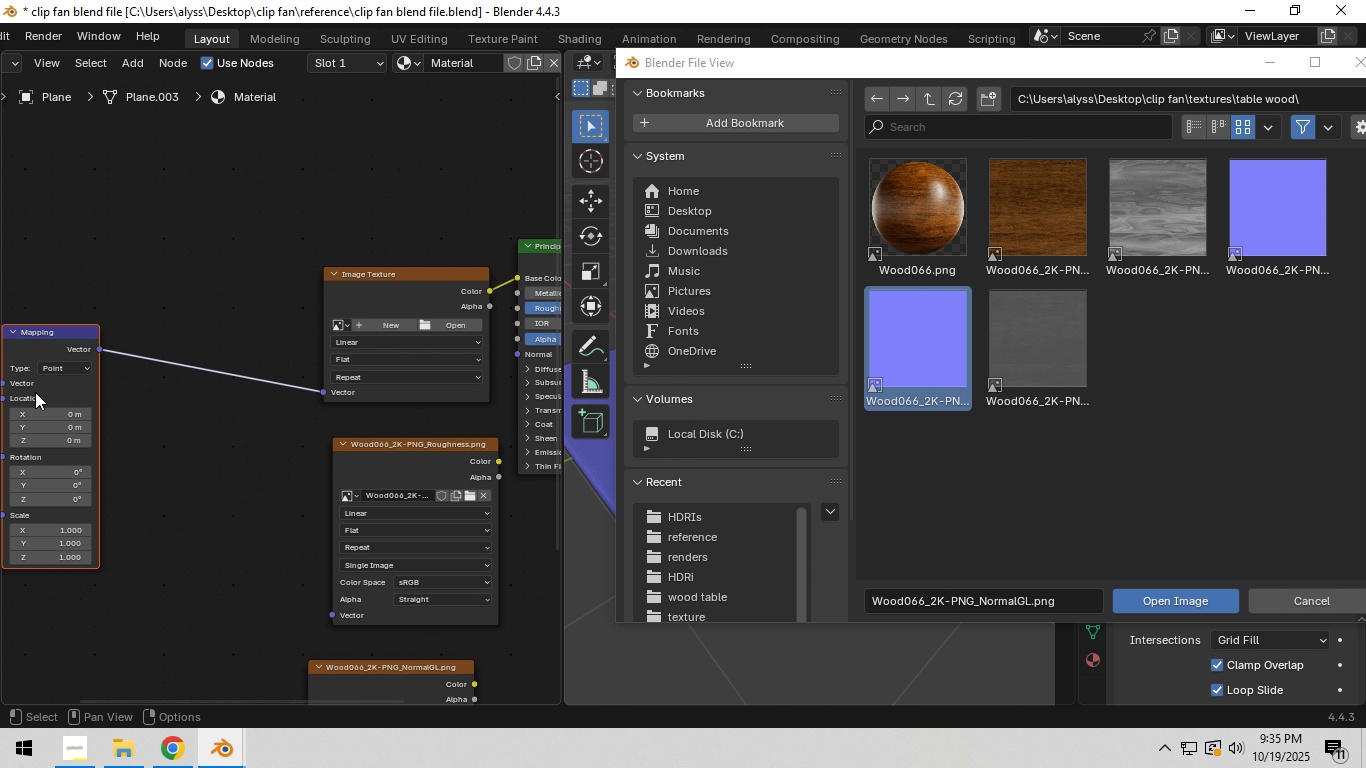 
key(G)
 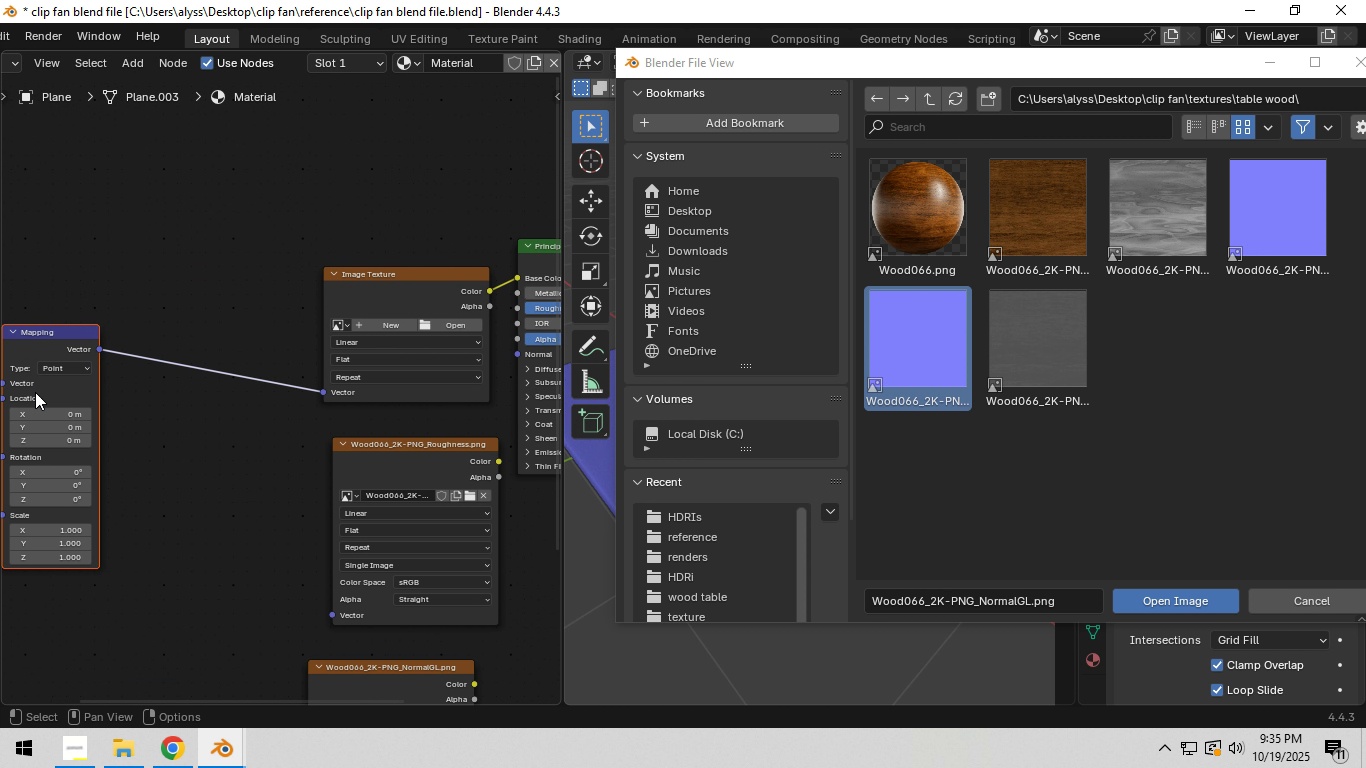 
left_click([35, 392])
 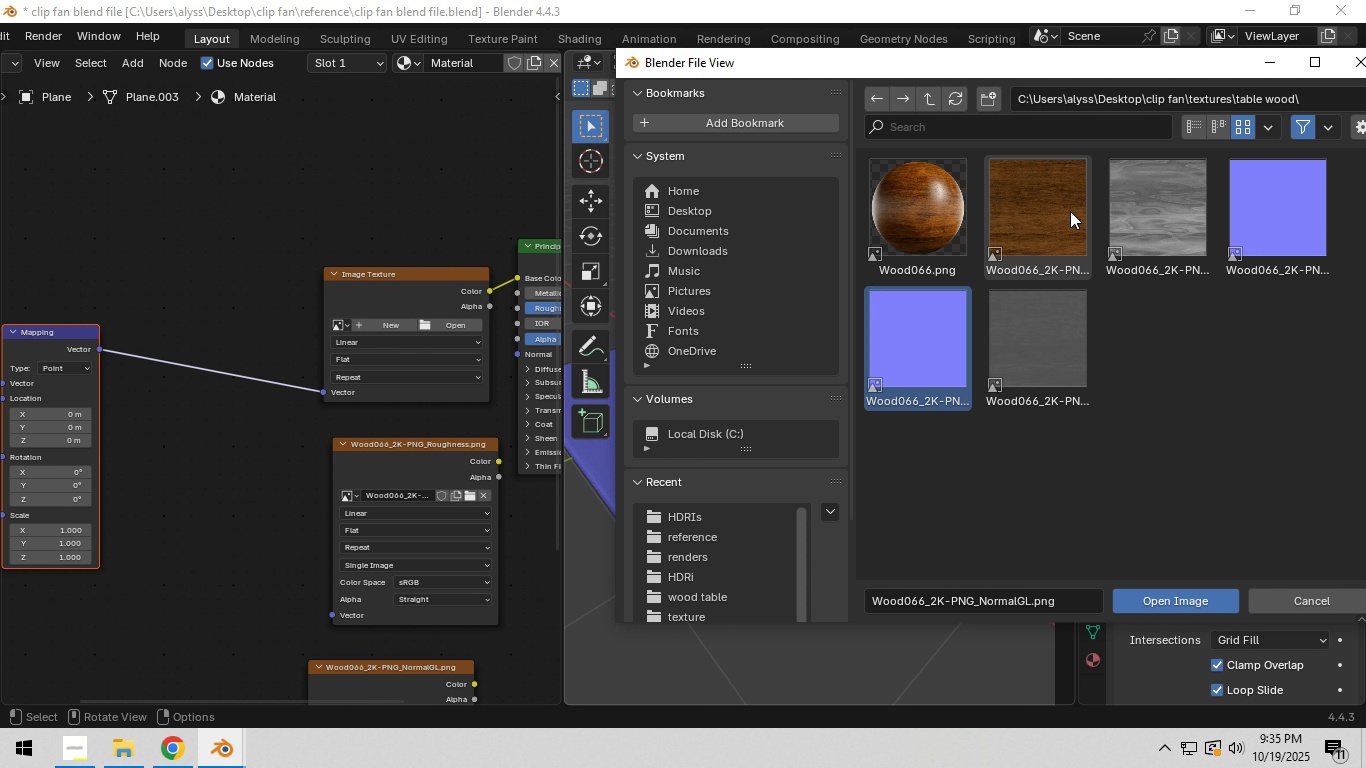 
left_click([1069, 212])
 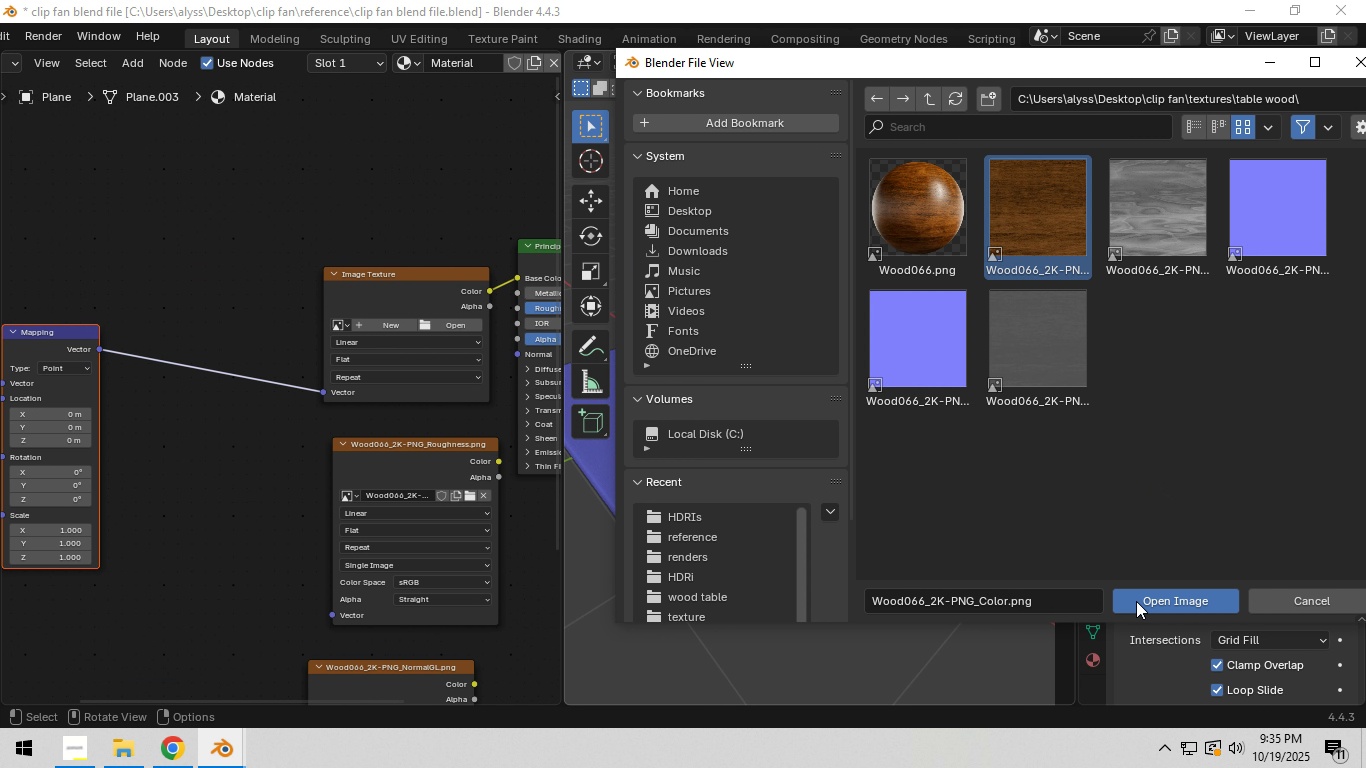 
left_click([1136, 601])
 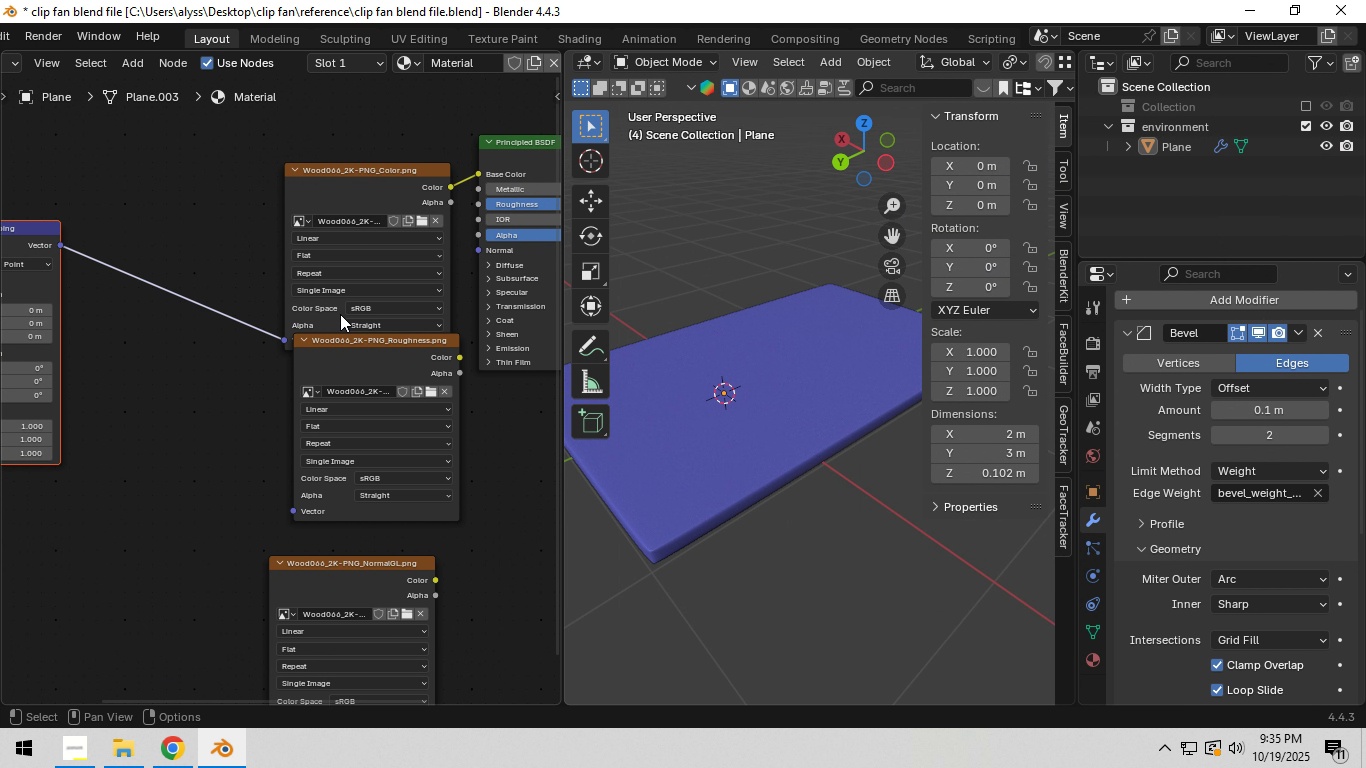 
left_click_drag(start_coordinate=[371, 359], to_coordinate=[350, 383])
 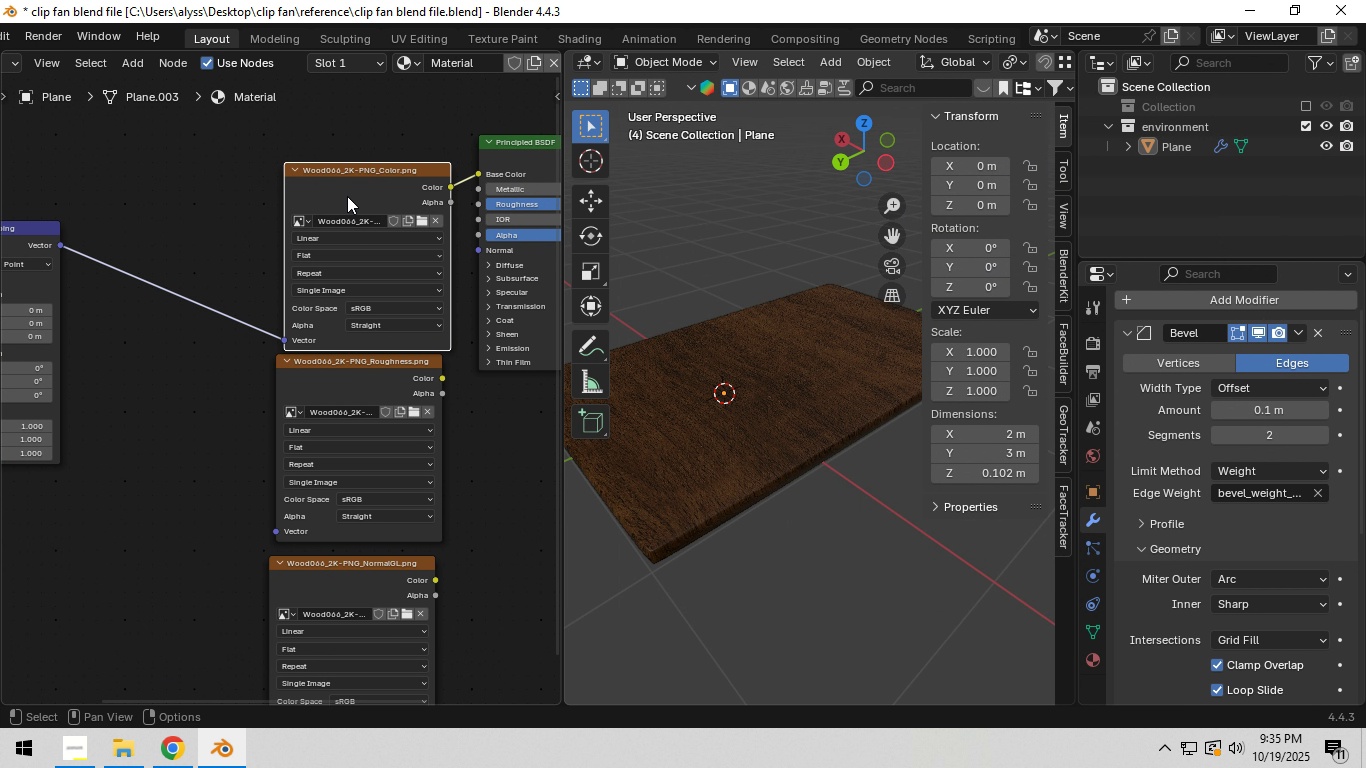 
left_click([346, 196])
 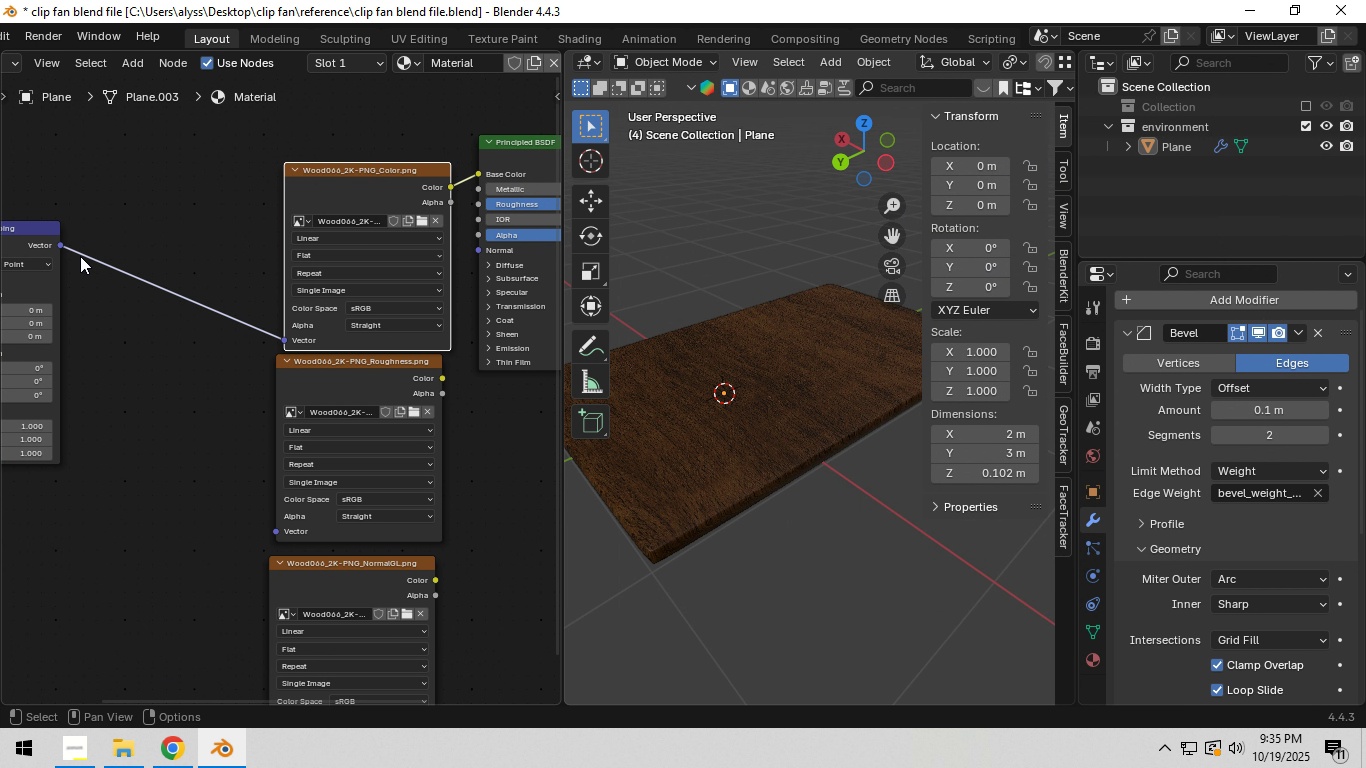 
left_click_drag(start_coordinate=[63, 246], to_coordinate=[263, 530])
 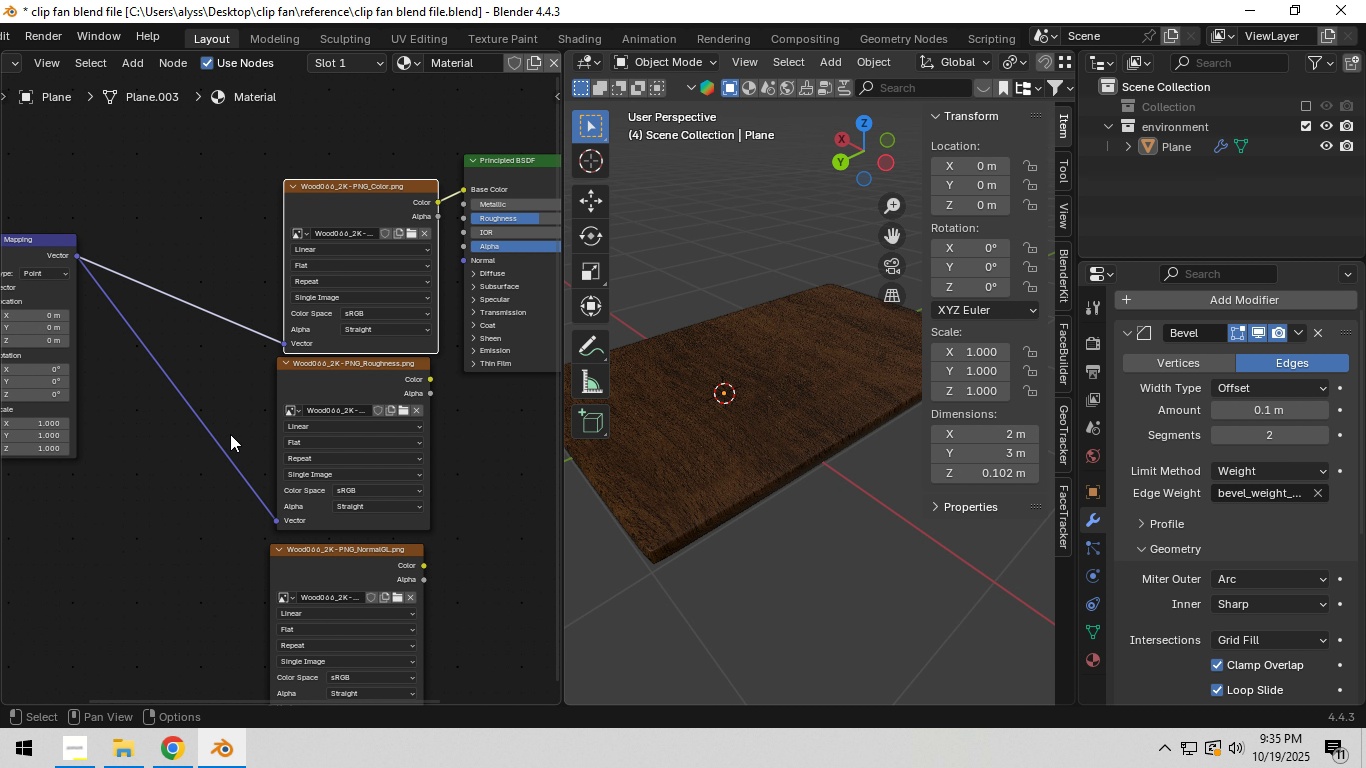 
scroll: coordinate [230, 434], scroll_direction: down, amount: 4.0
 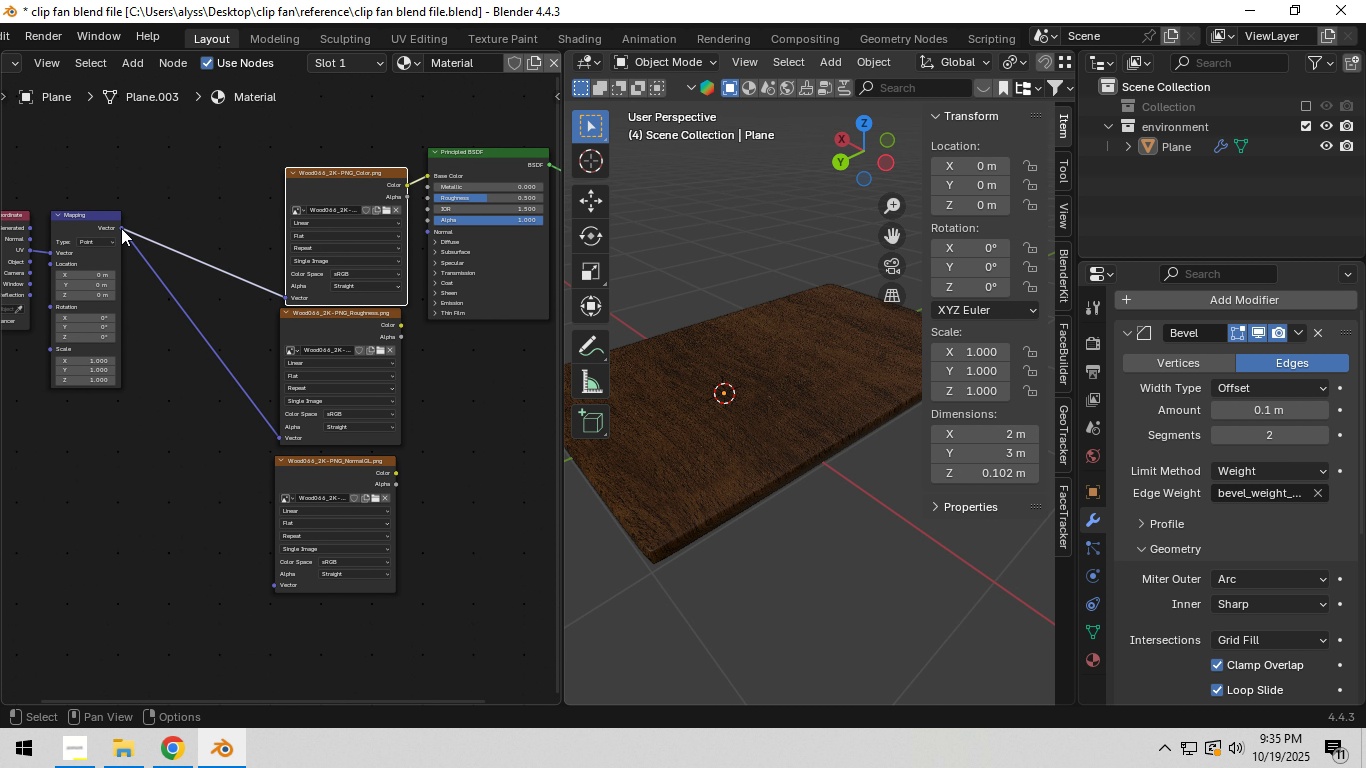 
left_click_drag(start_coordinate=[121, 228], to_coordinate=[275, 580])
 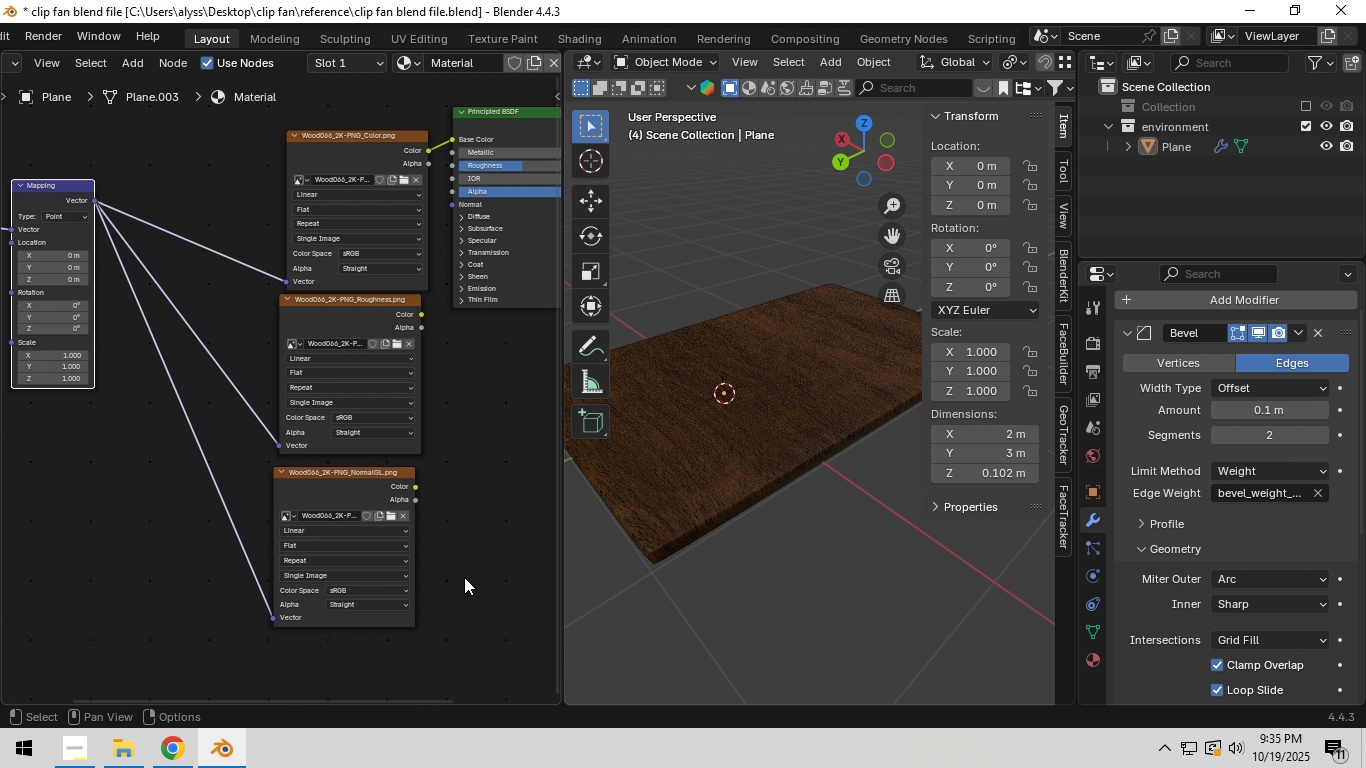 
scroll: coordinate [375, 368], scroll_direction: up, amount: 10.0
 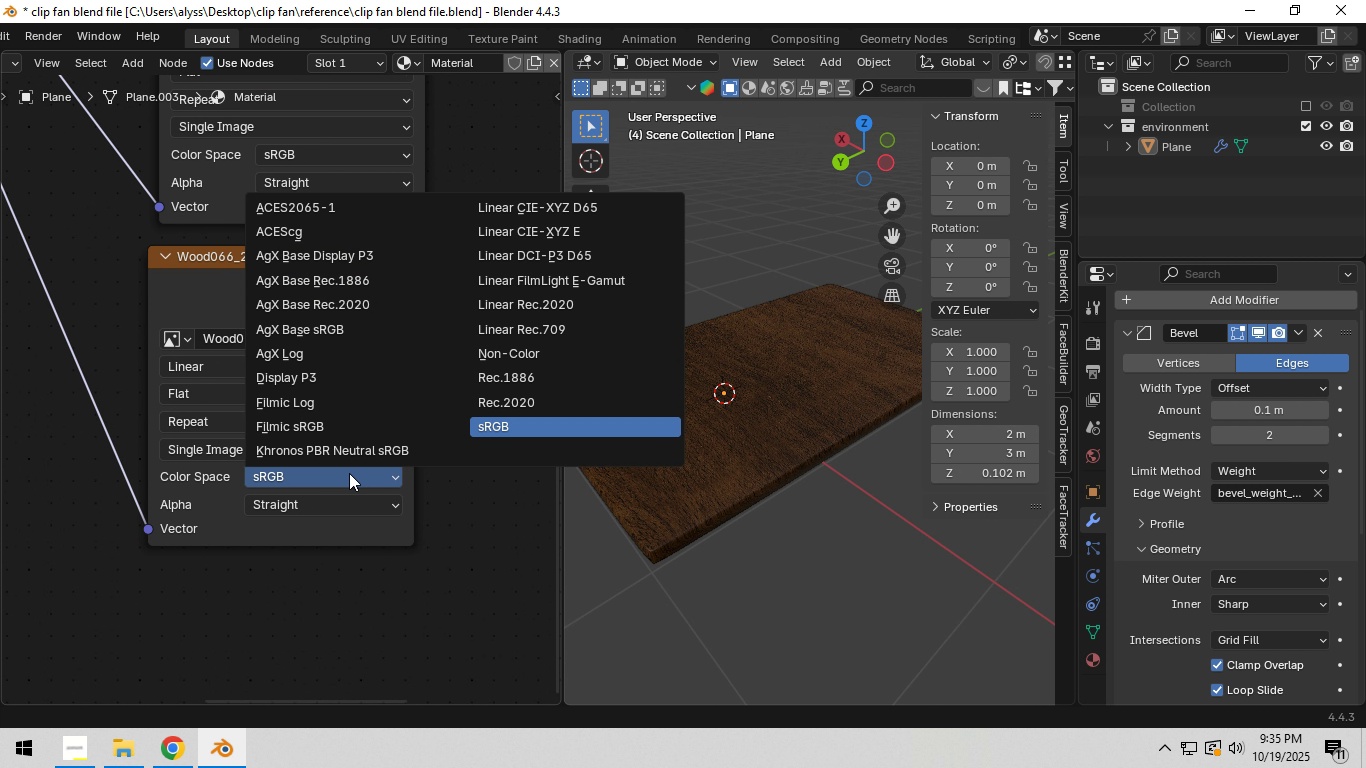 
left_click([349, 473])
 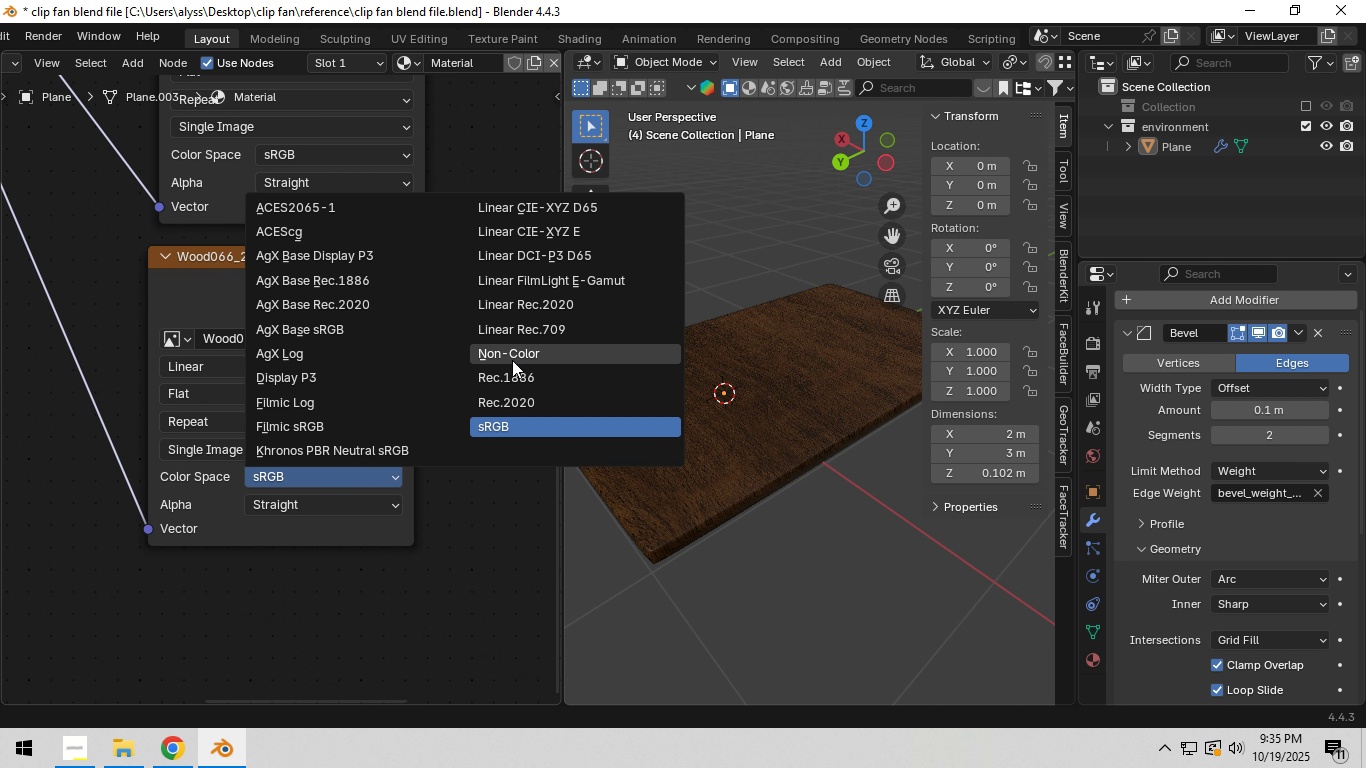 
left_click([517, 351])
 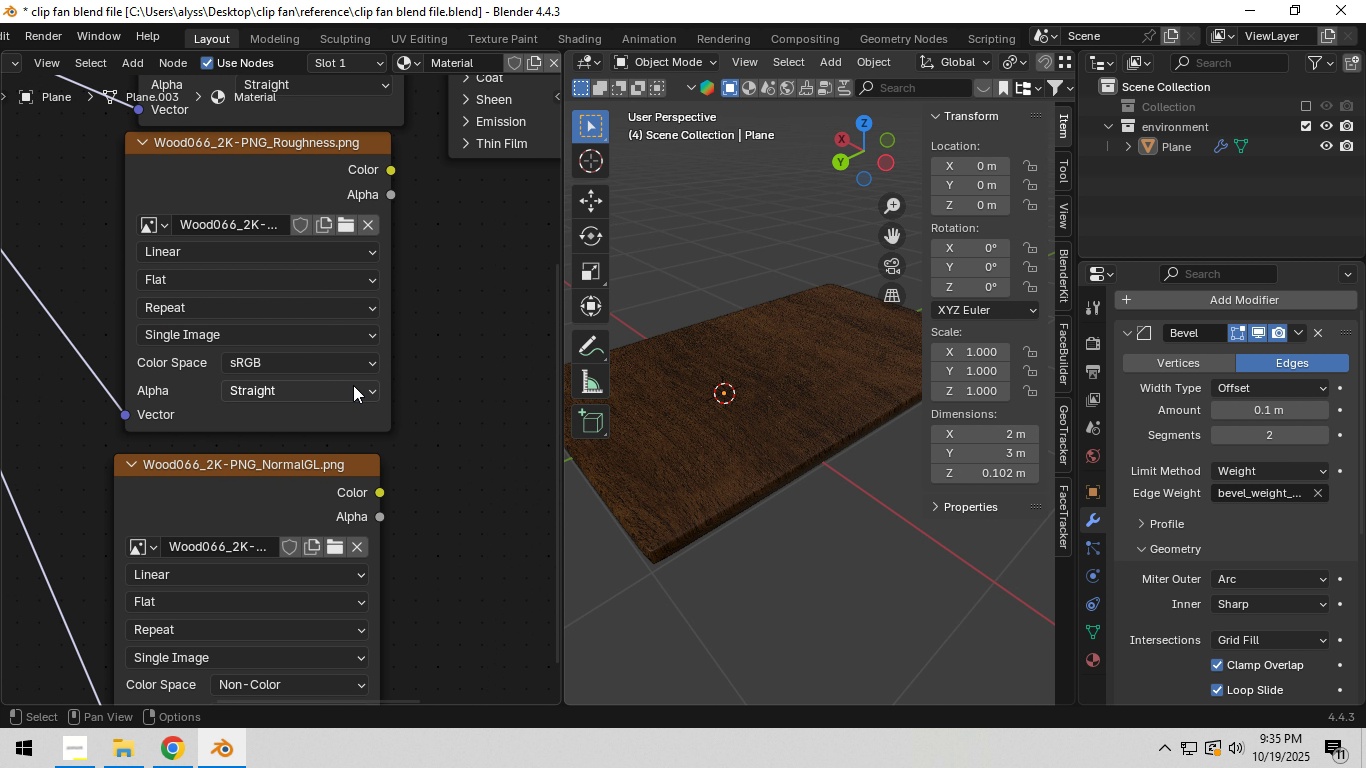 
left_click([339, 361])
 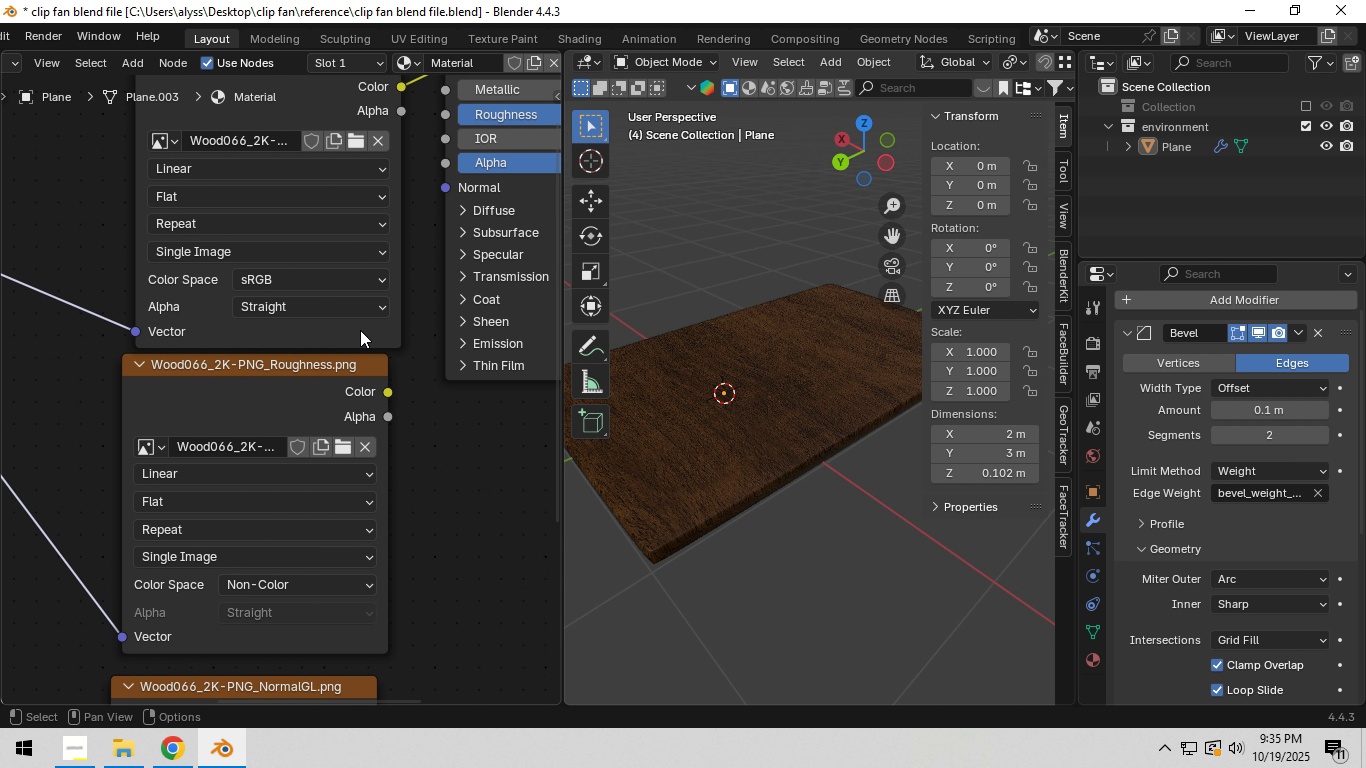 
left_click([340, 274])
 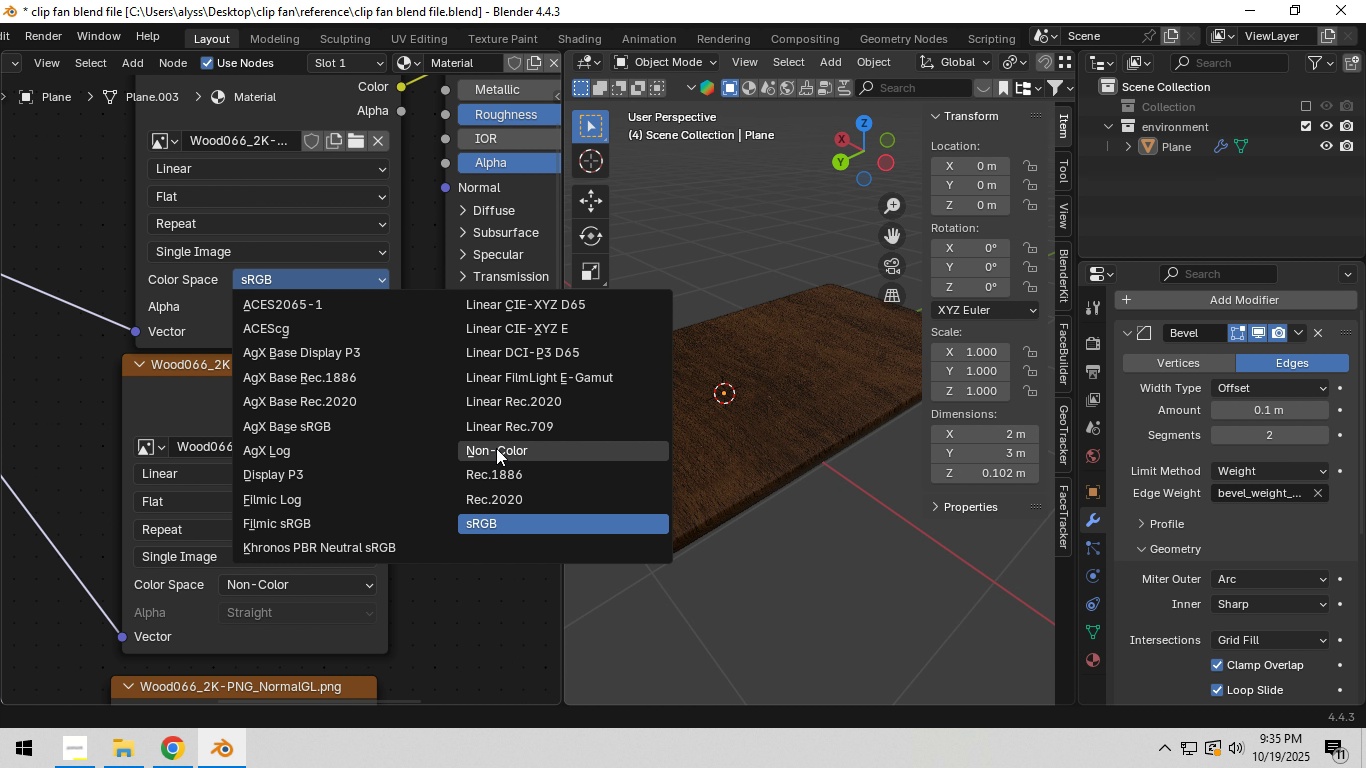 
left_click([496, 448])
 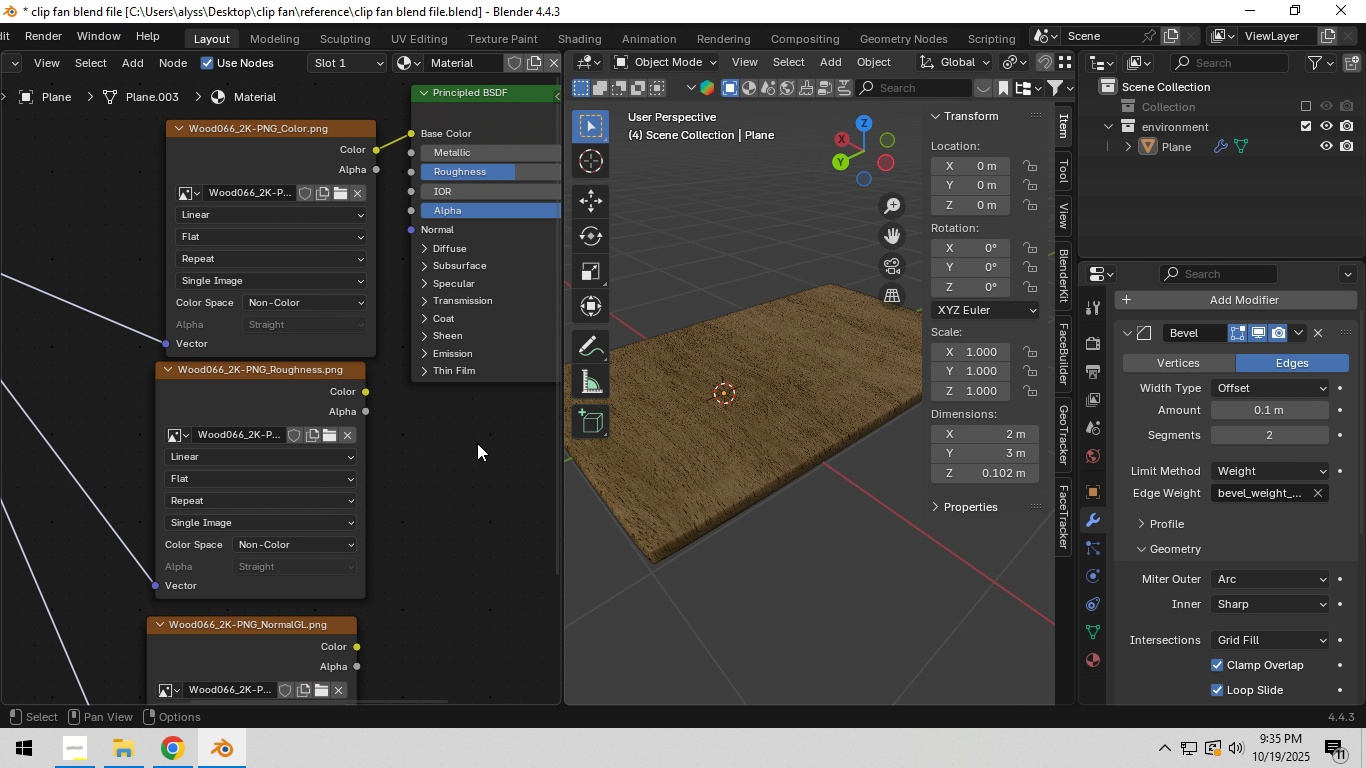 
scroll: coordinate [477, 439], scroll_direction: down, amount: 13.0
 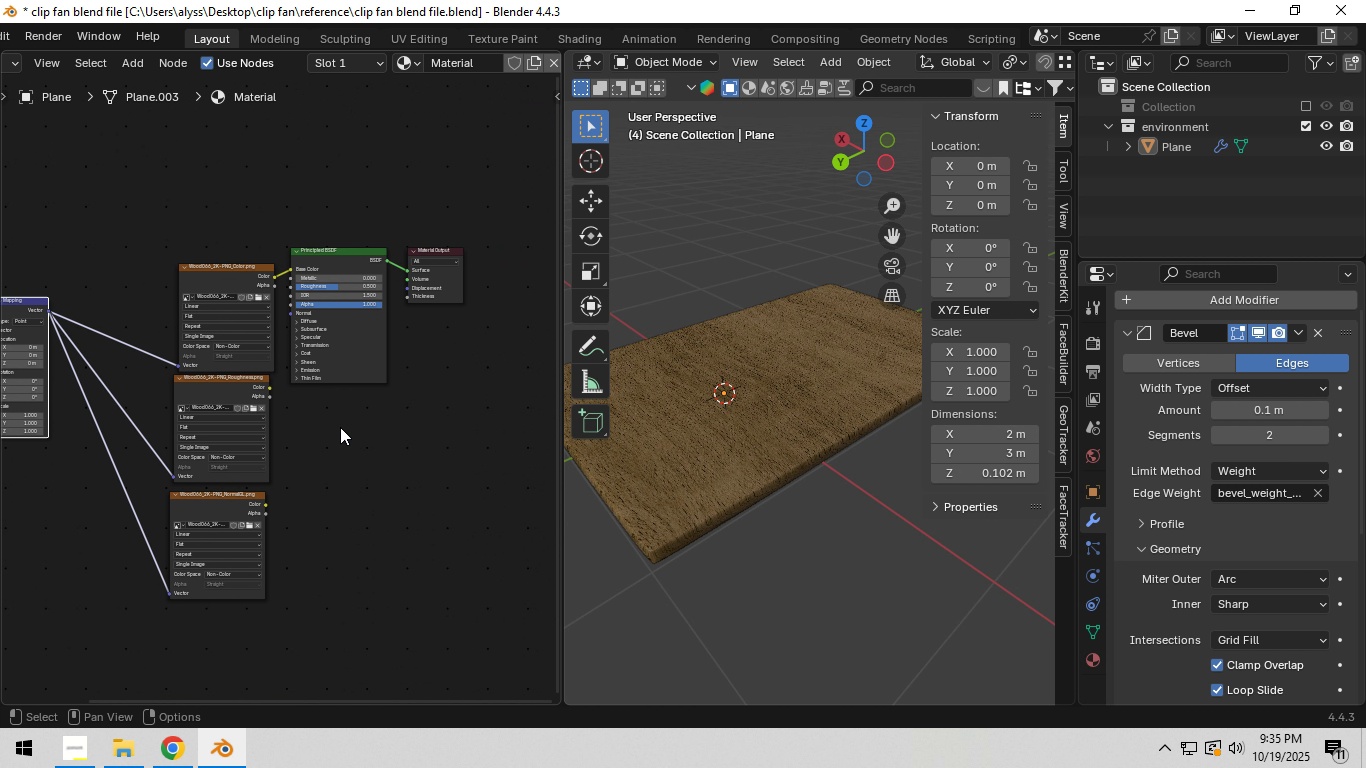 
left_click_drag(start_coordinate=[336, 424], to_coordinate=[436, 232])
 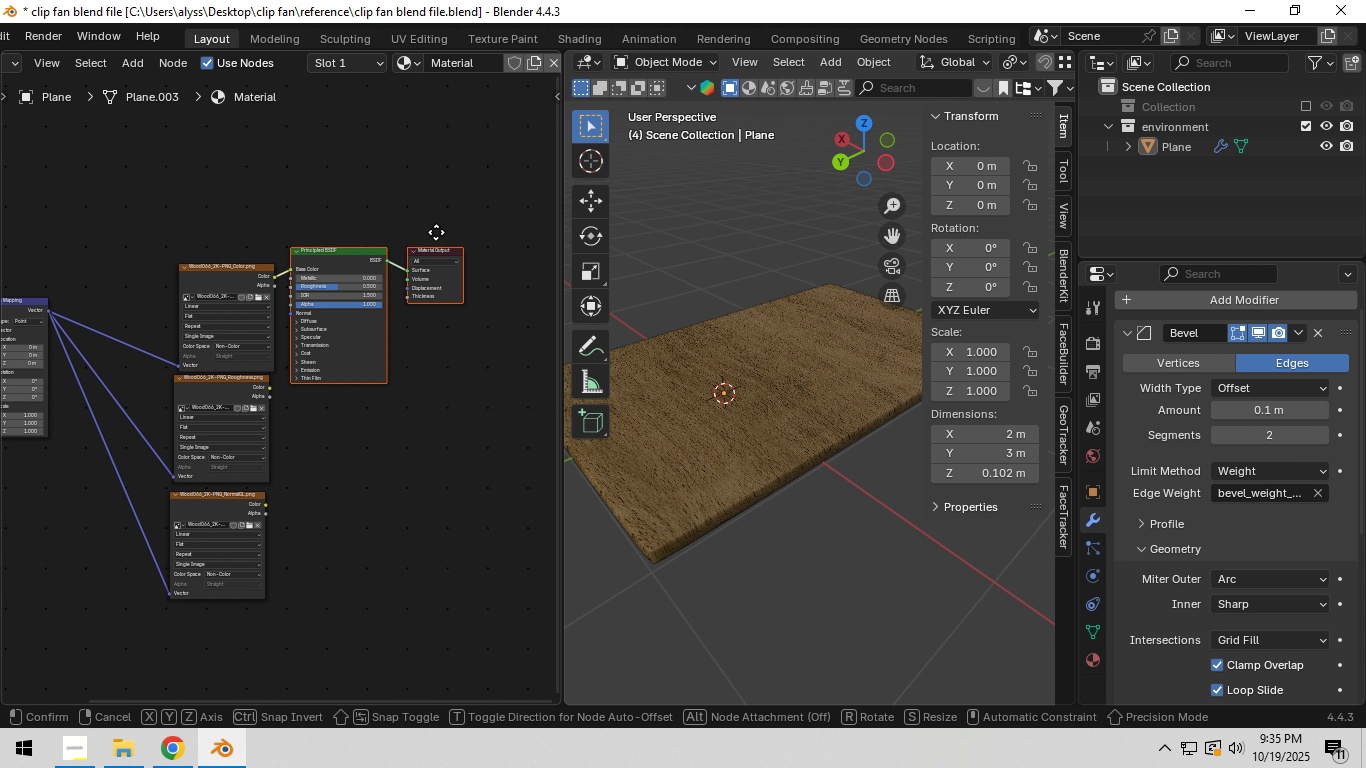 
key(G)
 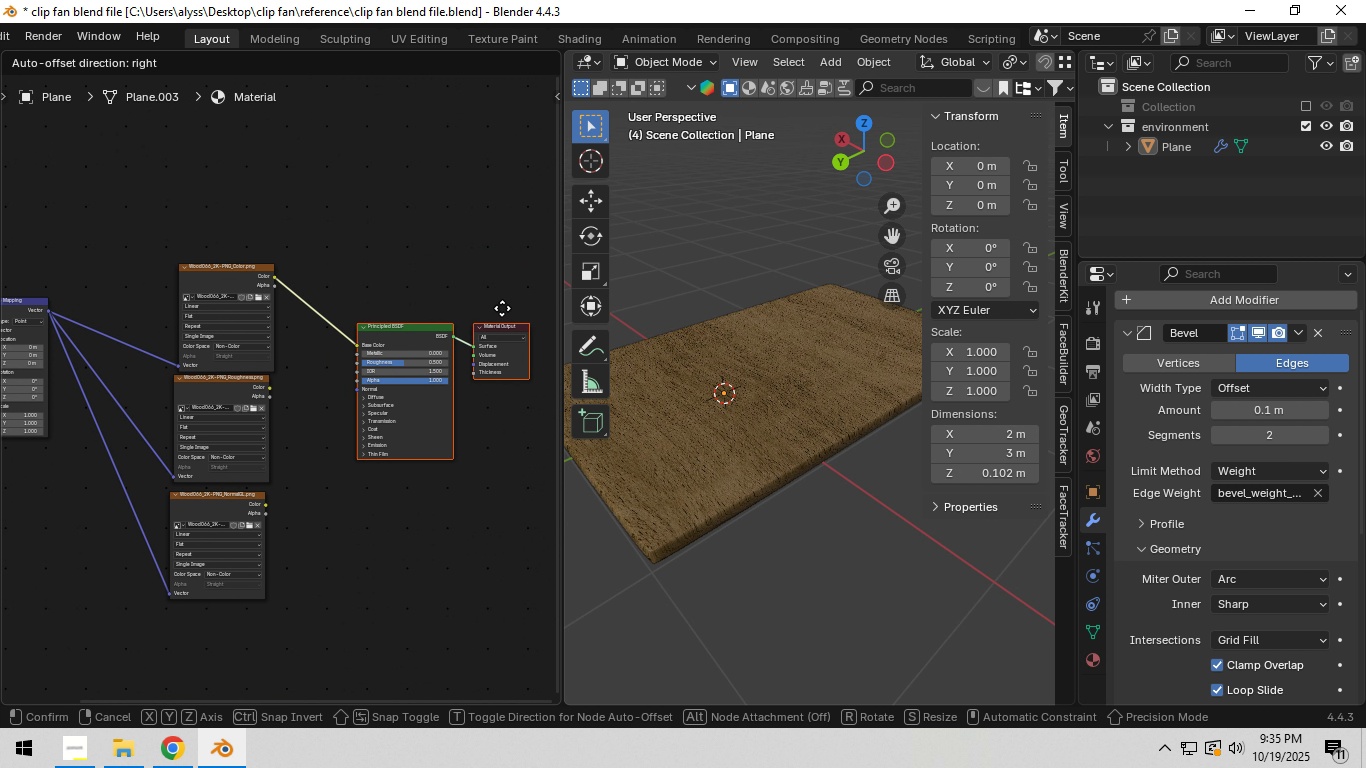 
left_click([502, 308])
 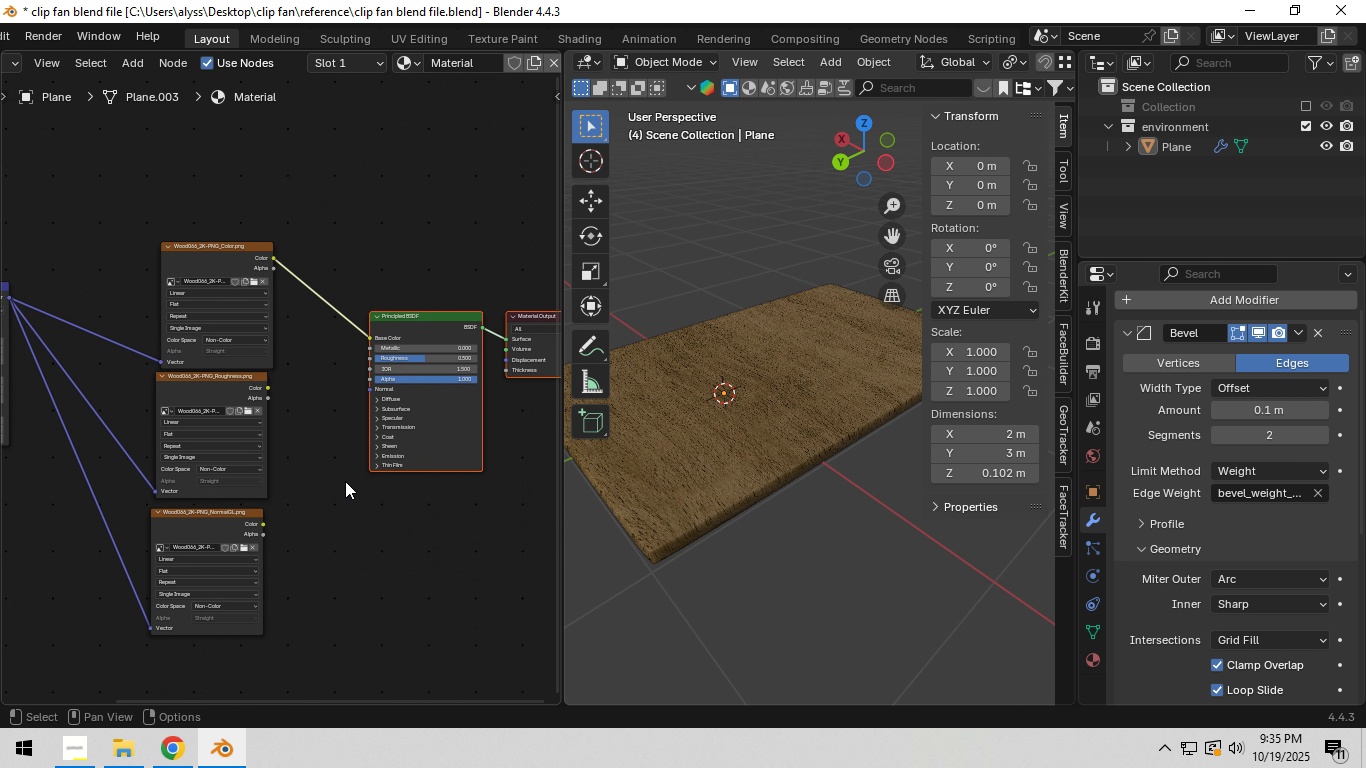 
scroll: coordinate [320, 468], scroll_direction: up, amount: 9.0
 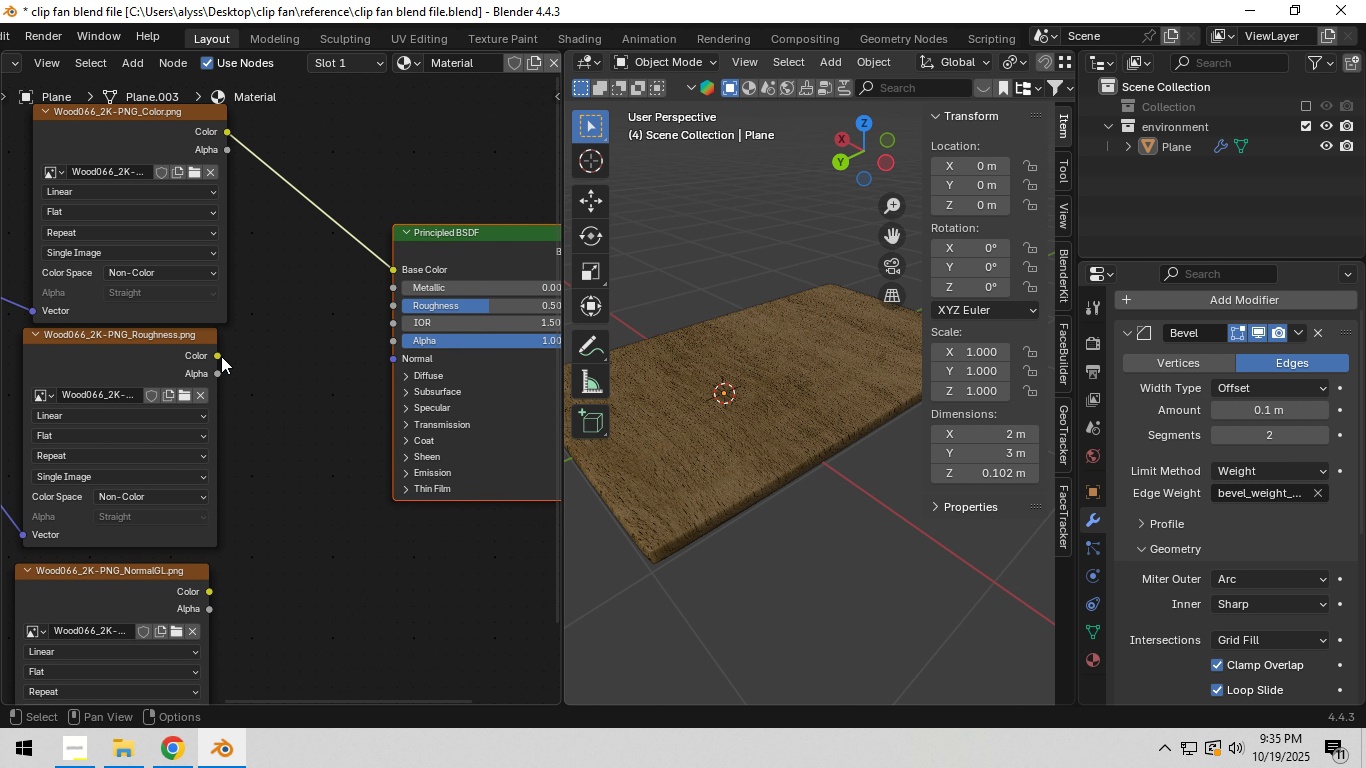 
left_click_drag(start_coordinate=[221, 356], to_coordinate=[373, 303])
 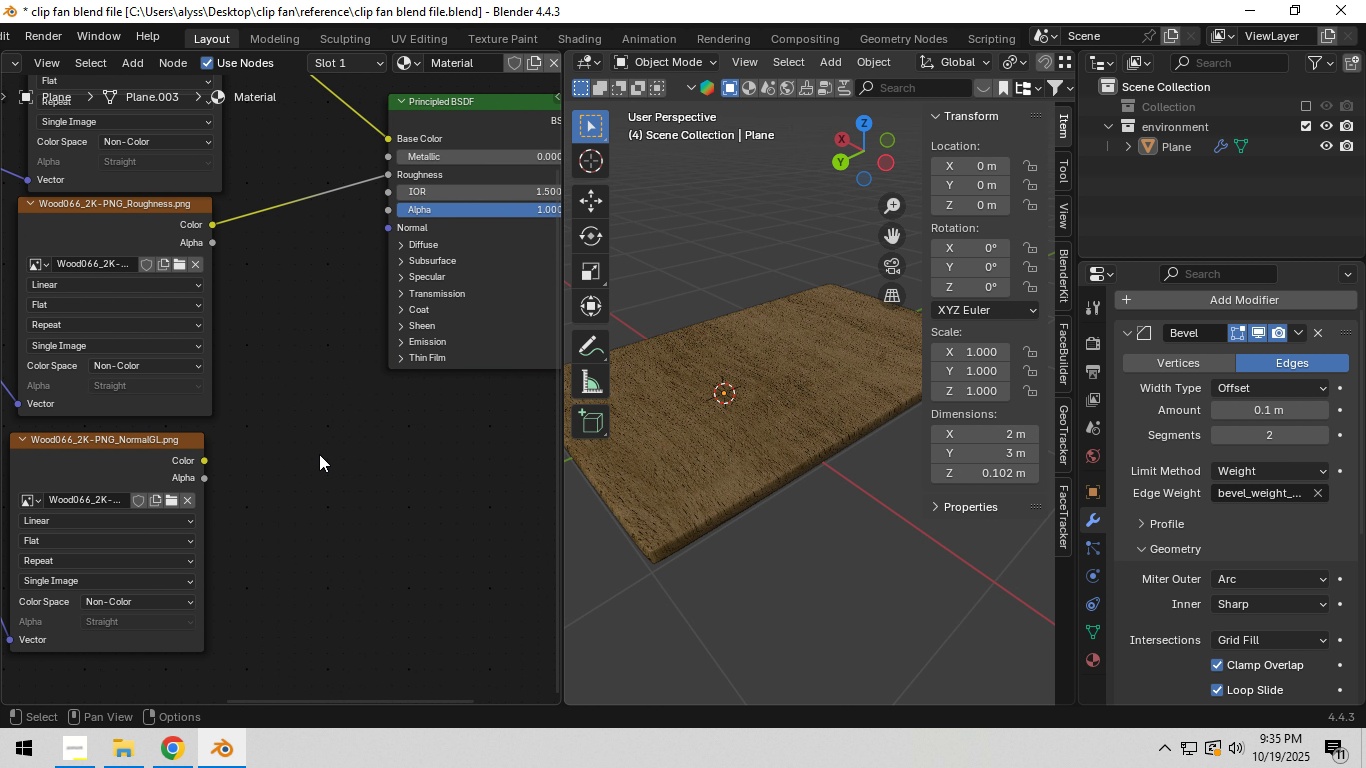 
key(F3)
 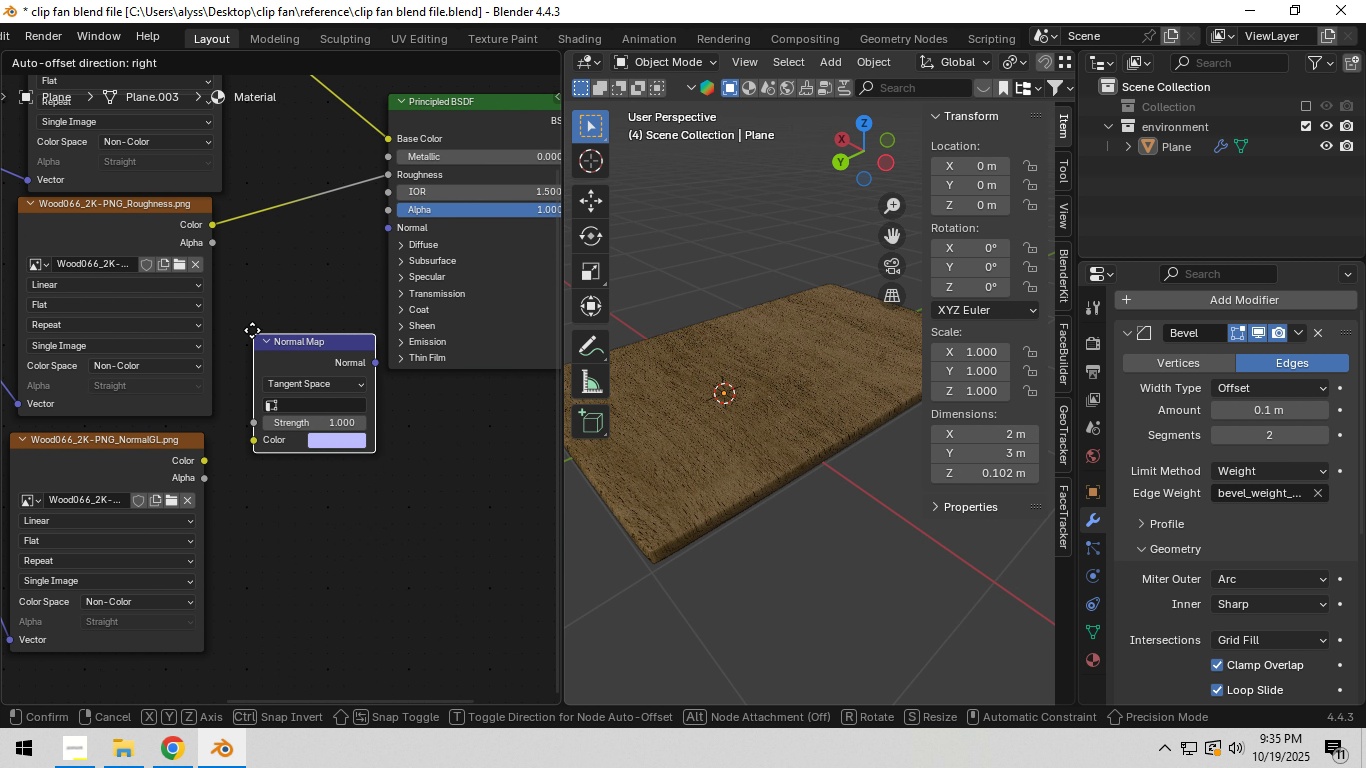 
left_click([232, 293])
 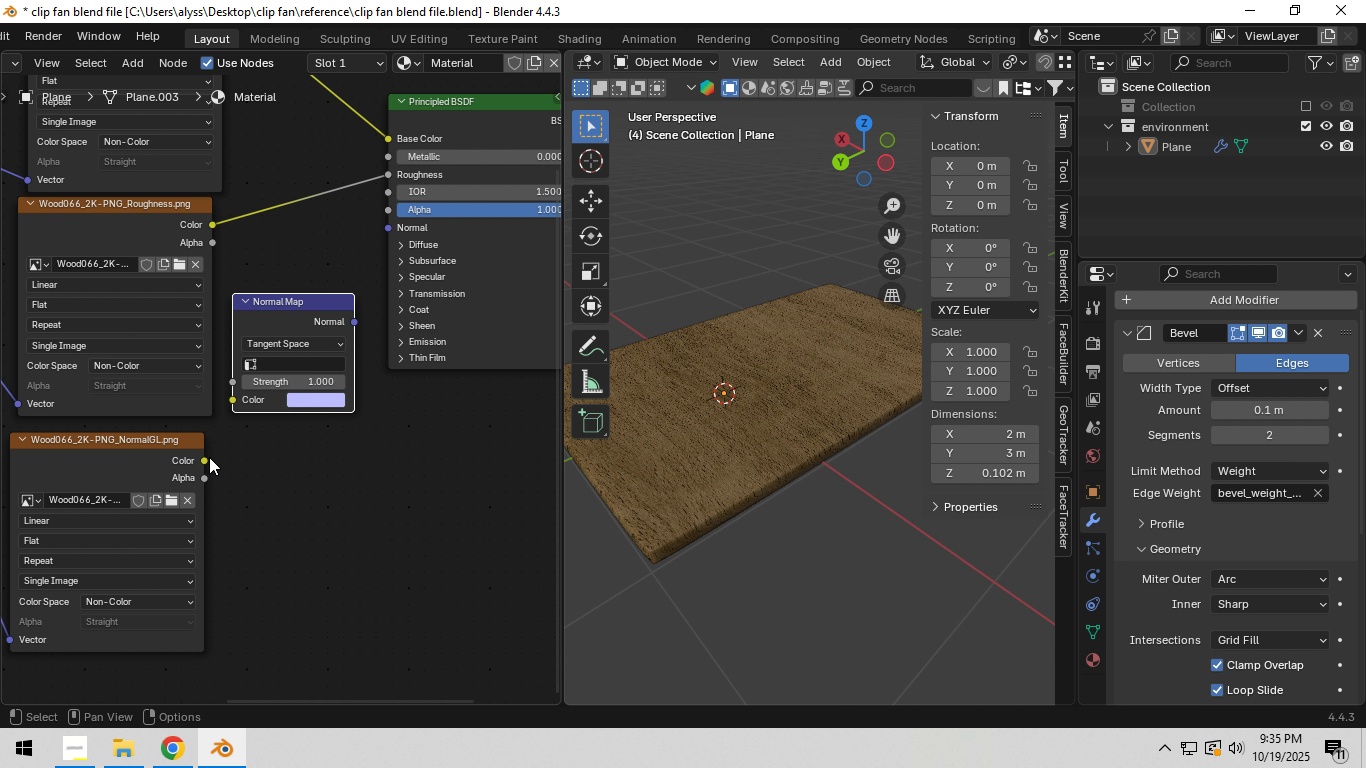 
left_click_drag(start_coordinate=[209, 458], to_coordinate=[226, 402])
 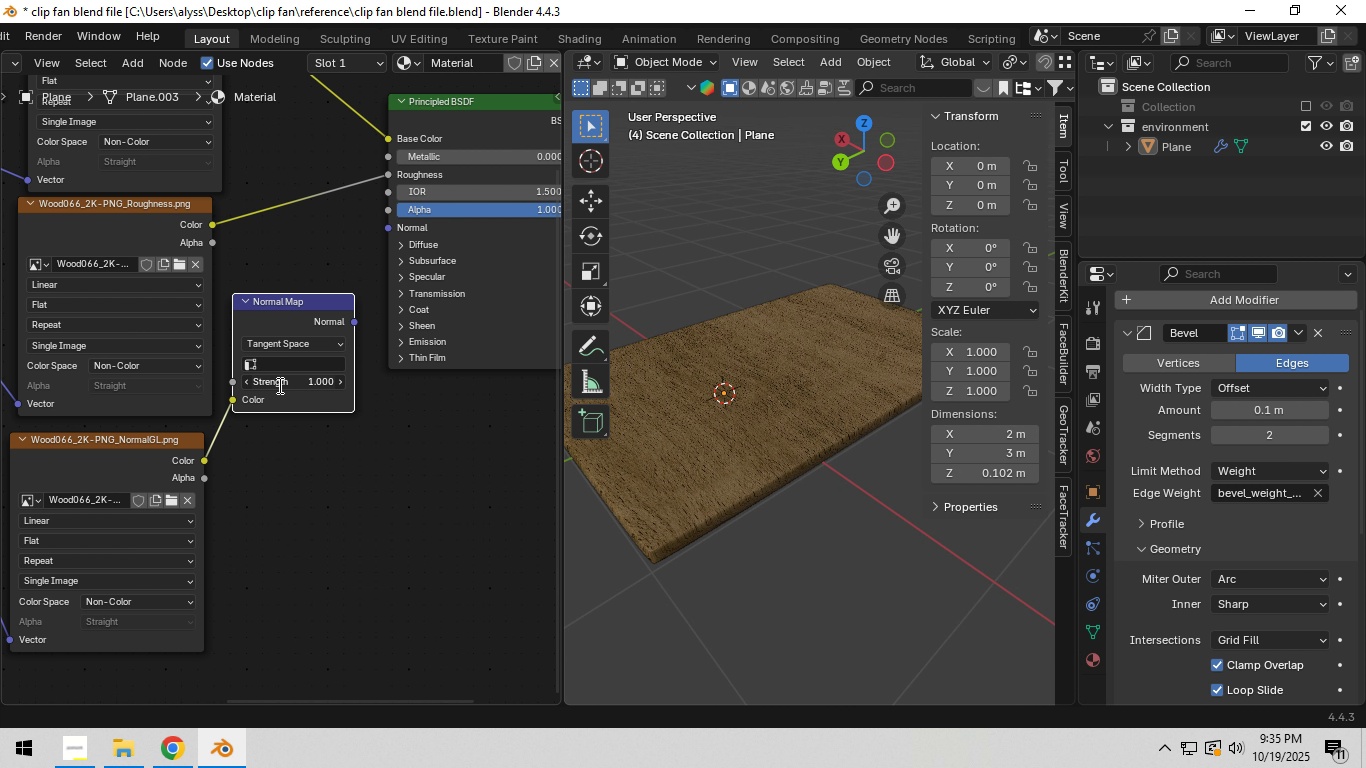 
left_click([278, 385])
 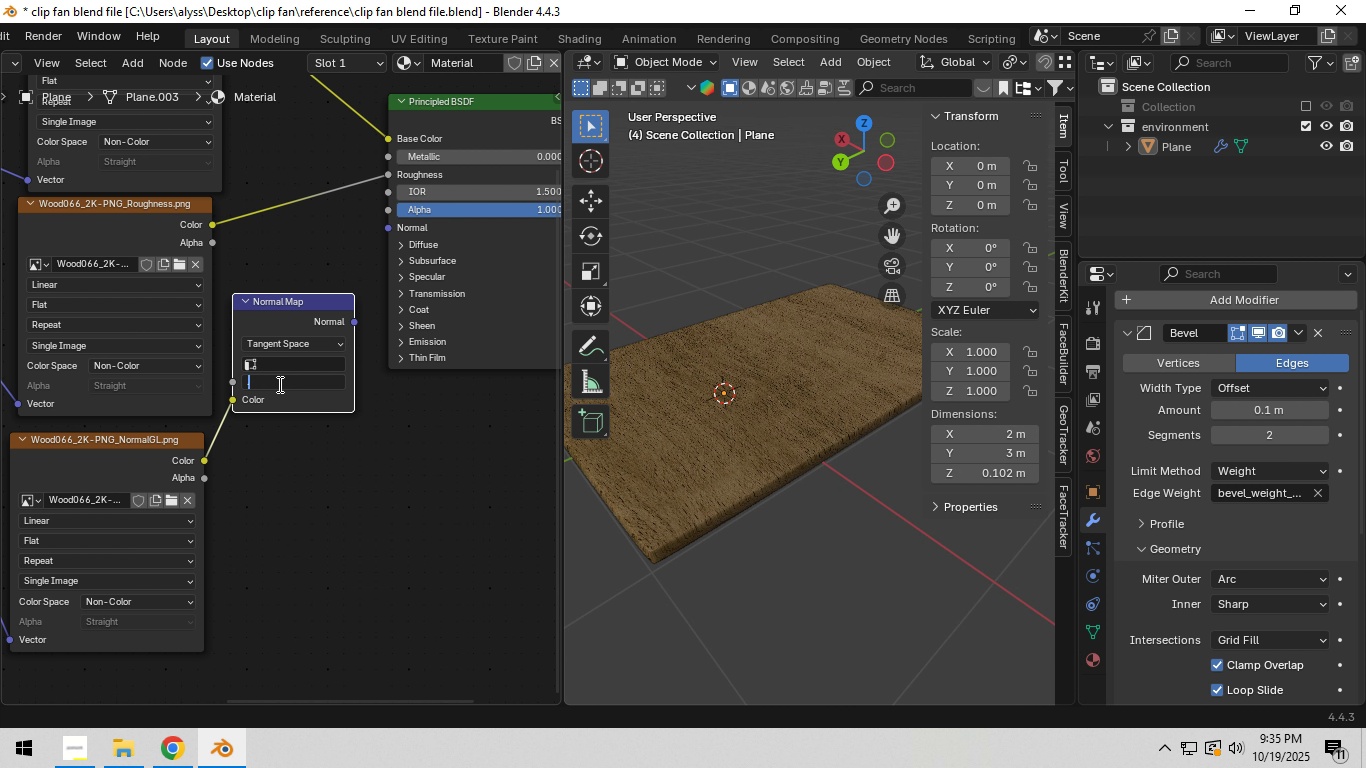 
key(NumpadDecimal)
 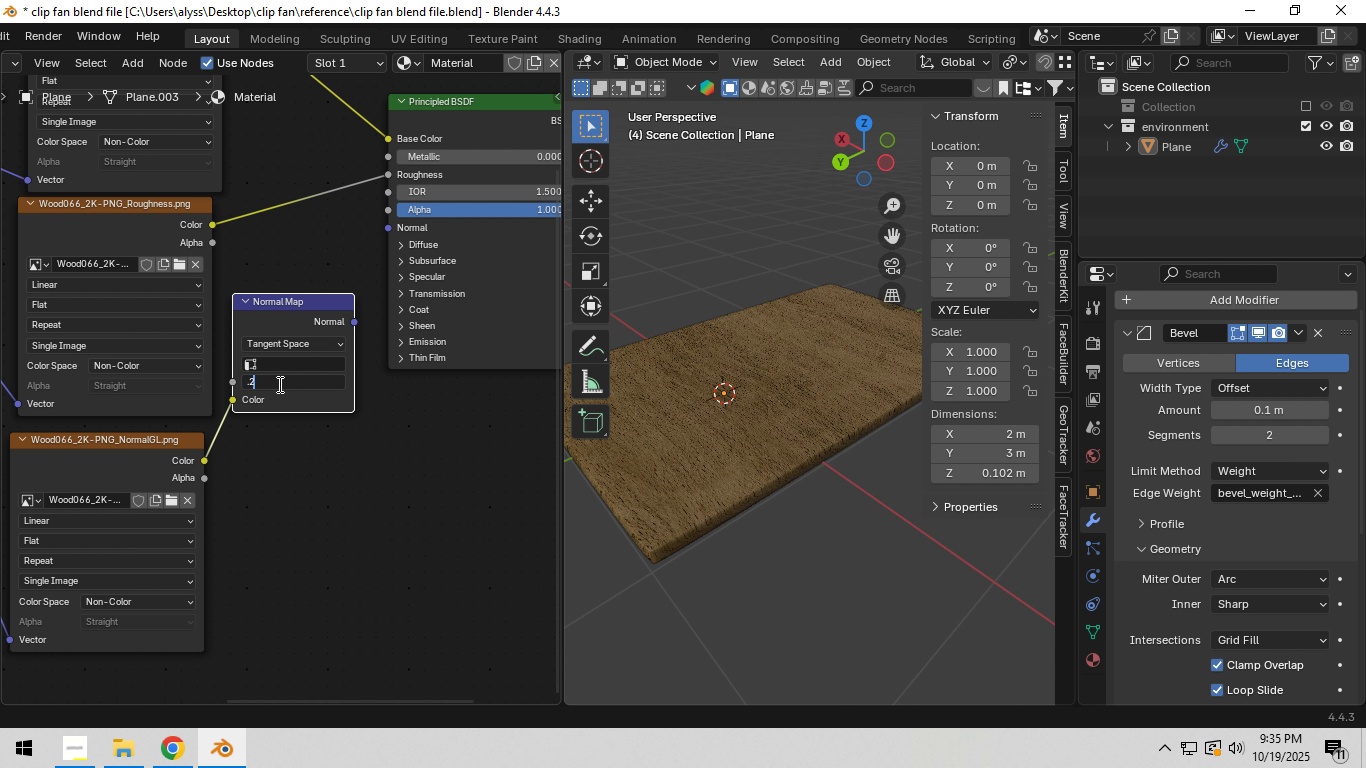 
key(Numpad2)
 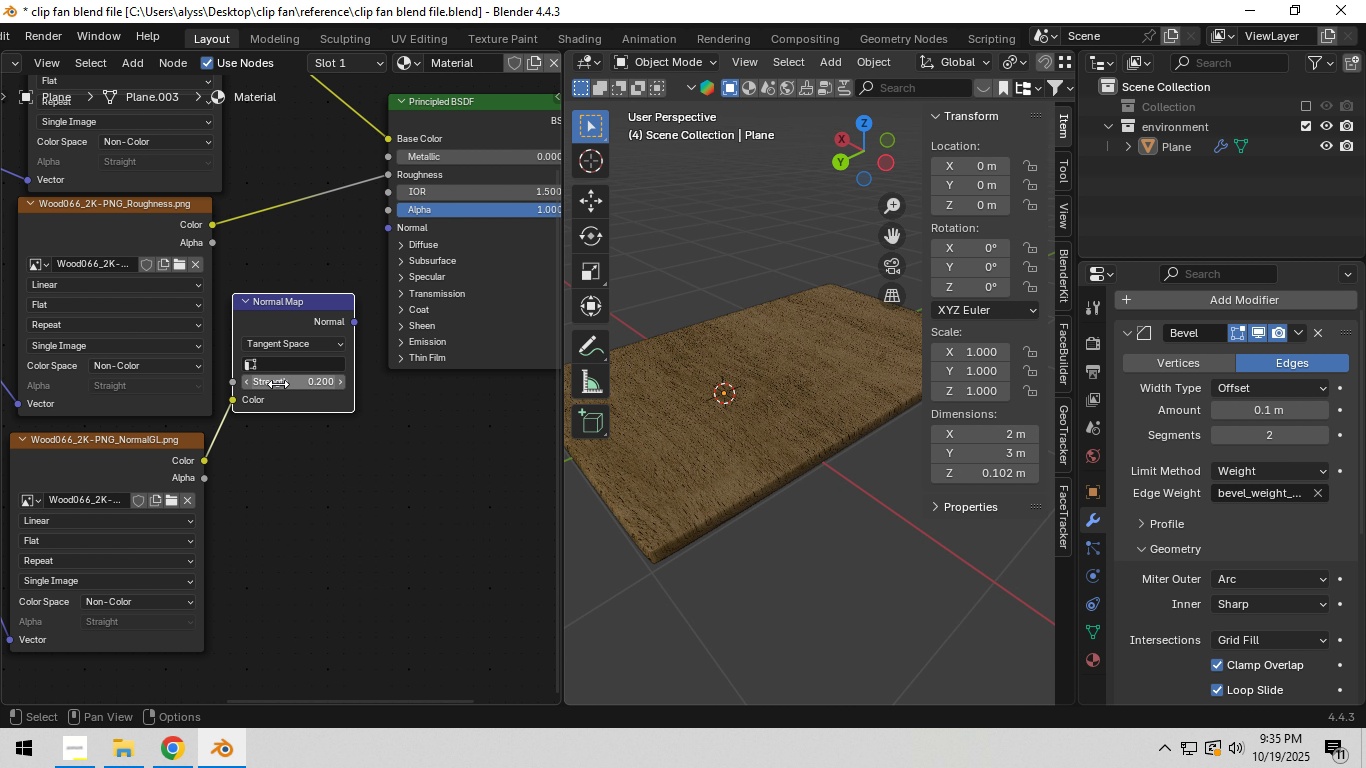 
key(NumpadEnter)
 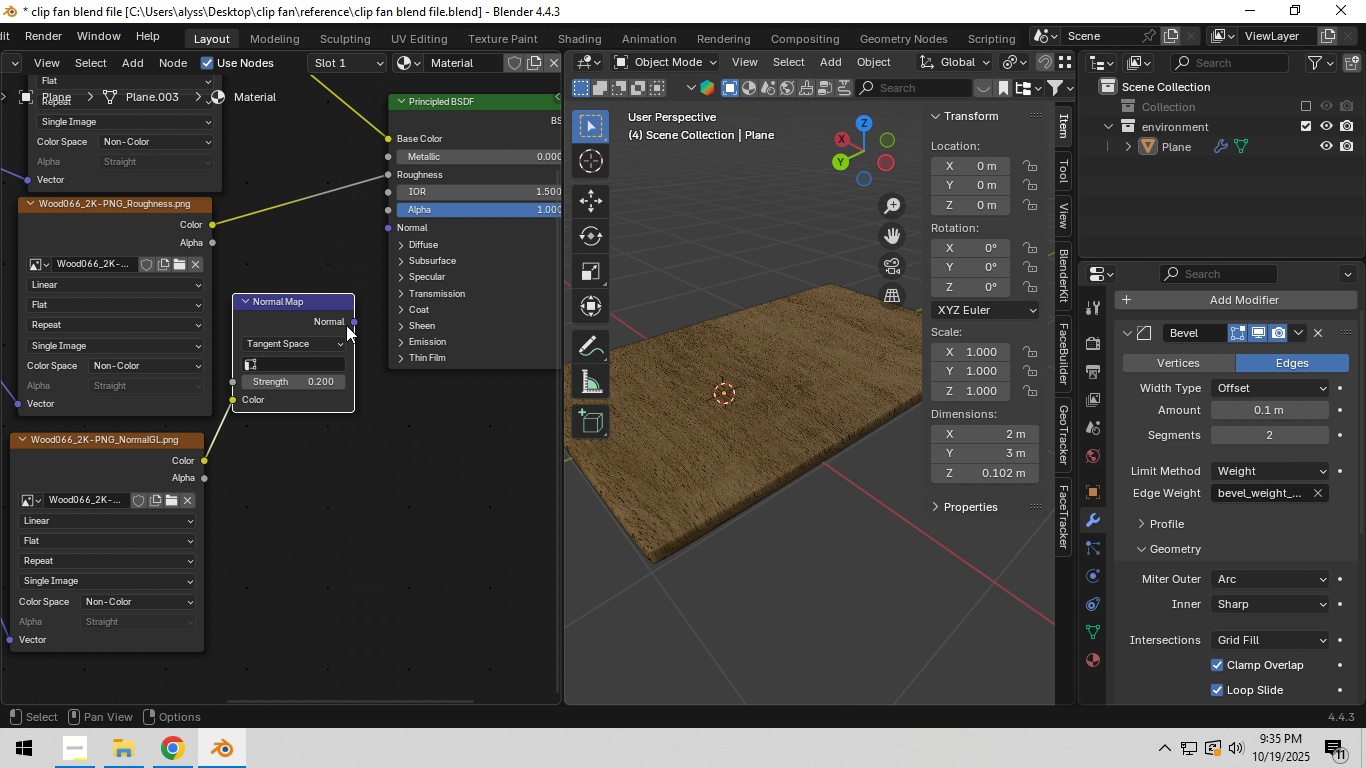 
left_click_drag(start_coordinate=[353, 321], to_coordinate=[372, 224])
 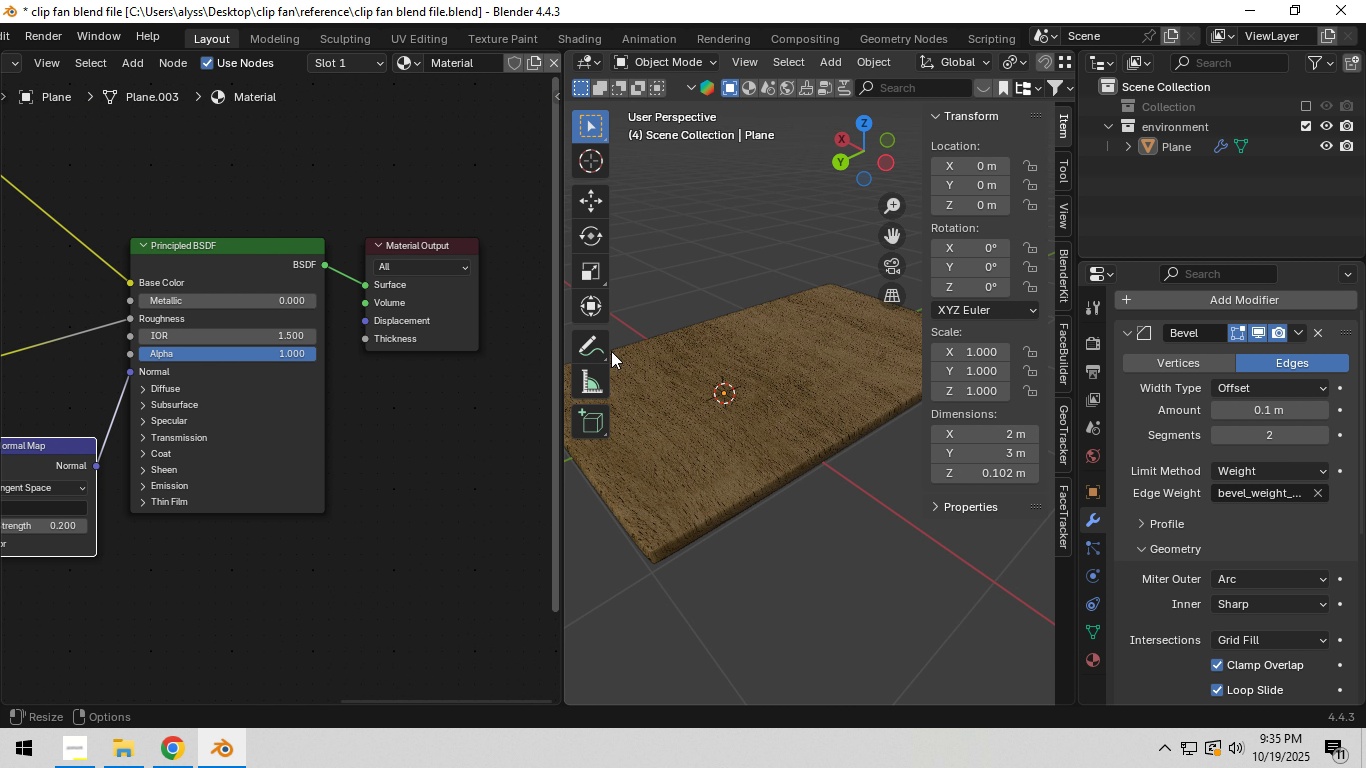 
left_click_drag(start_coordinate=[566, 409], to_coordinate=[244, 411])
 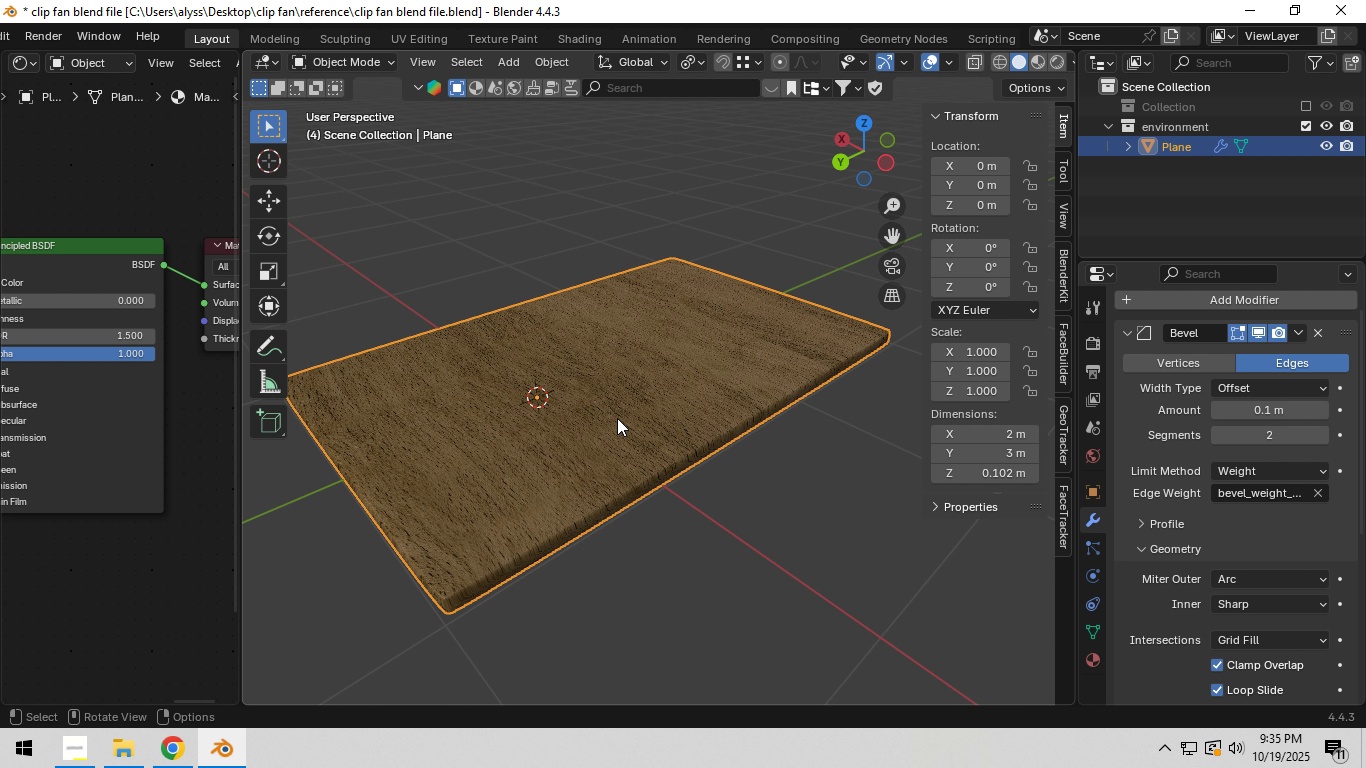 
left_click([617, 418])
 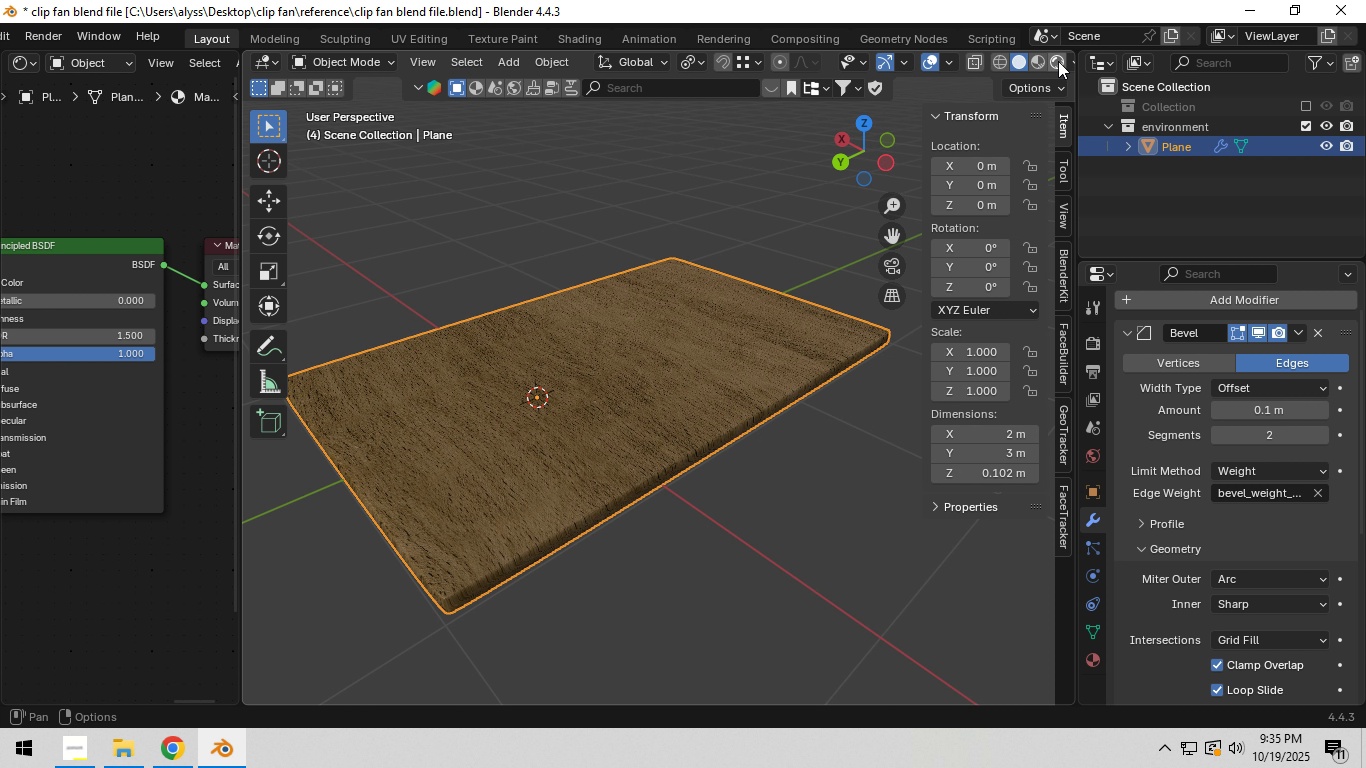 
left_click([1058, 61])
 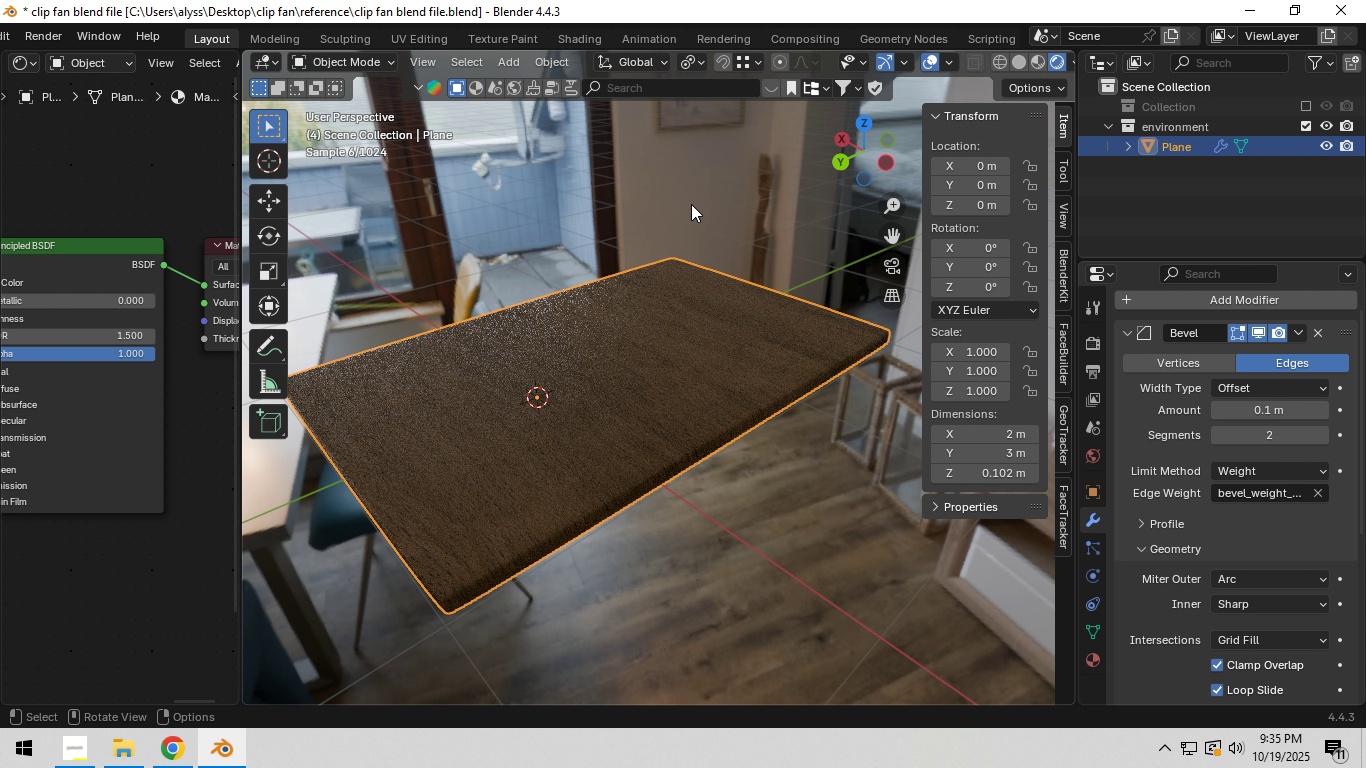 
left_click([692, 204])
 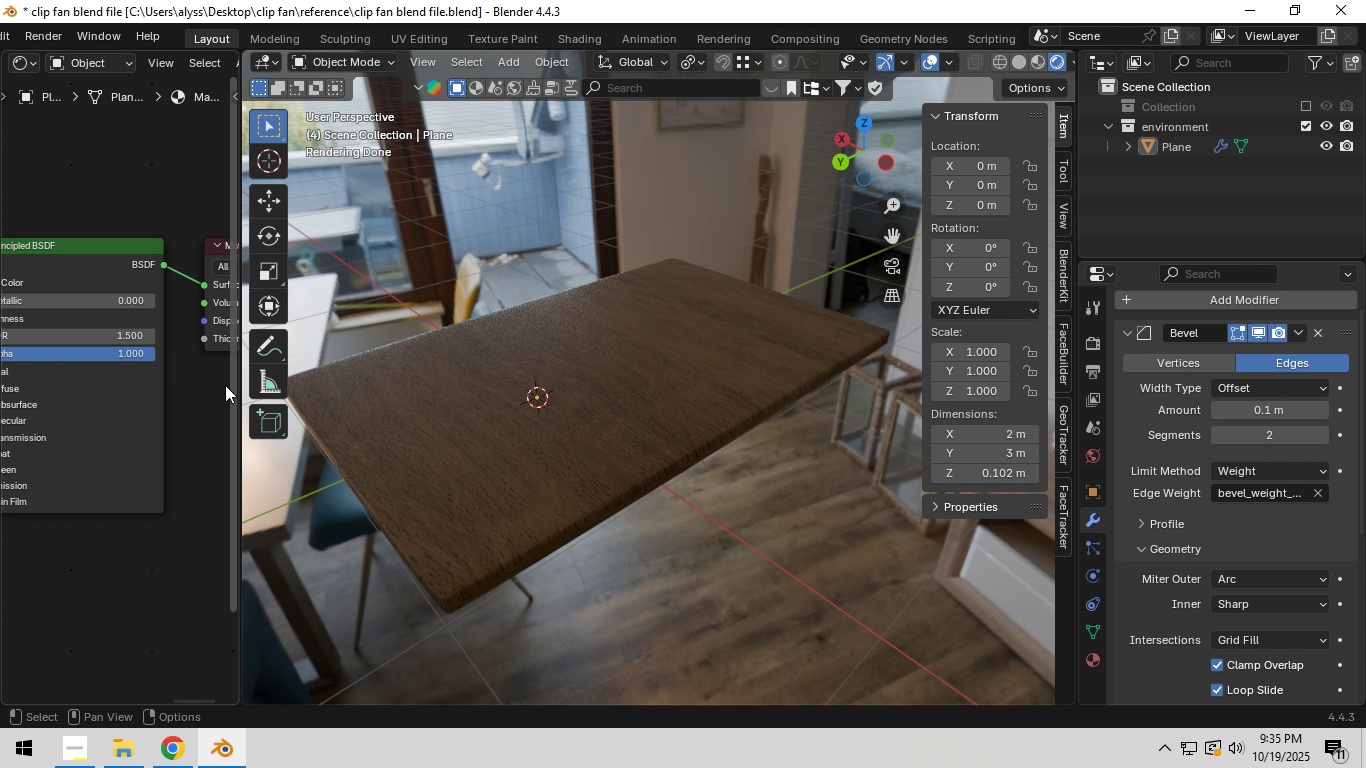 
scroll: coordinate [154, 393], scroll_direction: down, amount: 6.0
 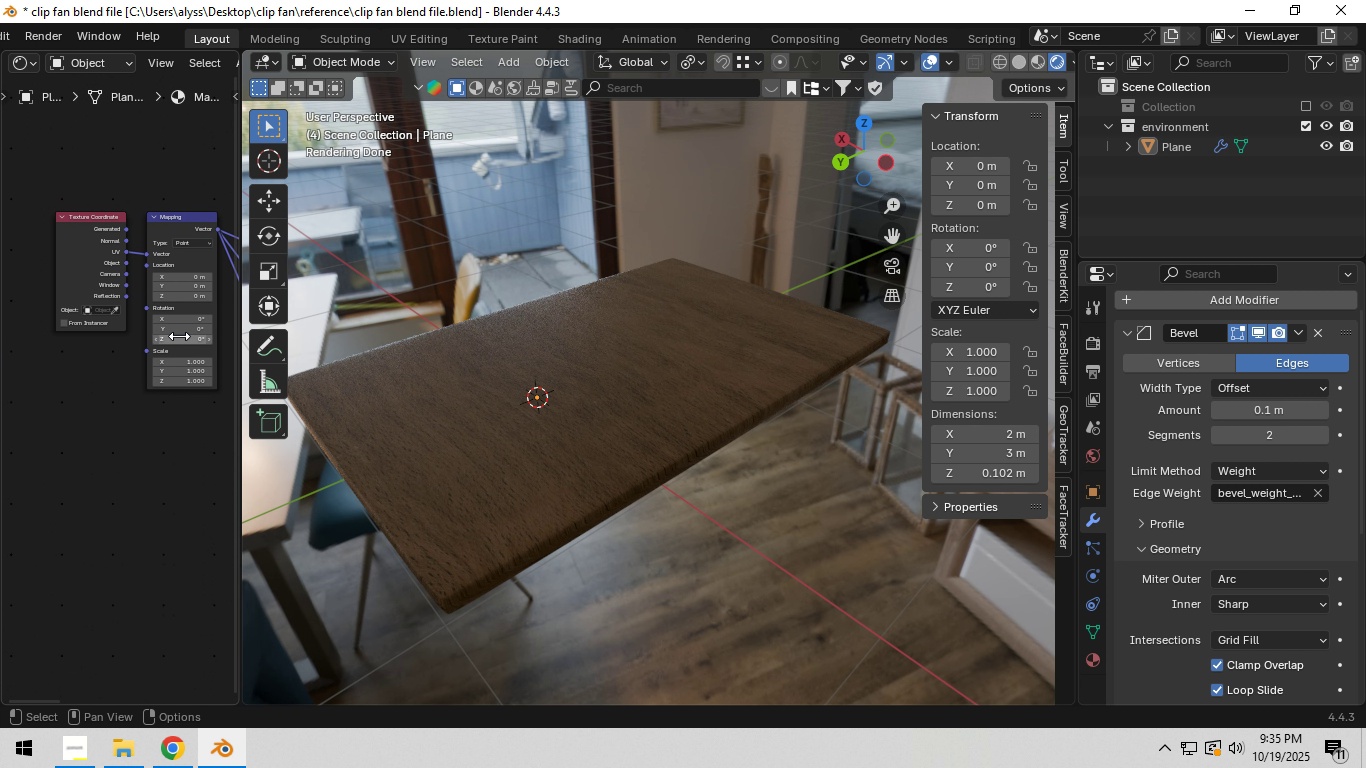 
scroll: coordinate [135, 377], scroll_direction: up, amount: 10.0
 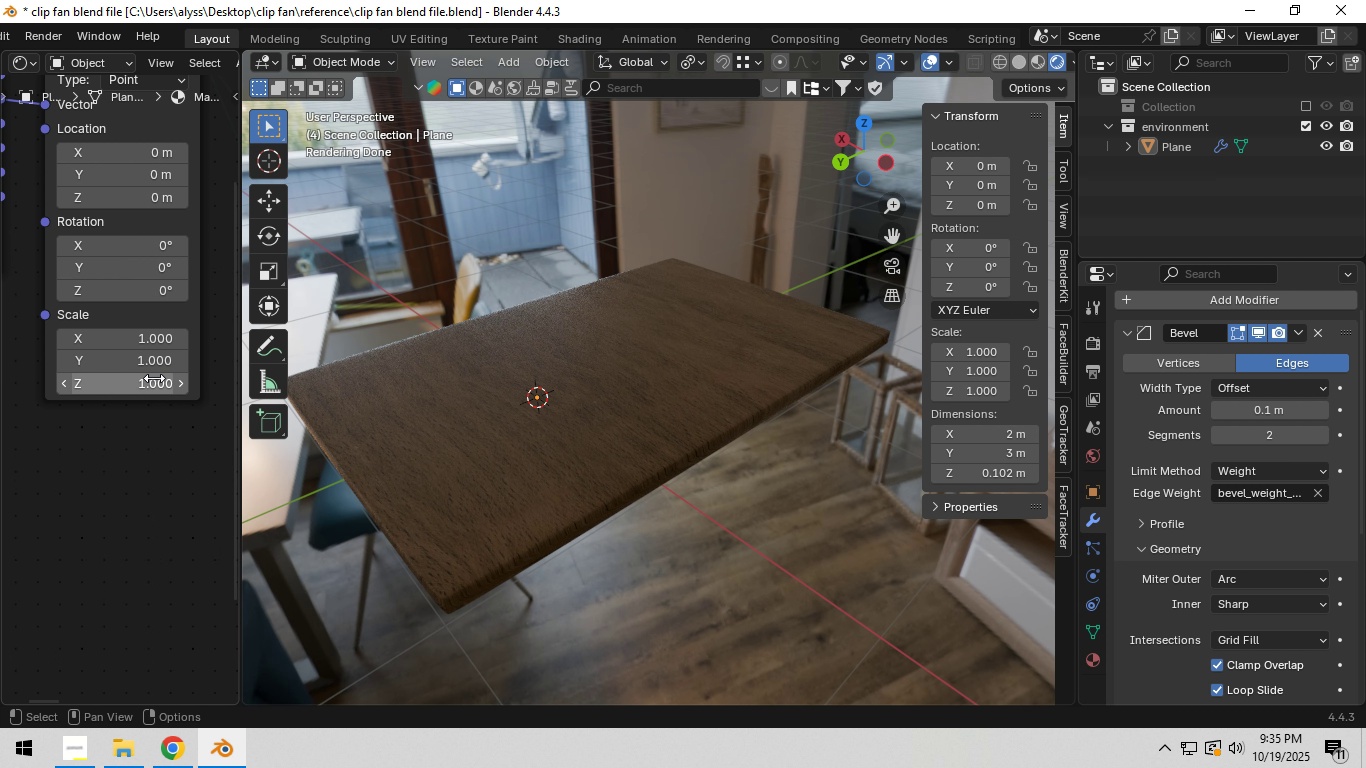 
mouse_move([122, 294])
 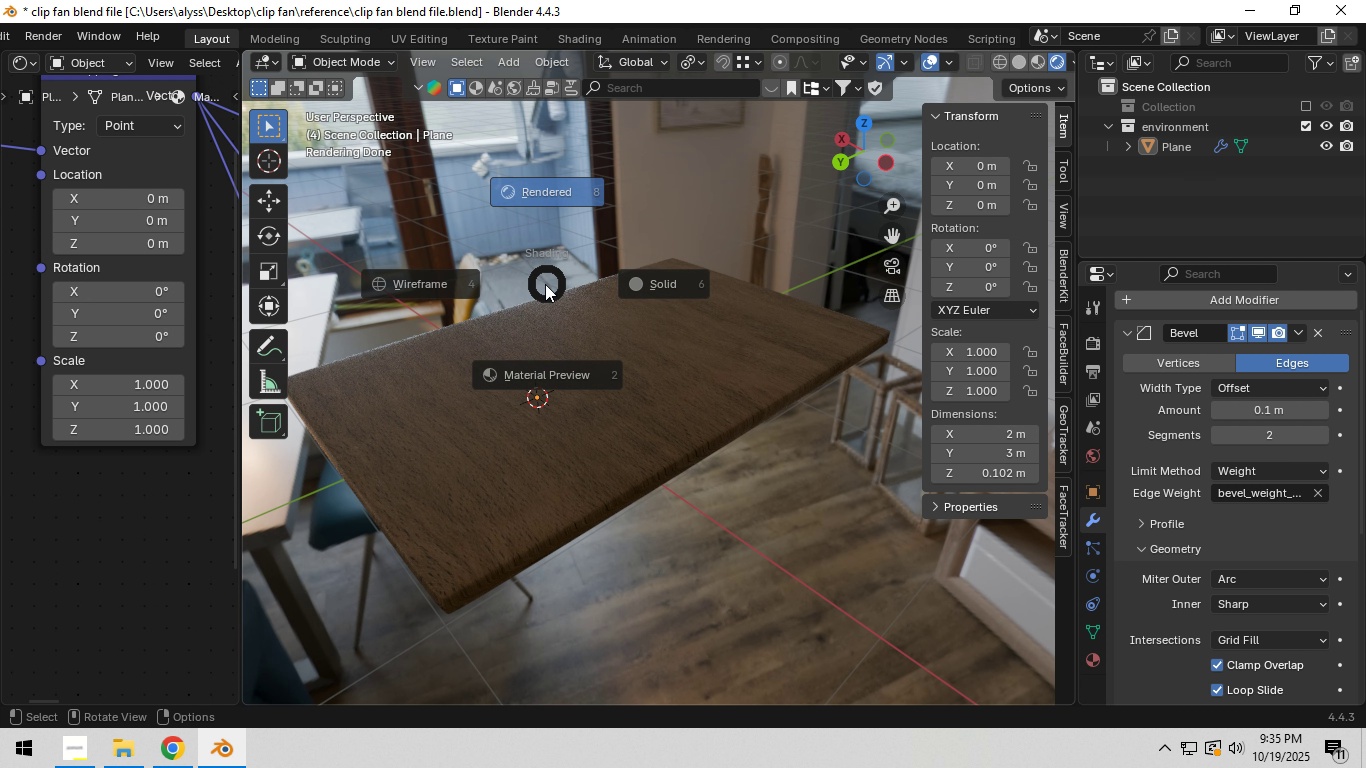 
type(zz)
 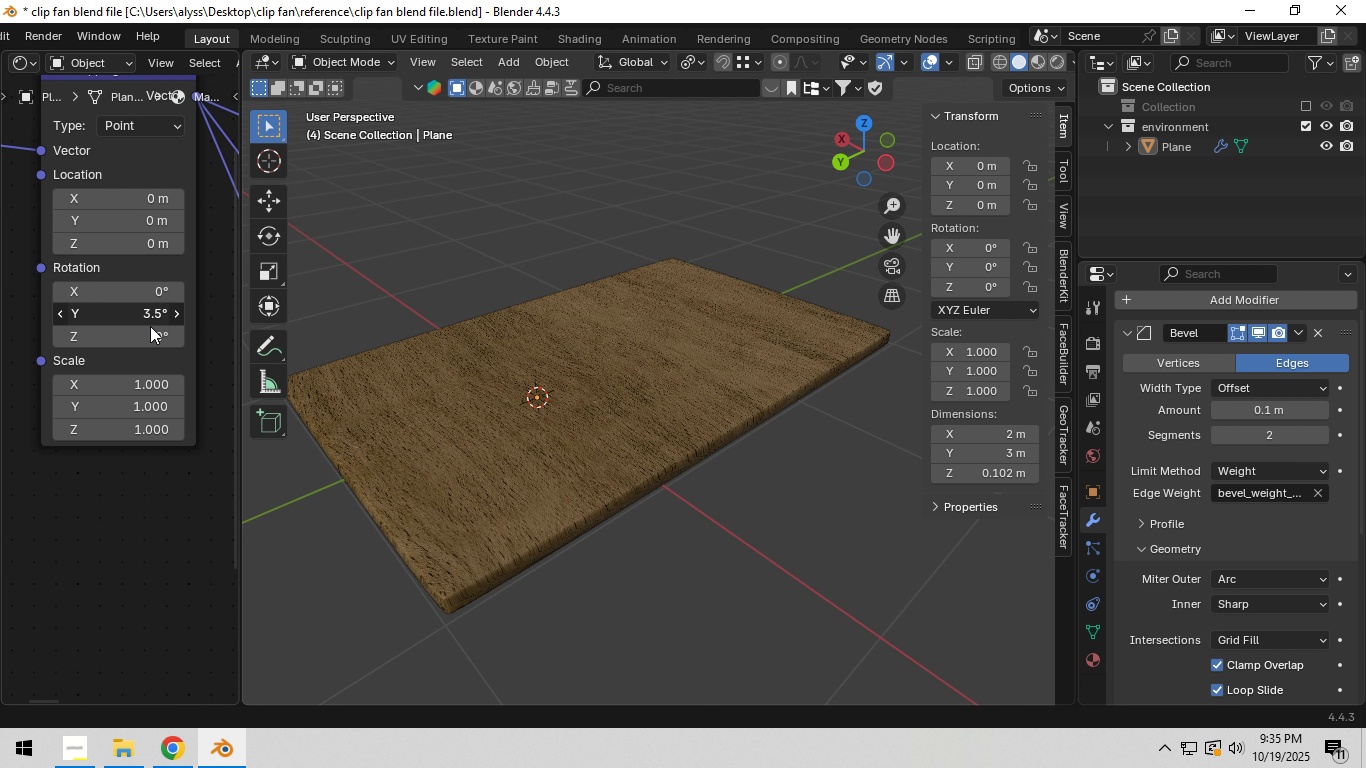 
wait(8.29)
 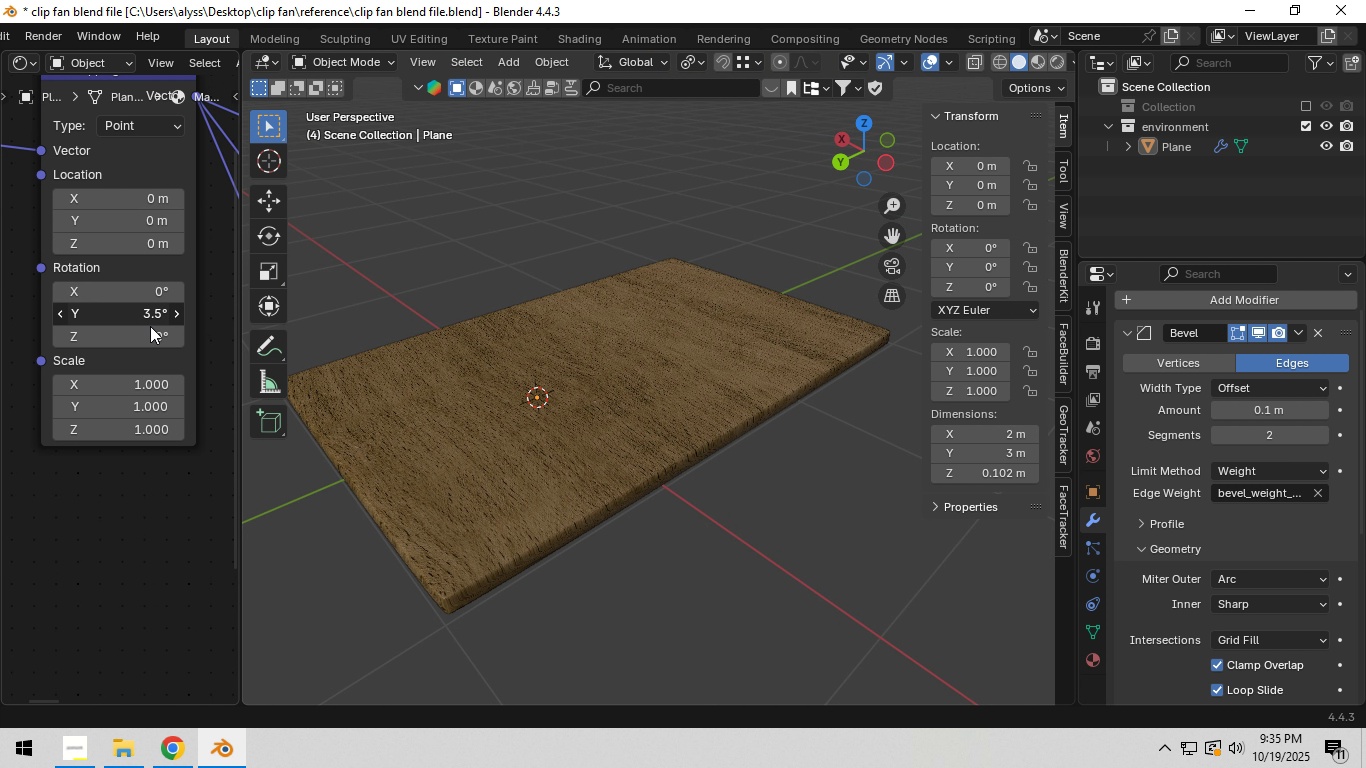 
scroll: coordinate [90, 349], scroll_direction: down, amount: 13.0
 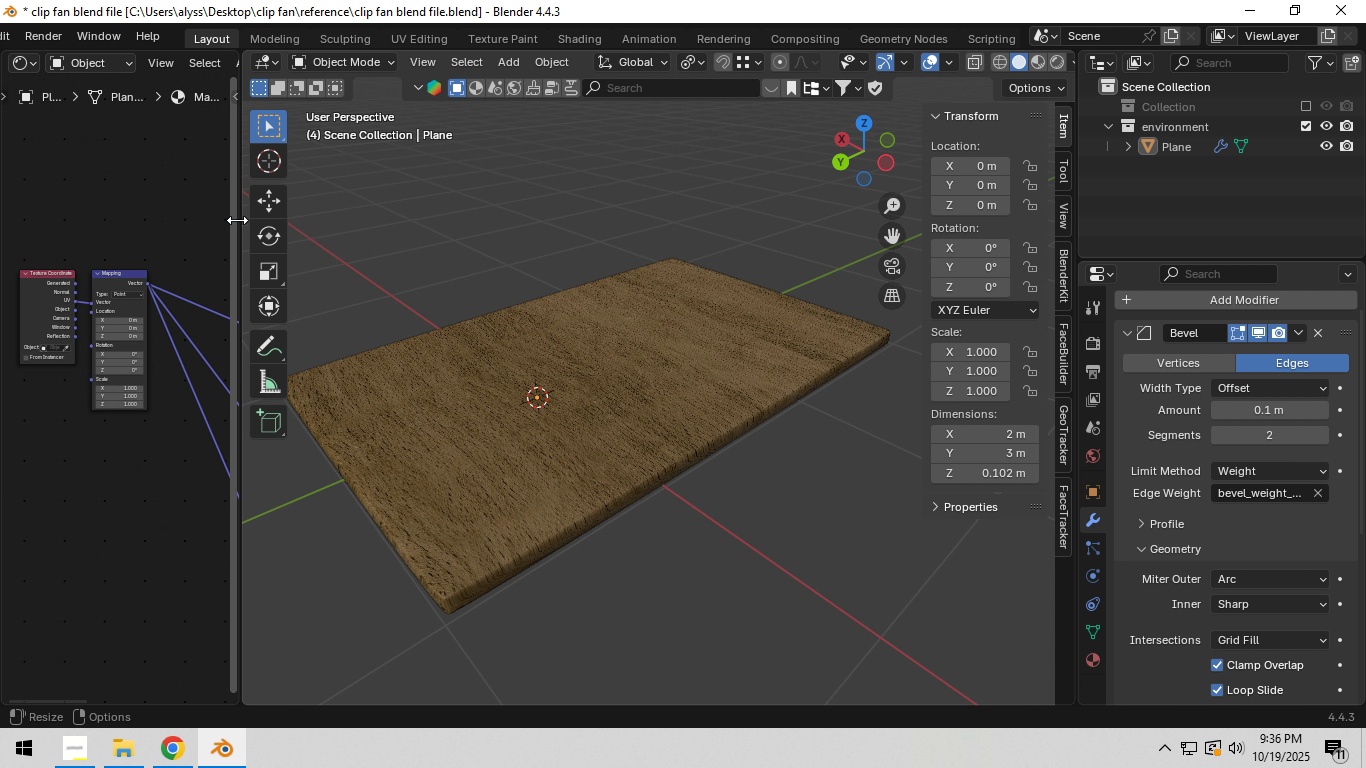 
left_click_drag(start_coordinate=[238, 220], to_coordinate=[500, 219])
 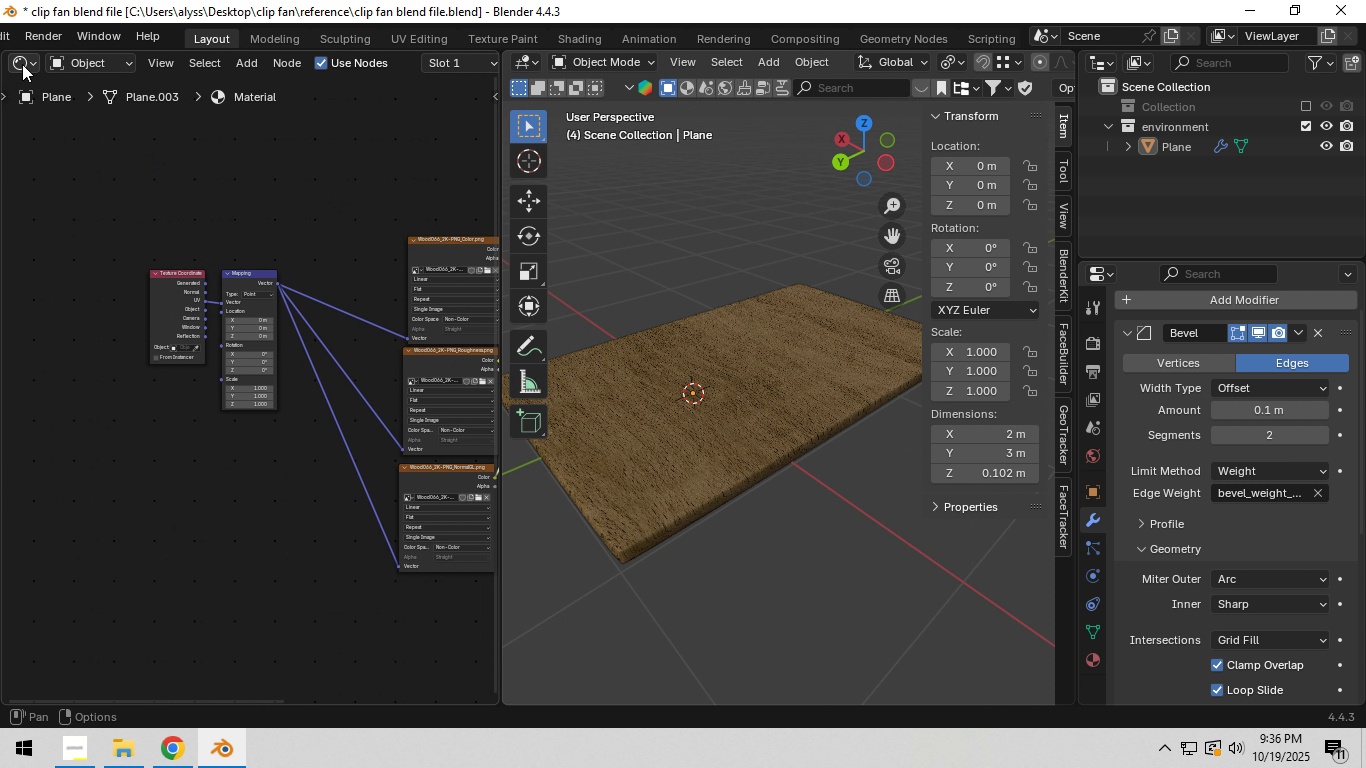 
left_click([22, 64])
 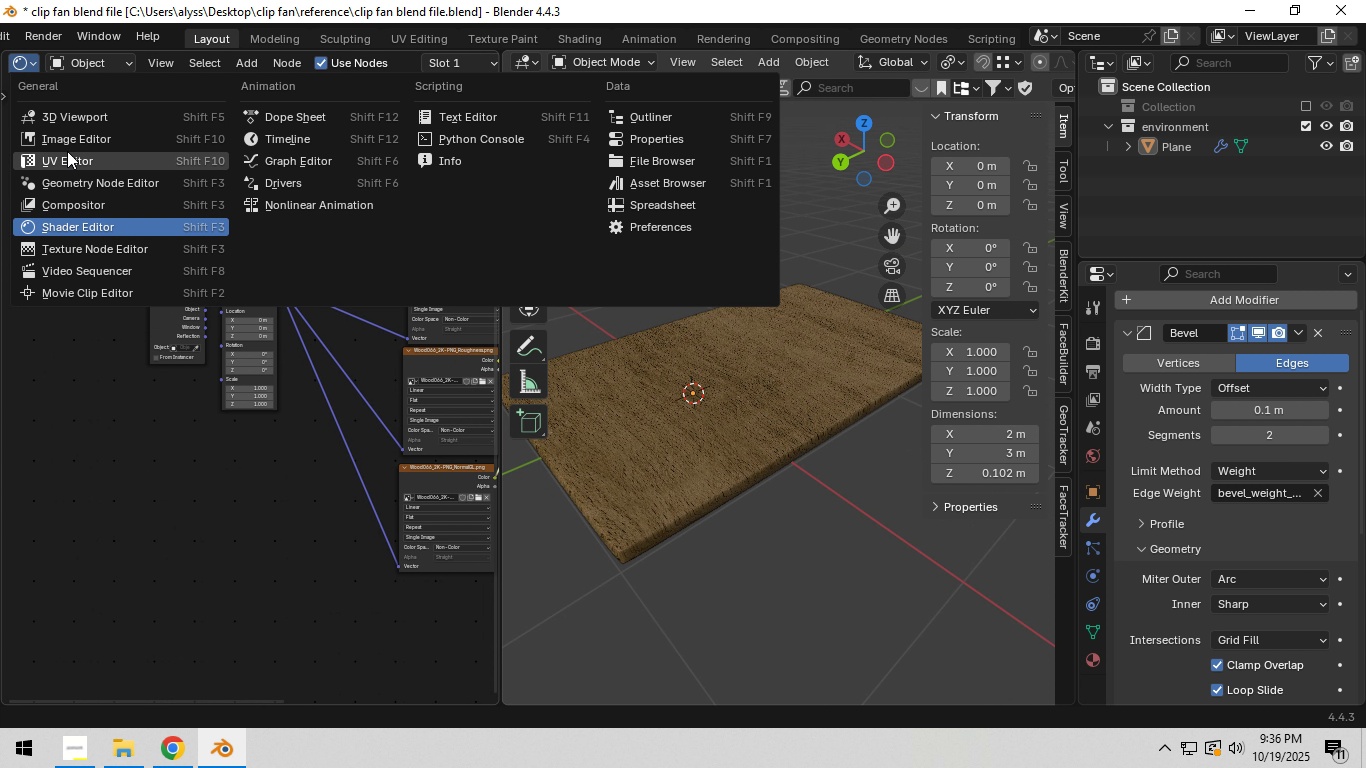 
left_click([67, 151])
 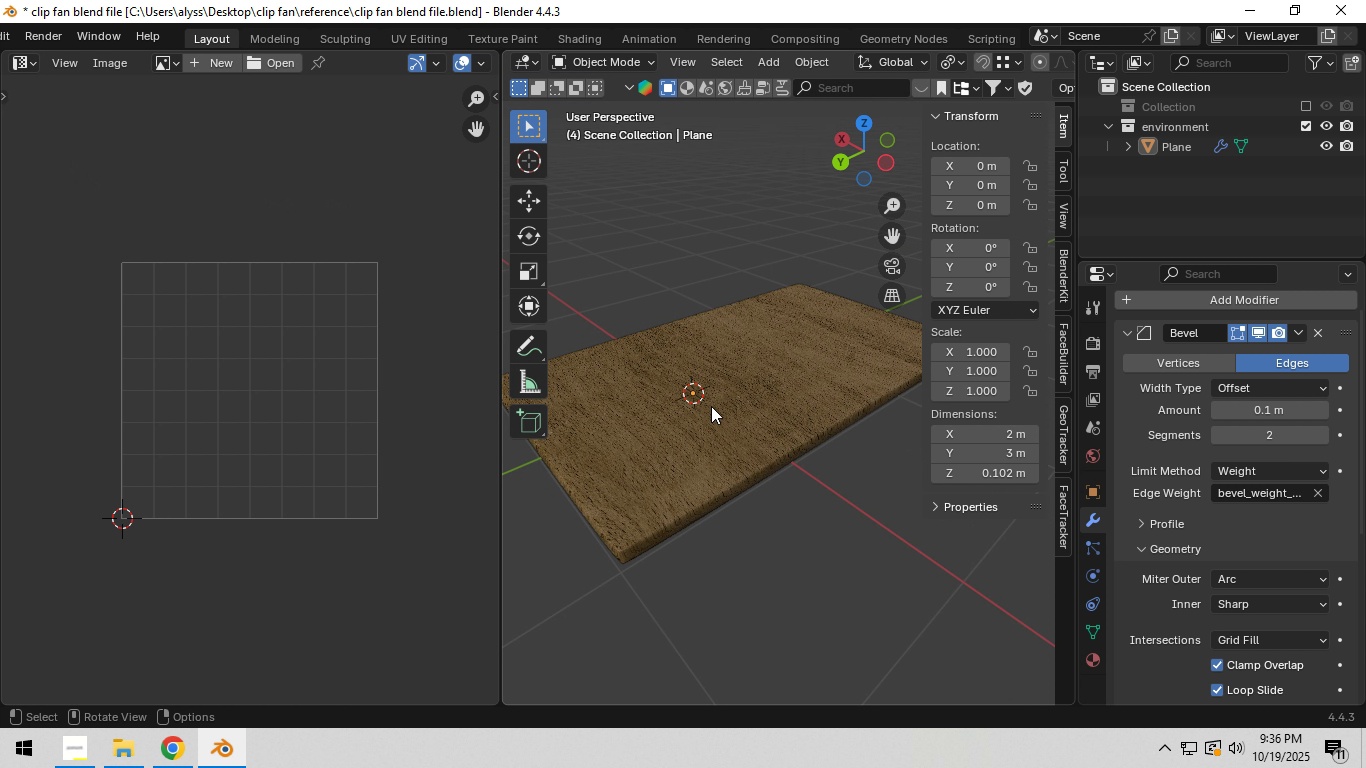 
key(Tab)
type(au)
 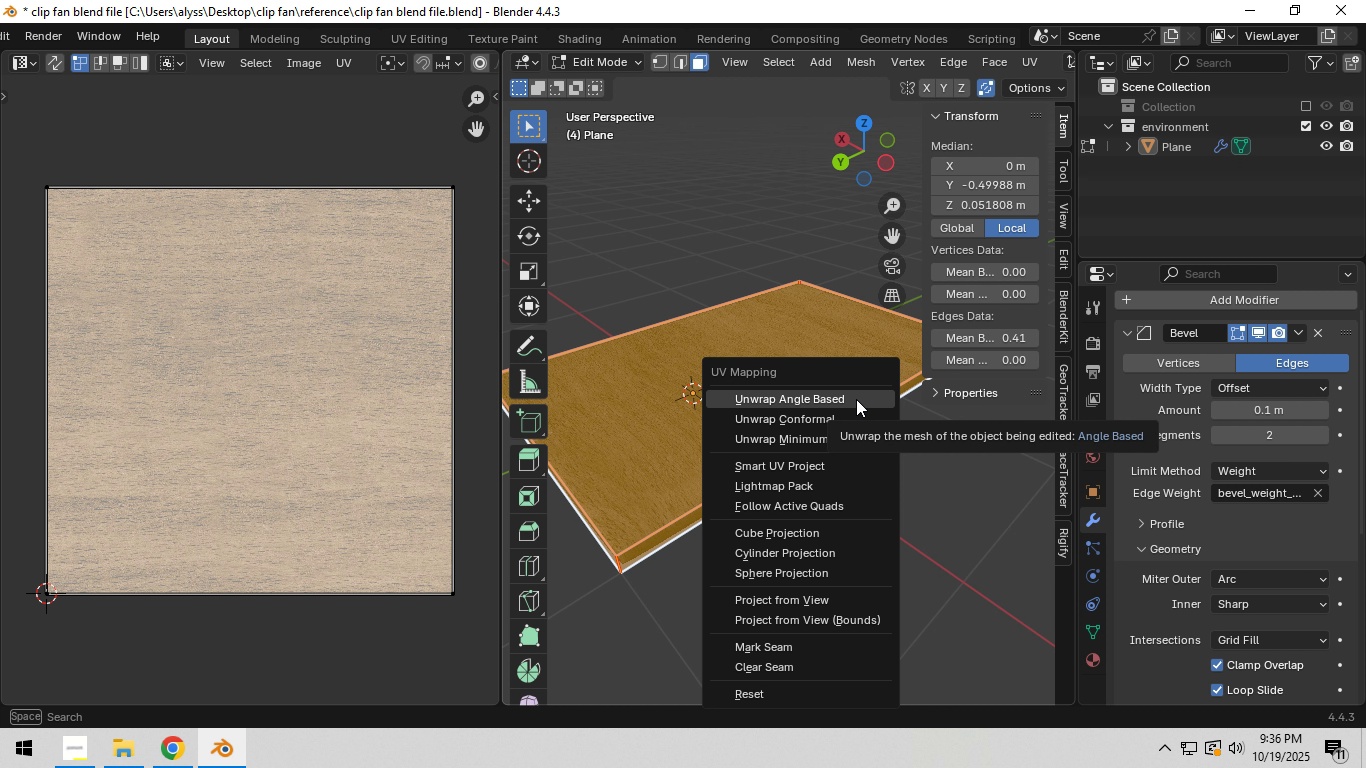 
scroll: coordinate [307, 393], scroll_direction: down, amount: 7.0
 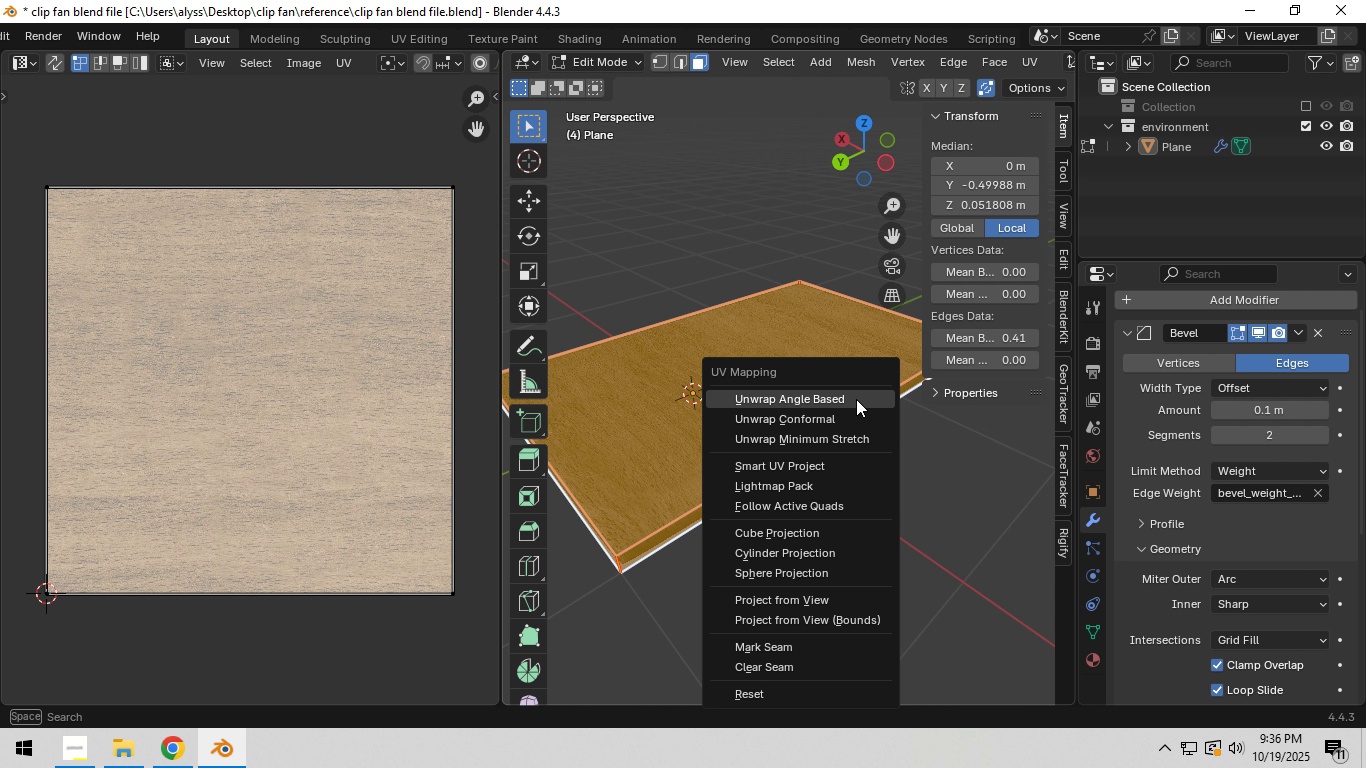 
left_click([856, 399])
 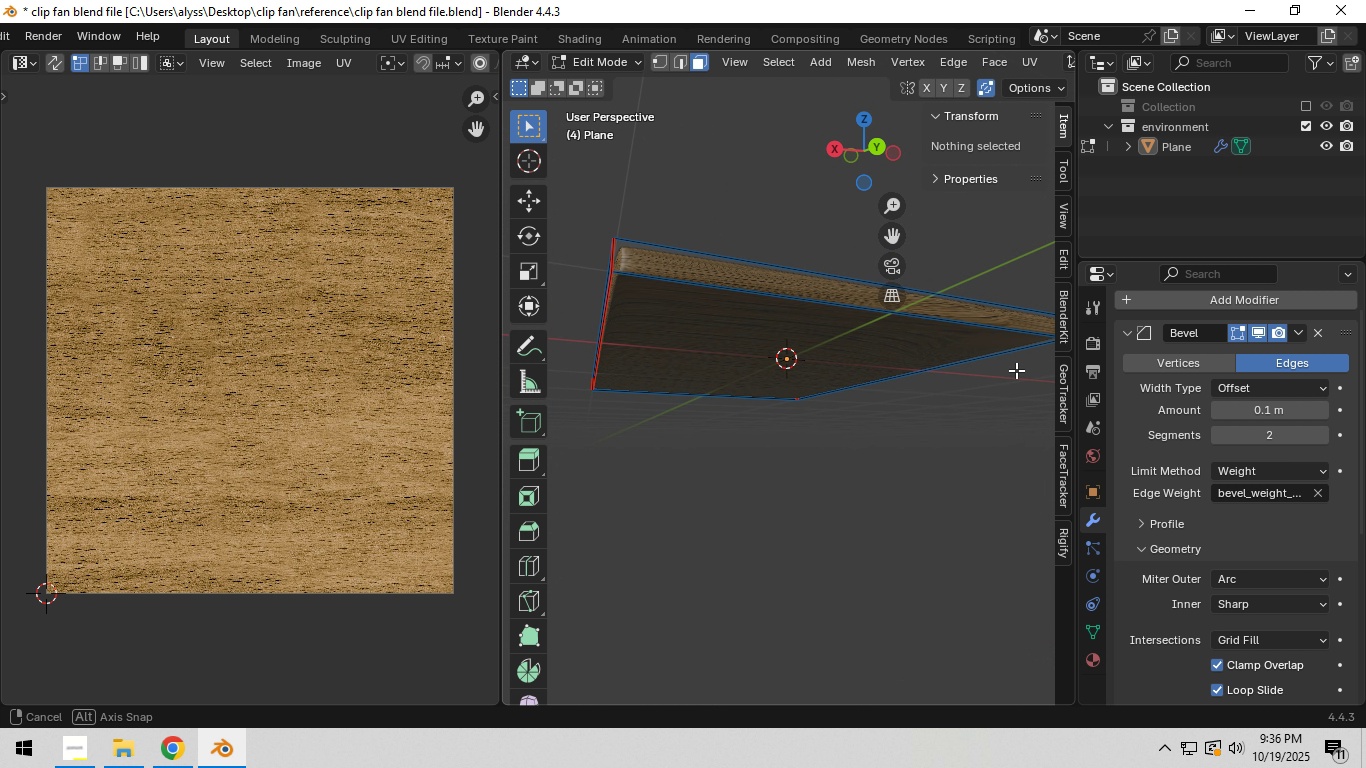 
wait(12.1)
 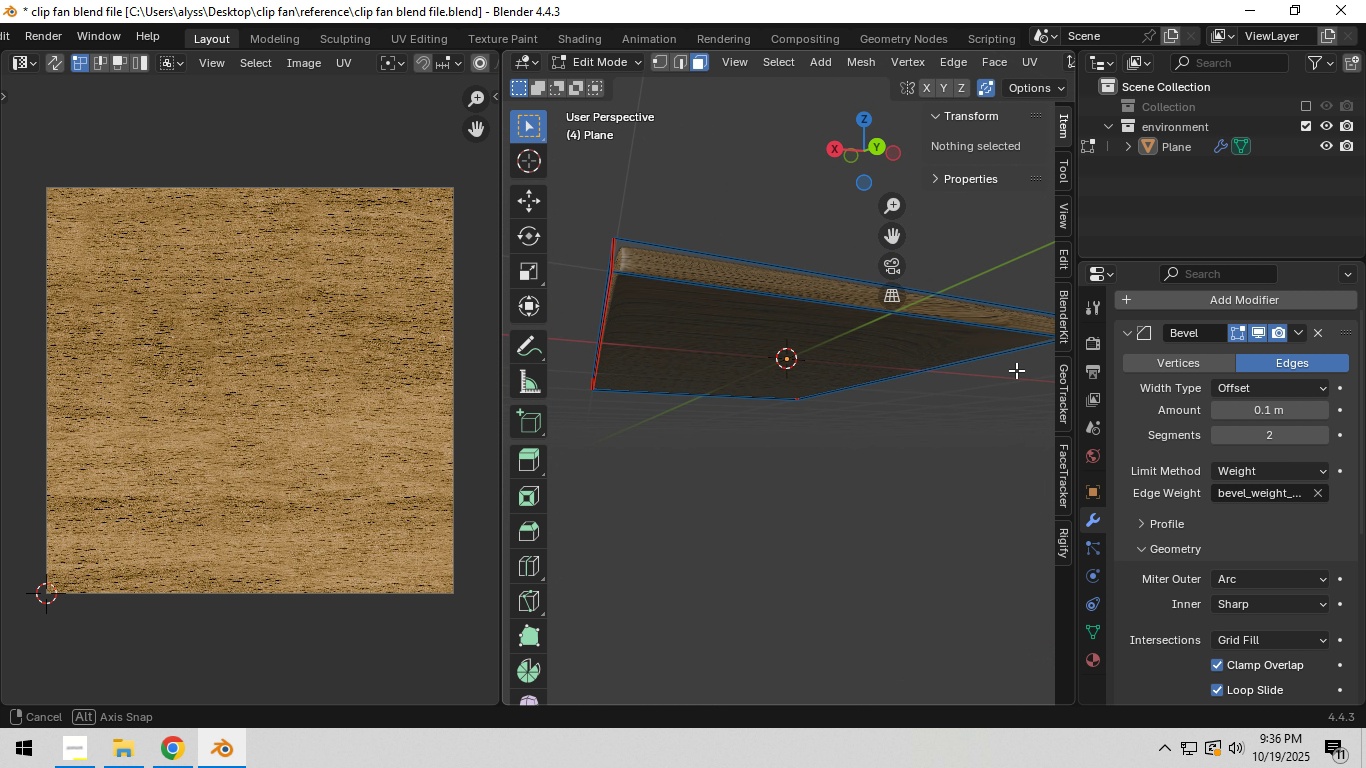 
scroll: coordinate [744, 378], scroll_direction: down, amount: 2.0
 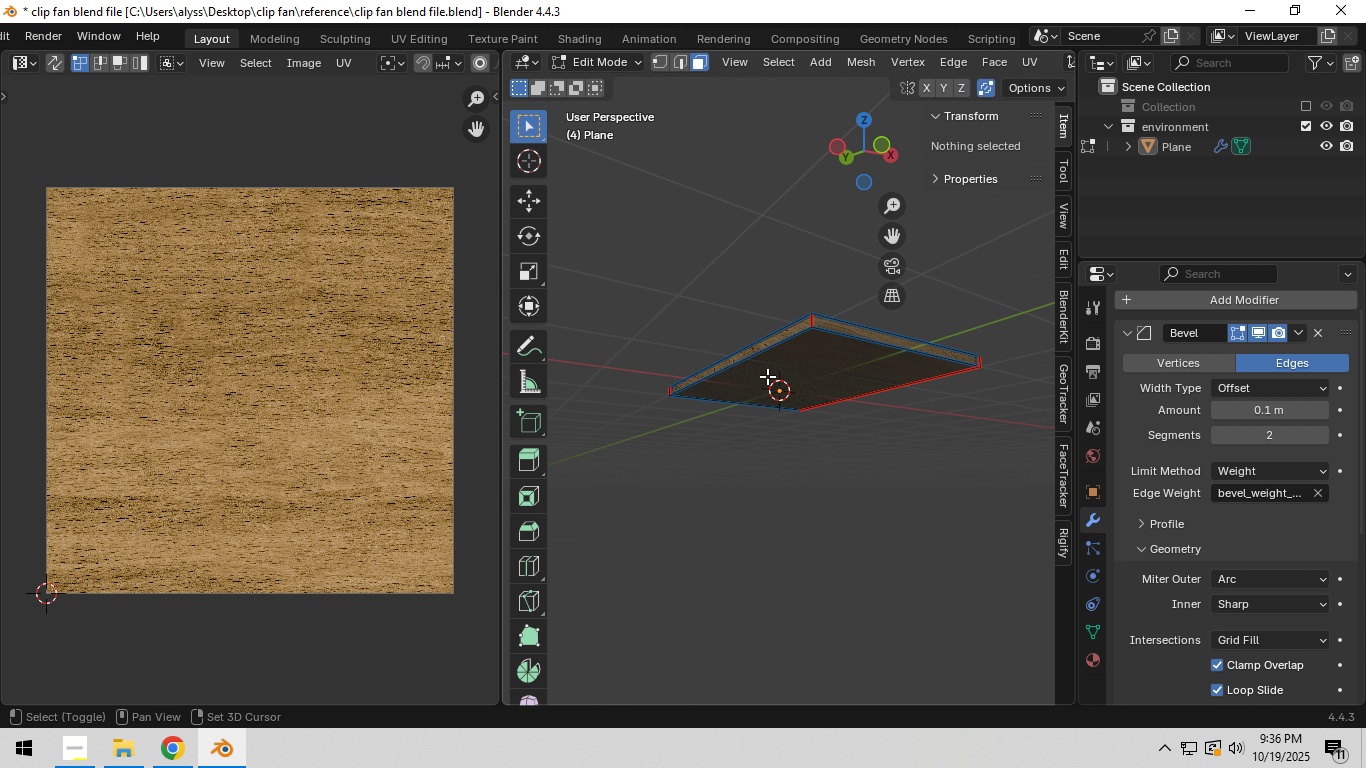 
hold_key(key=ShiftLeft, duration=0.66)
 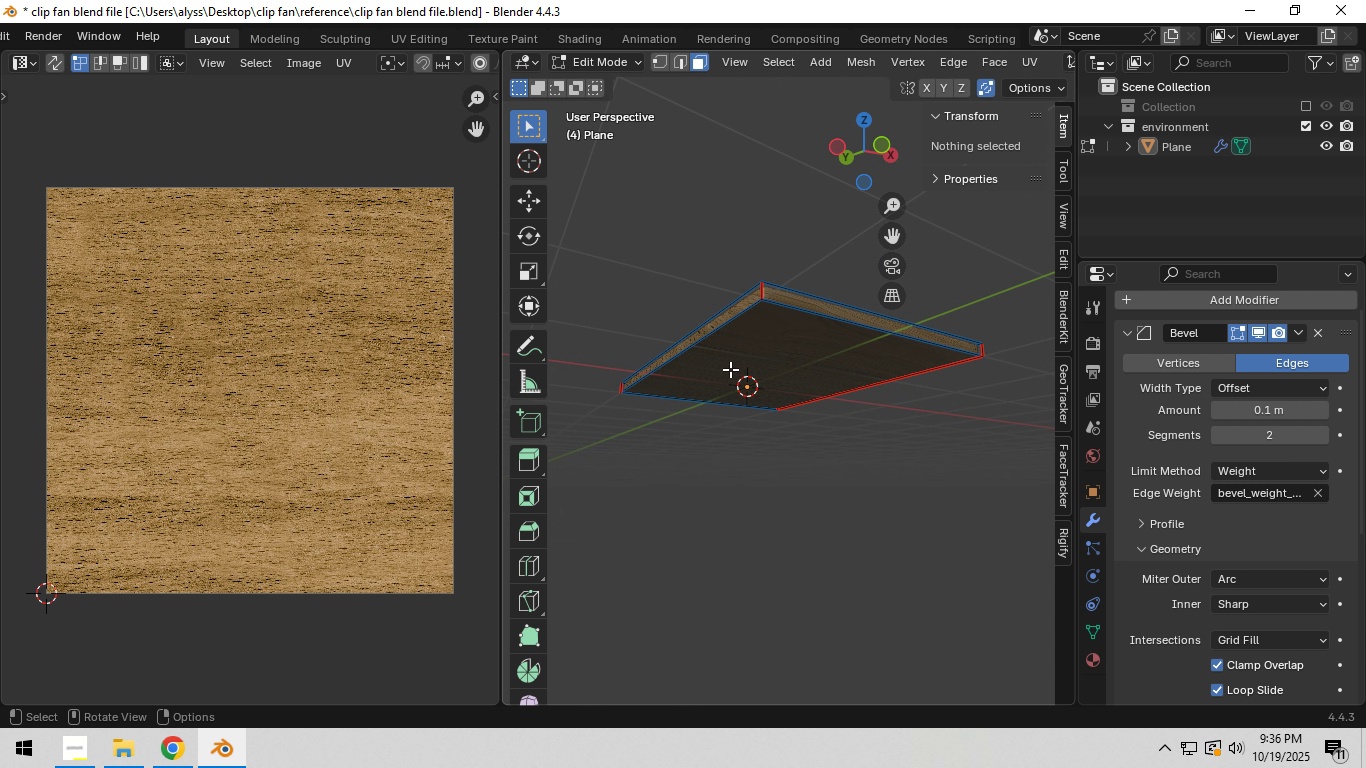 
scroll: coordinate [730, 369], scroll_direction: up, amount: 2.0
 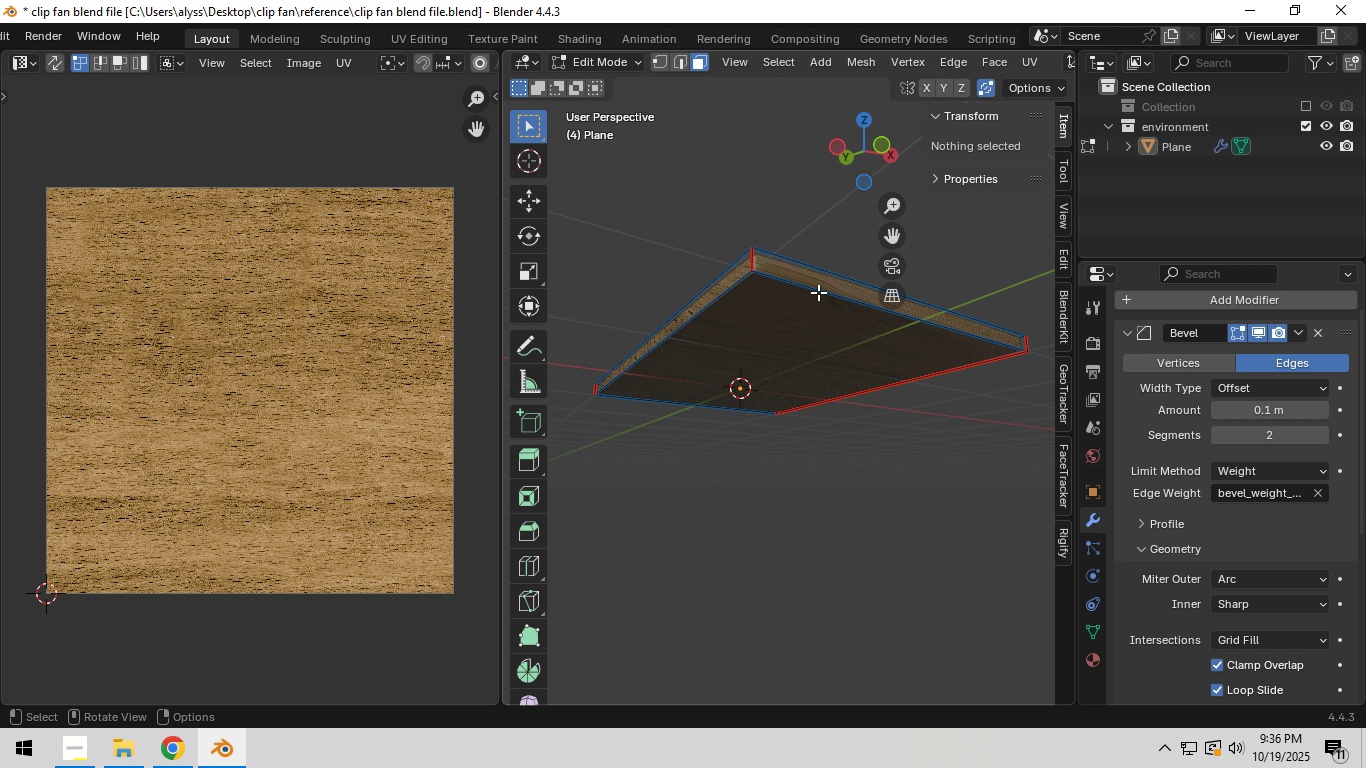 
left_click([818, 292])
 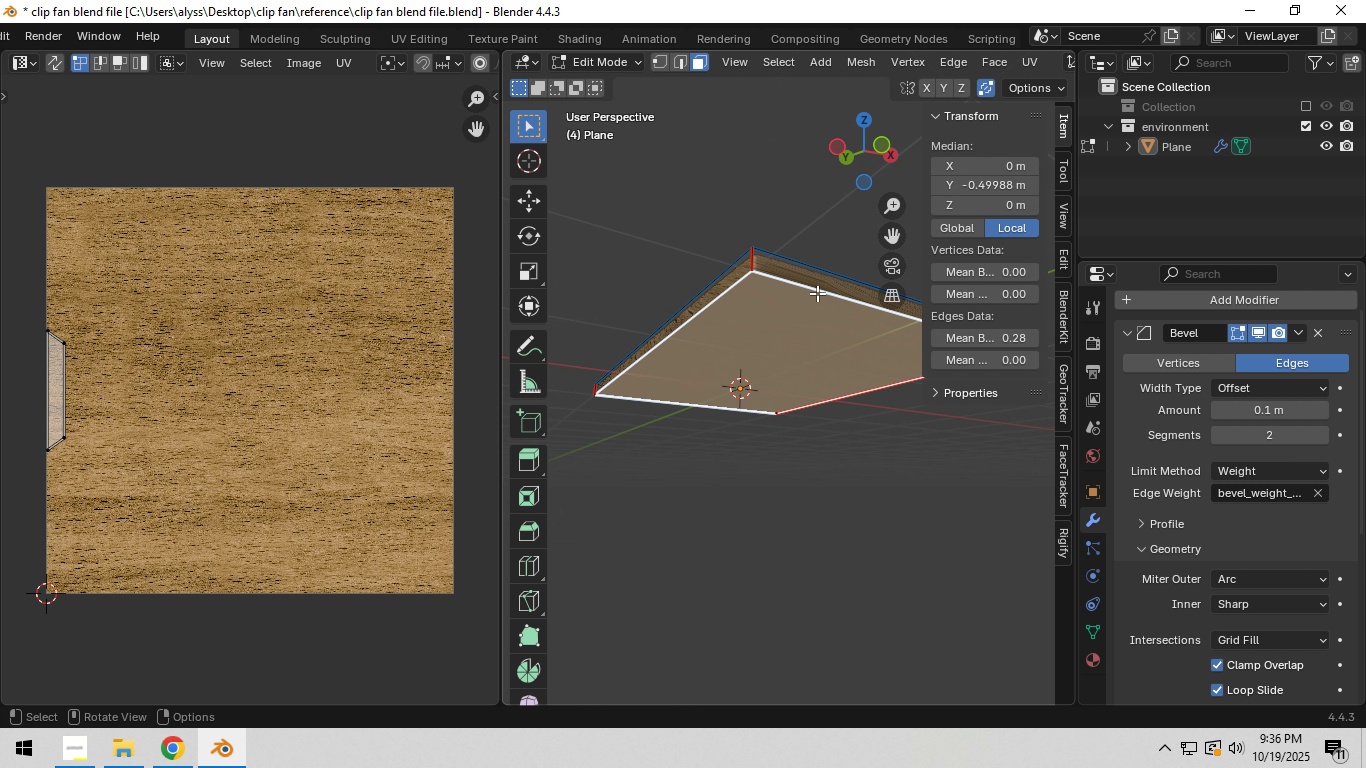 
key(2)
 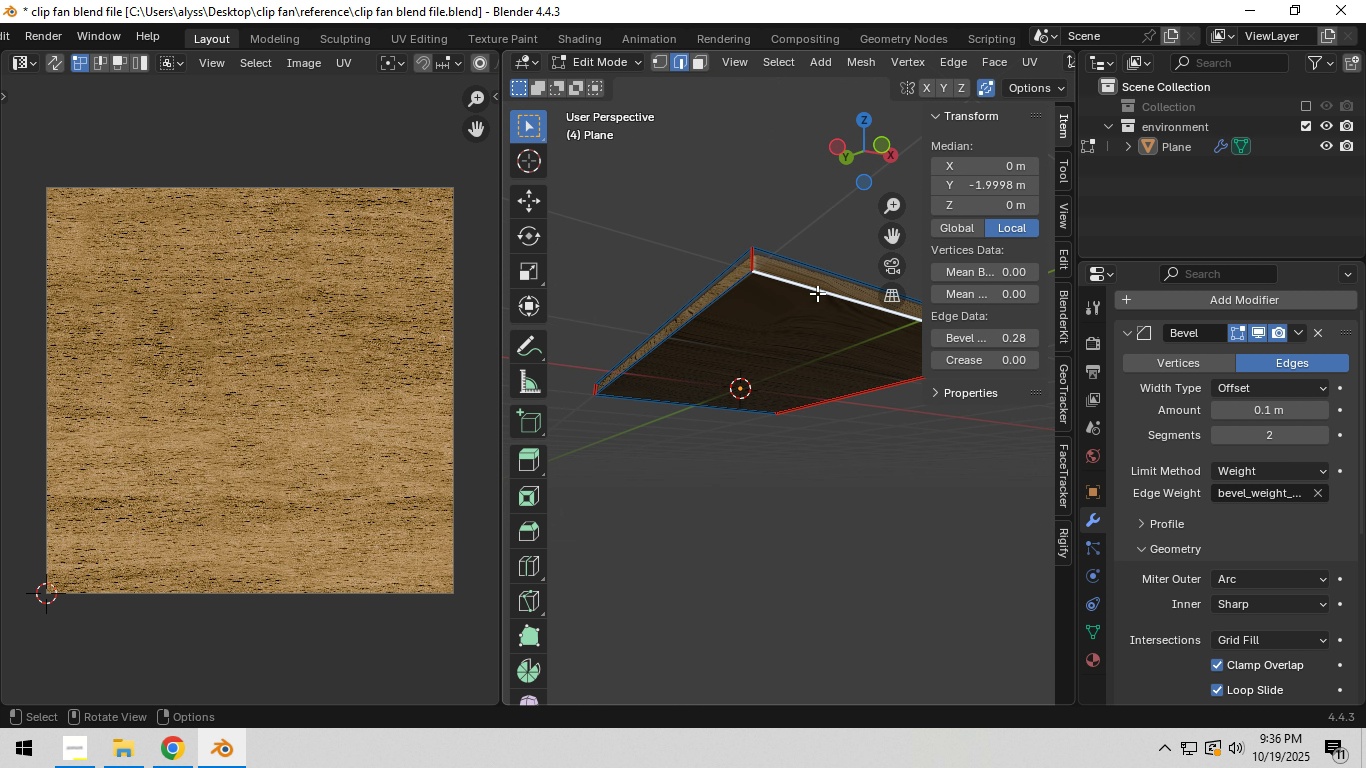 
left_click([817, 293])
 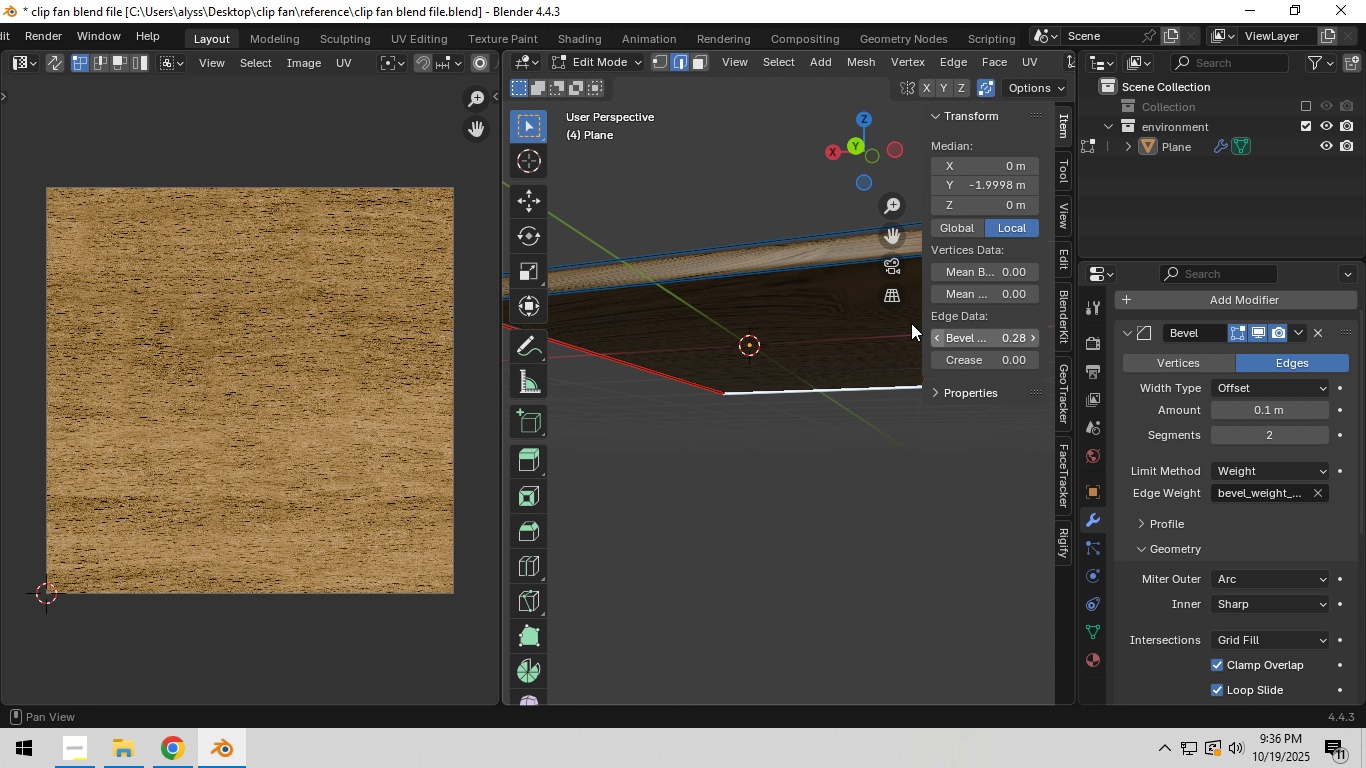 
hold_key(key=ShiftLeft, duration=0.44)
left_click([755, 274])
 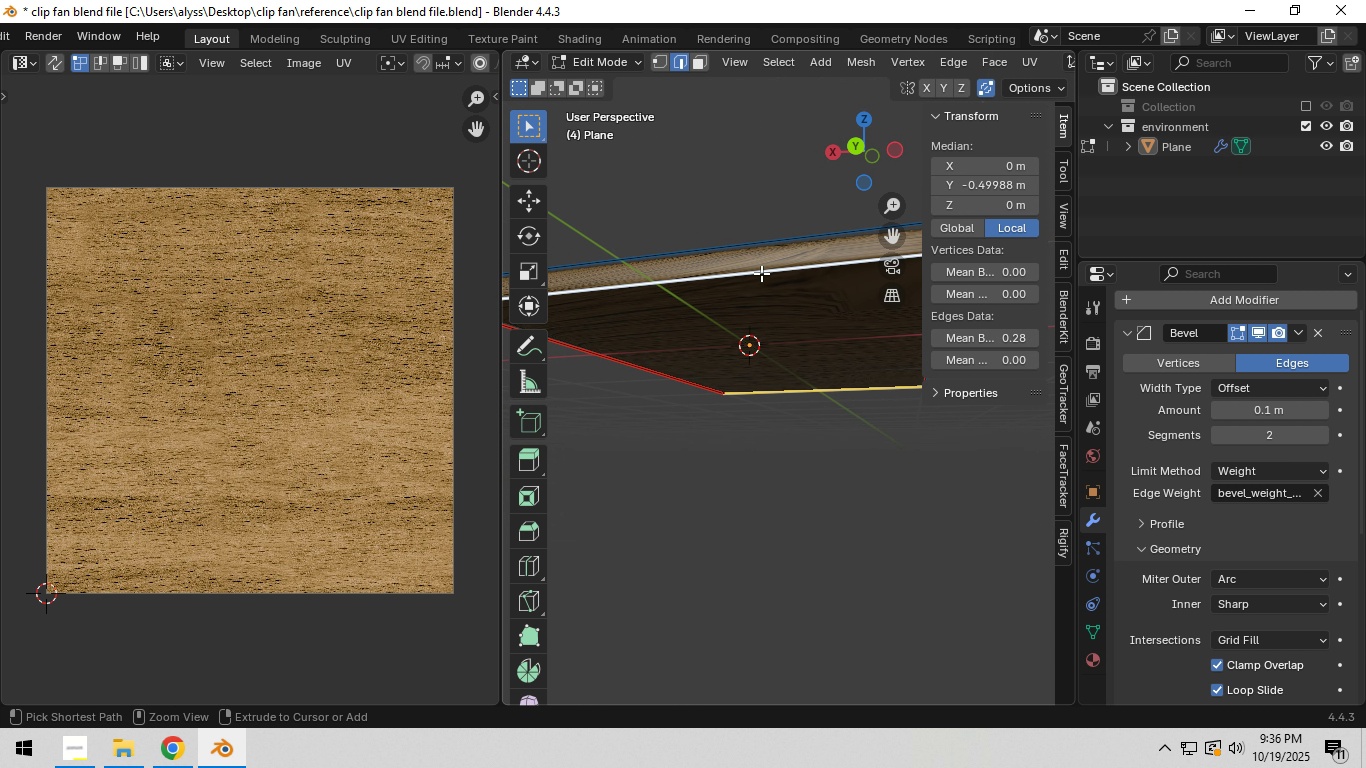 
key(Control+E)
 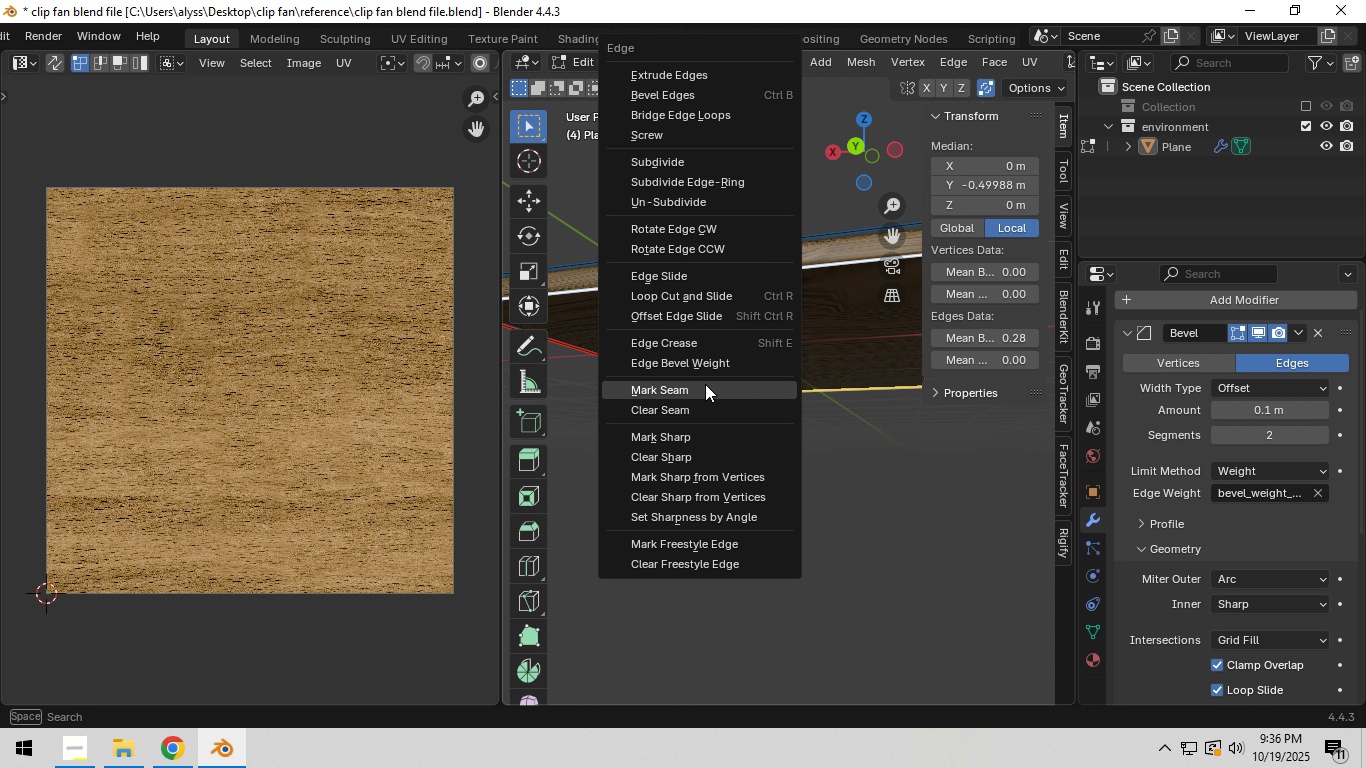 
left_click([705, 384])
 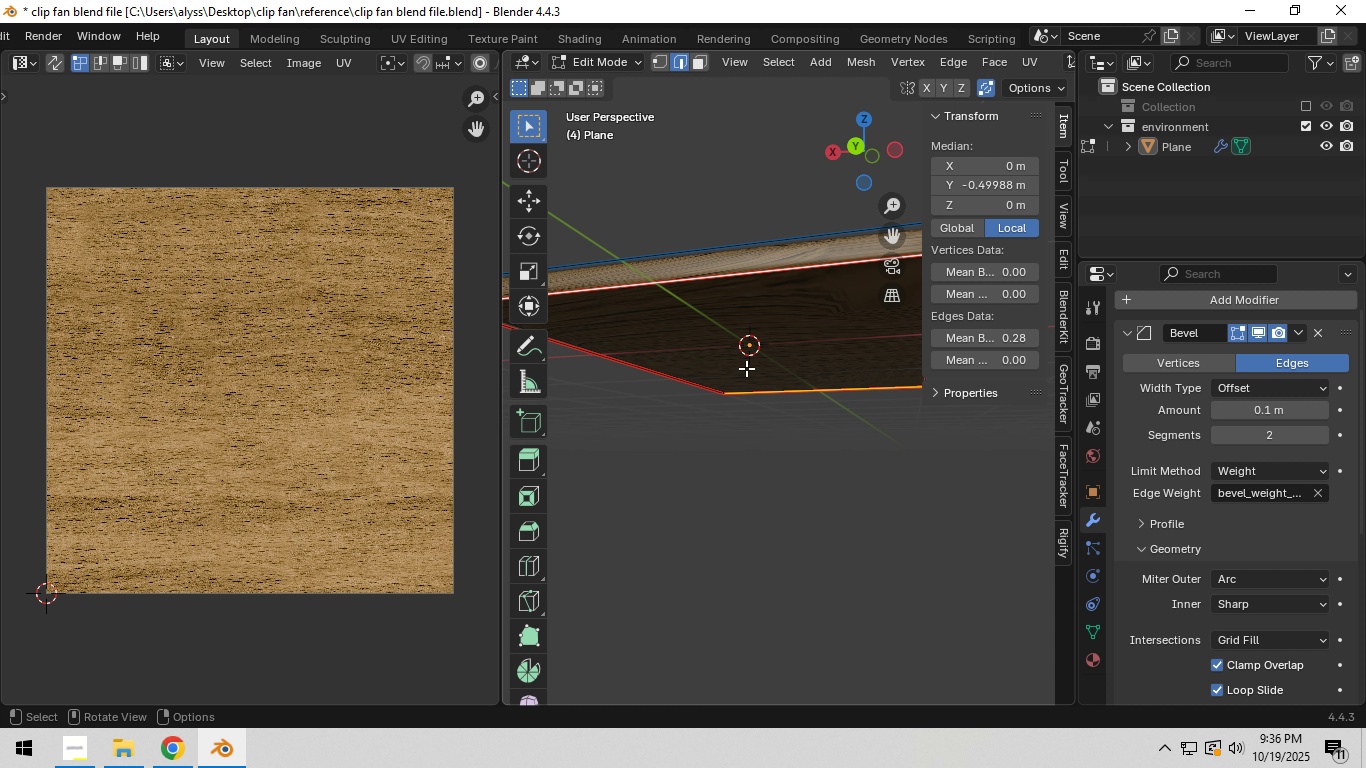 
type(au)
 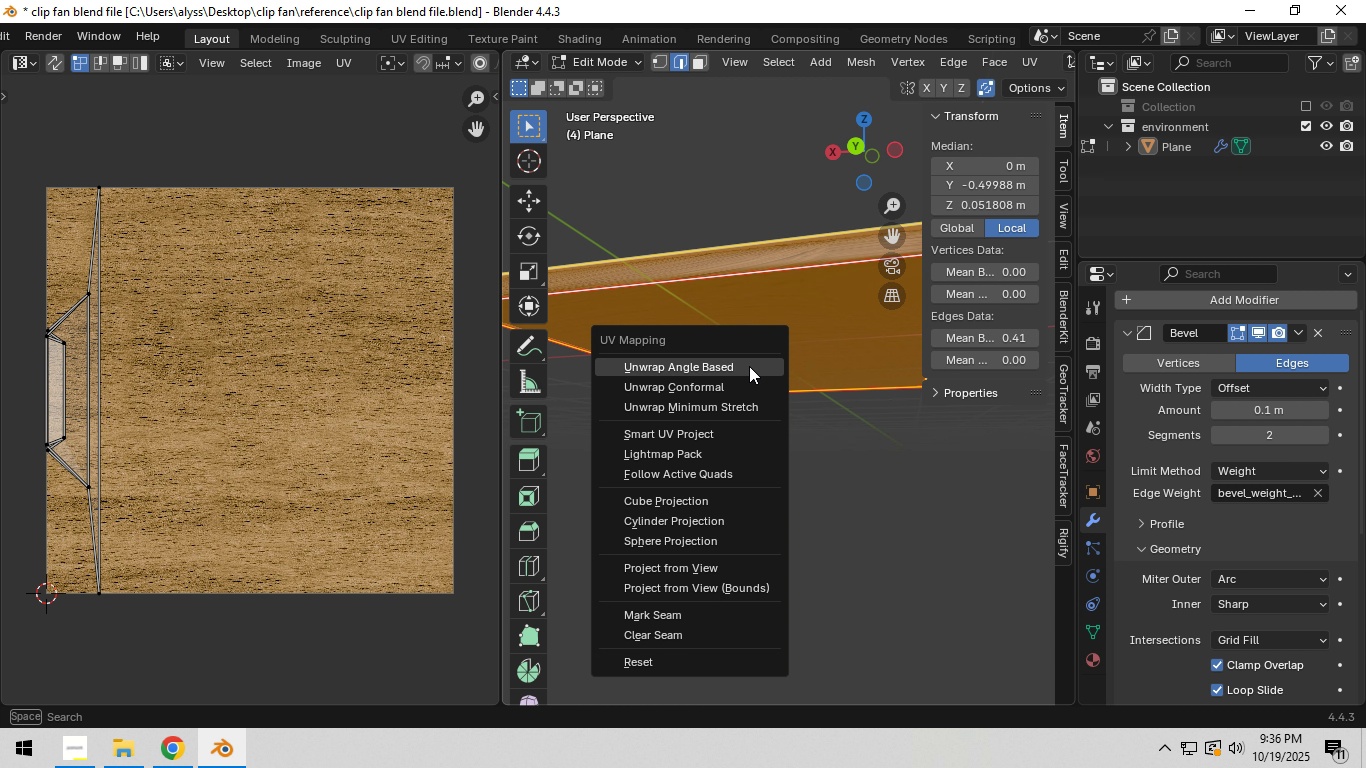 
left_click([749, 366])
 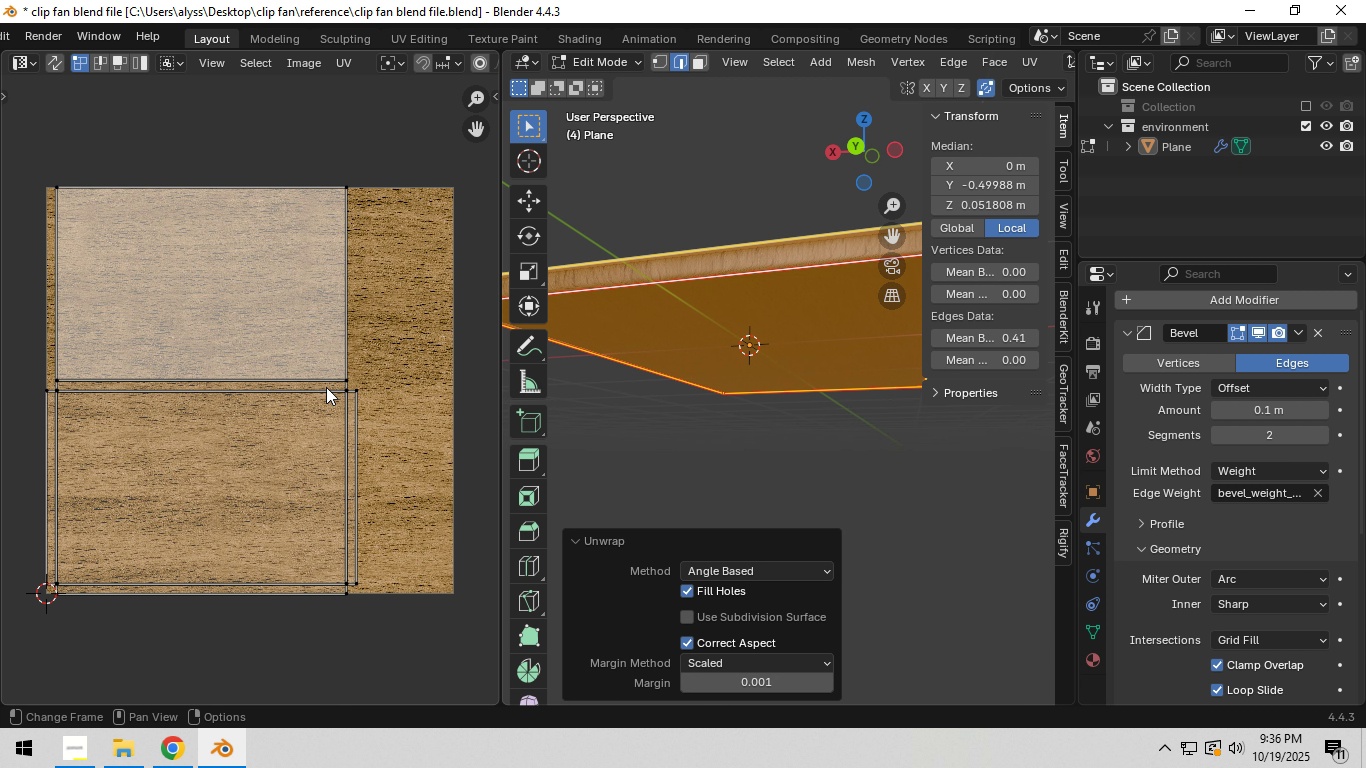 
scroll: coordinate [326, 387], scroll_direction: down, amount: 4.0
 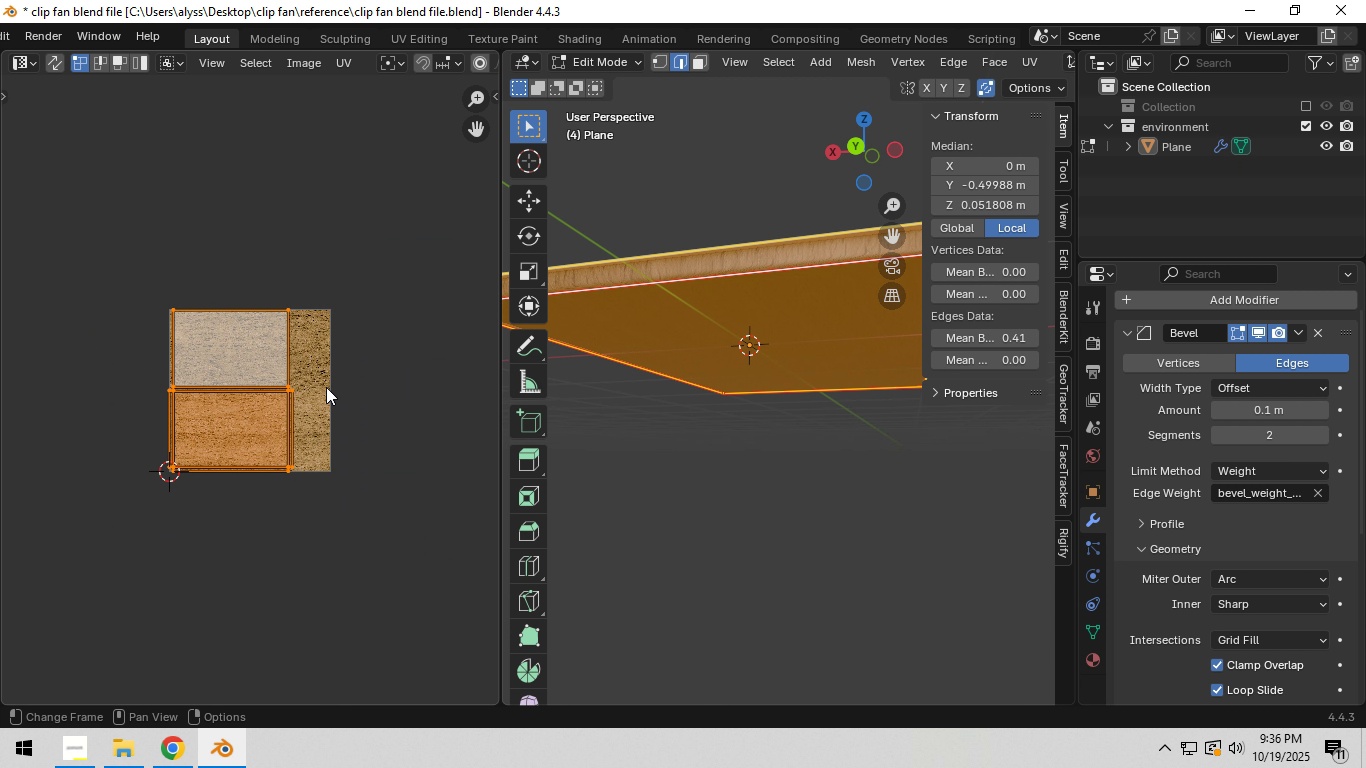 
type(as)
 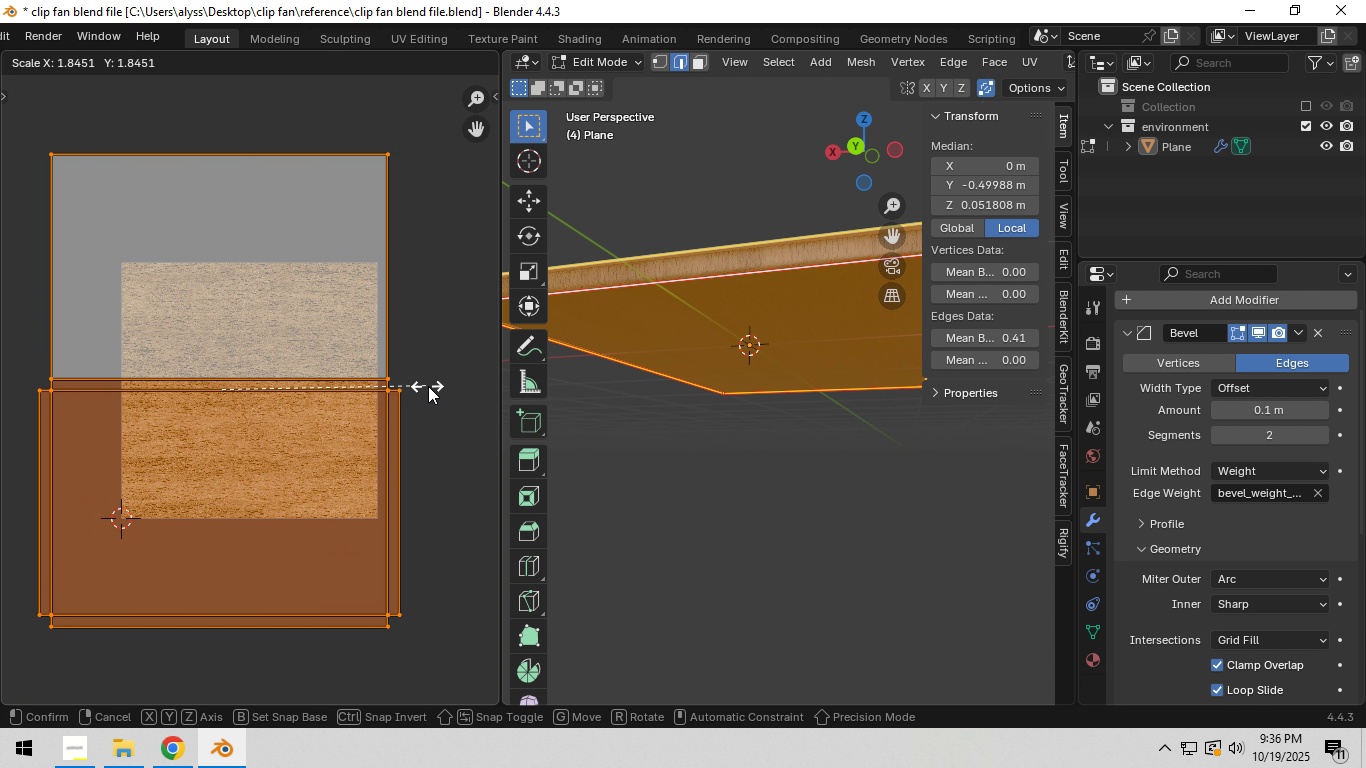 
scroll: coordinate [326, 387], scroll_direction: up, amount: 2.0
 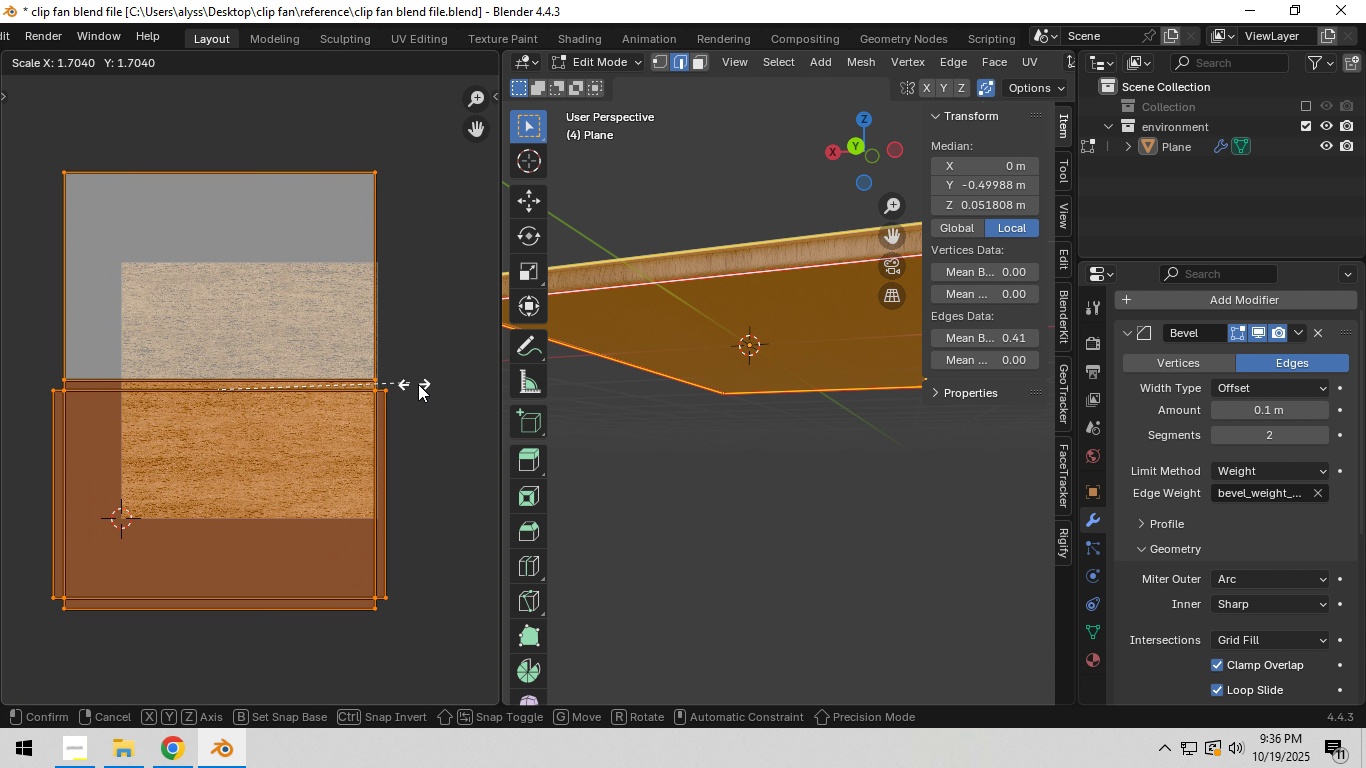 
left_click([428, 386])
 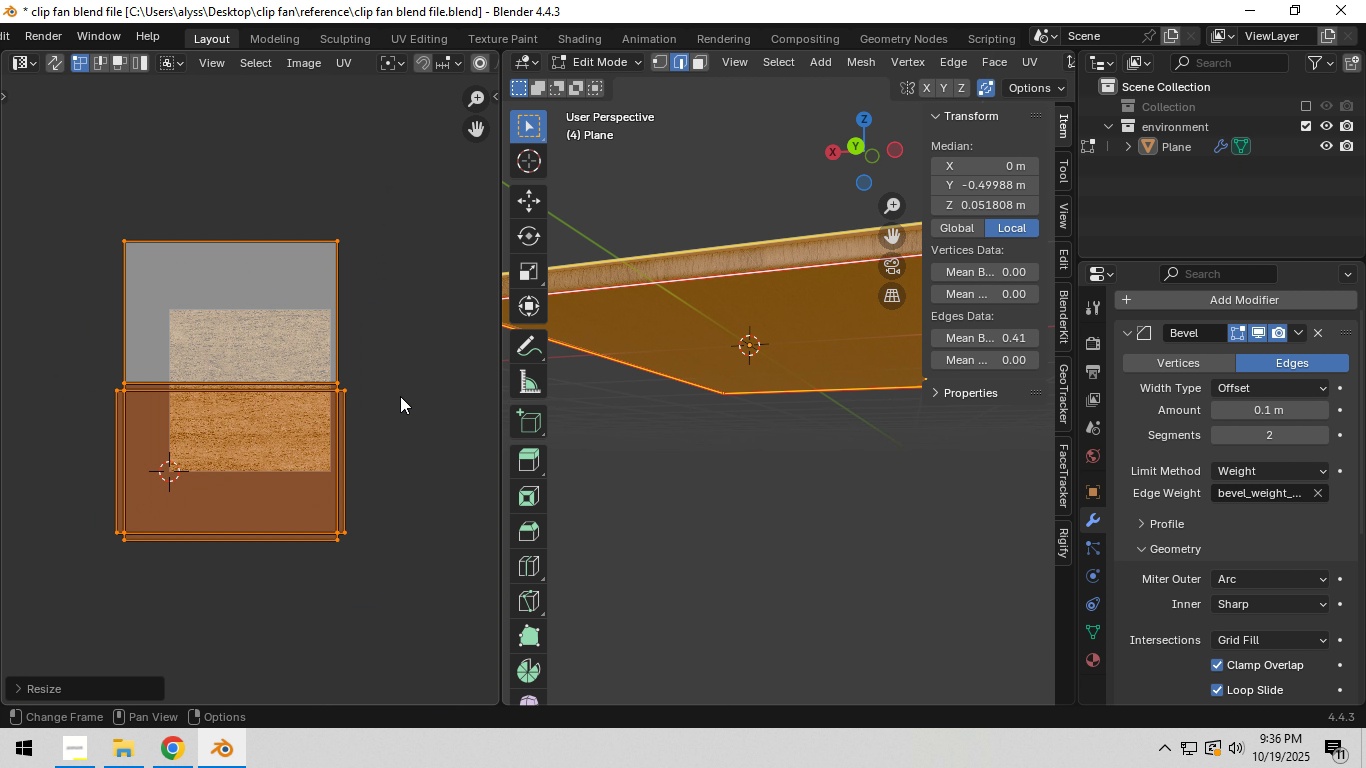 
scroll: coordinate [400, 396], scroll_direction: down, amount: 2.0
 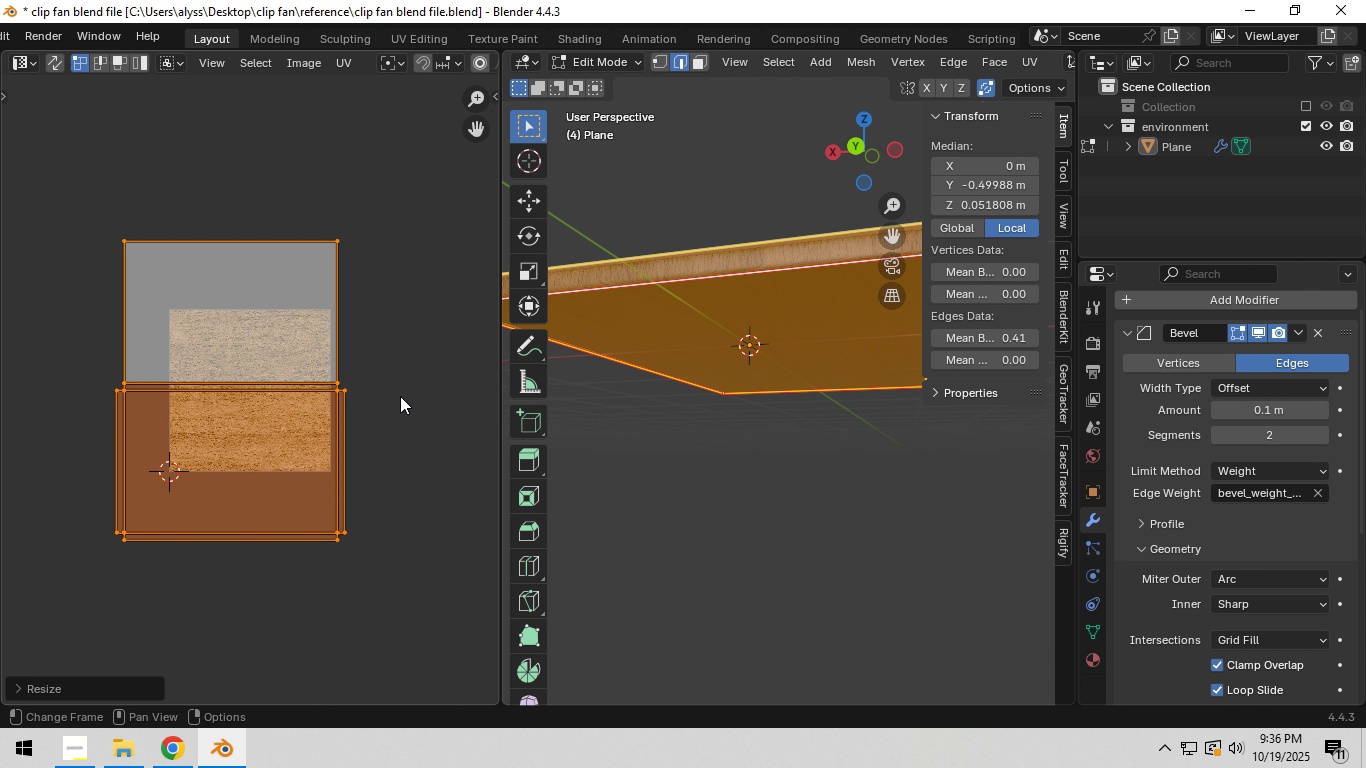 
middle_click([400, 396])
 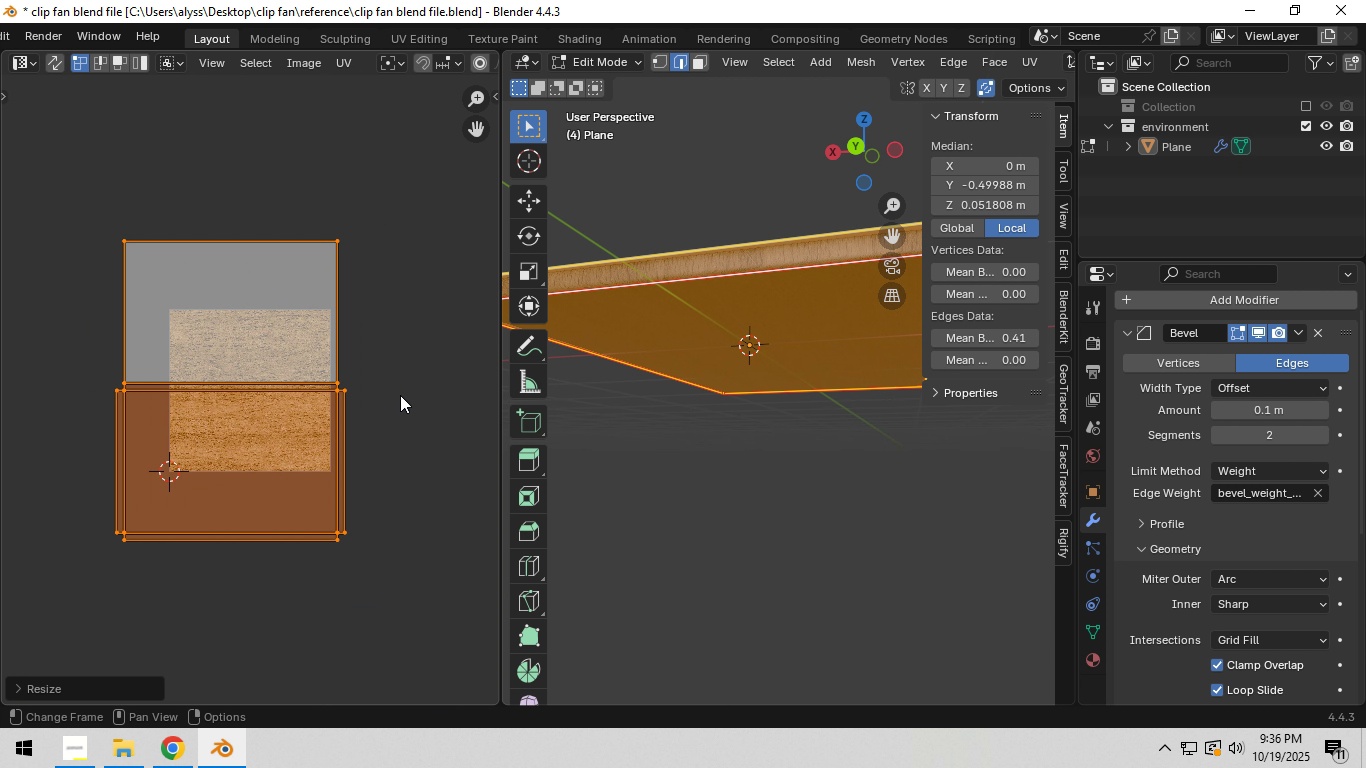 
key(G)
 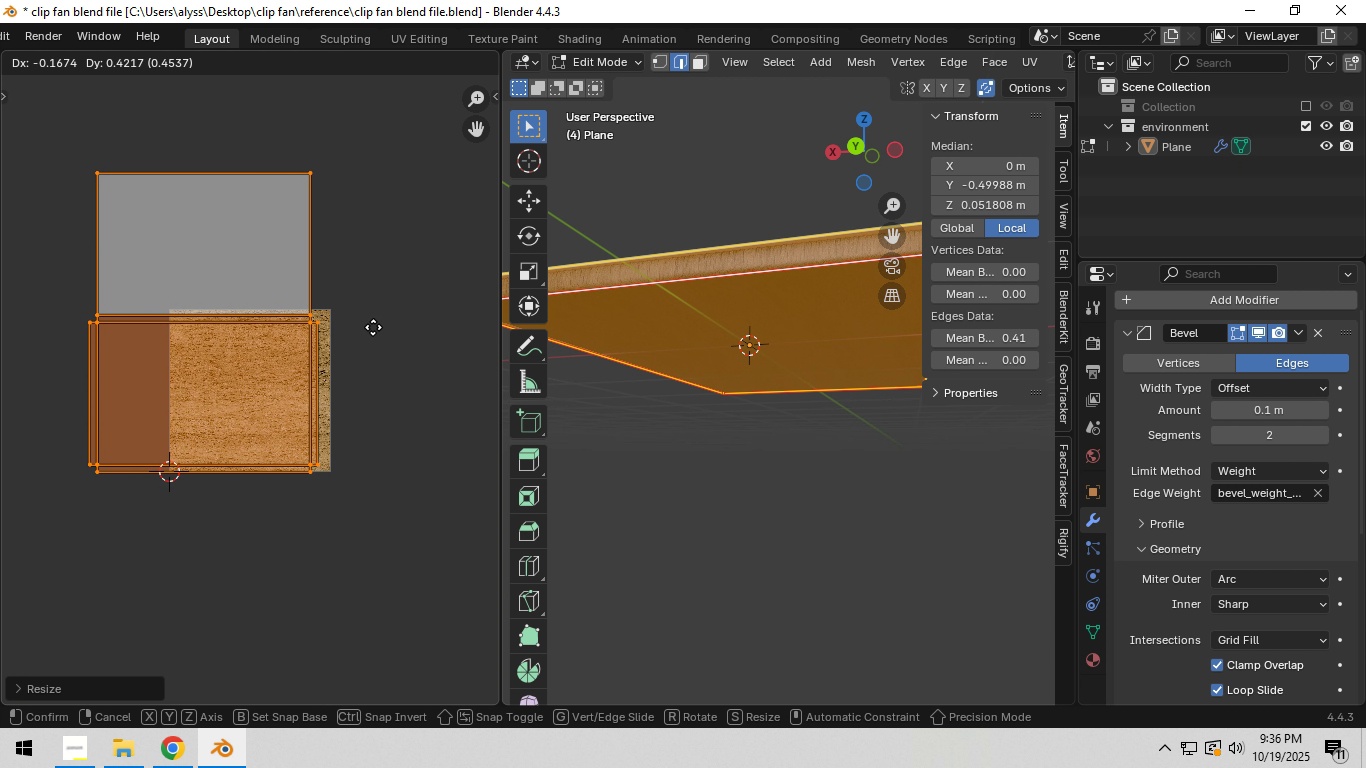 
left_click([373, 327])
 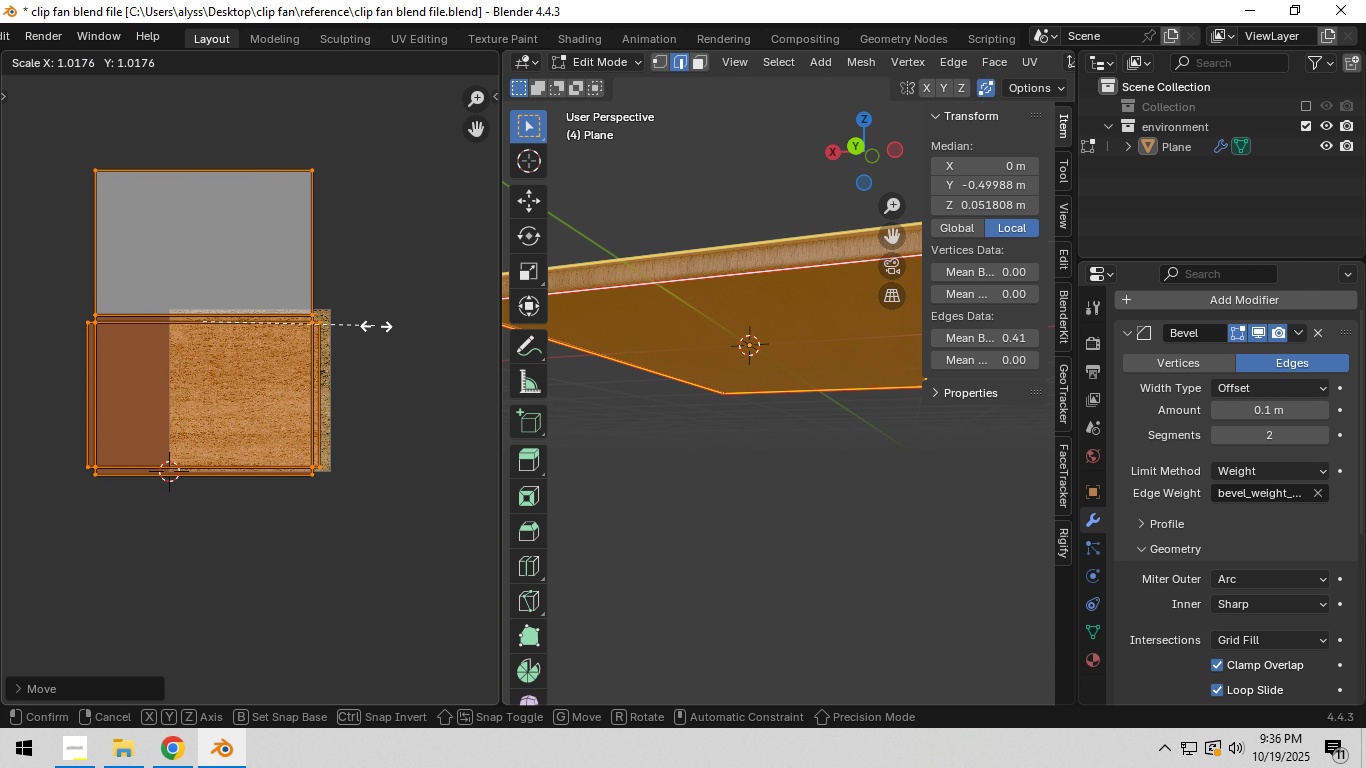 
key(S)
 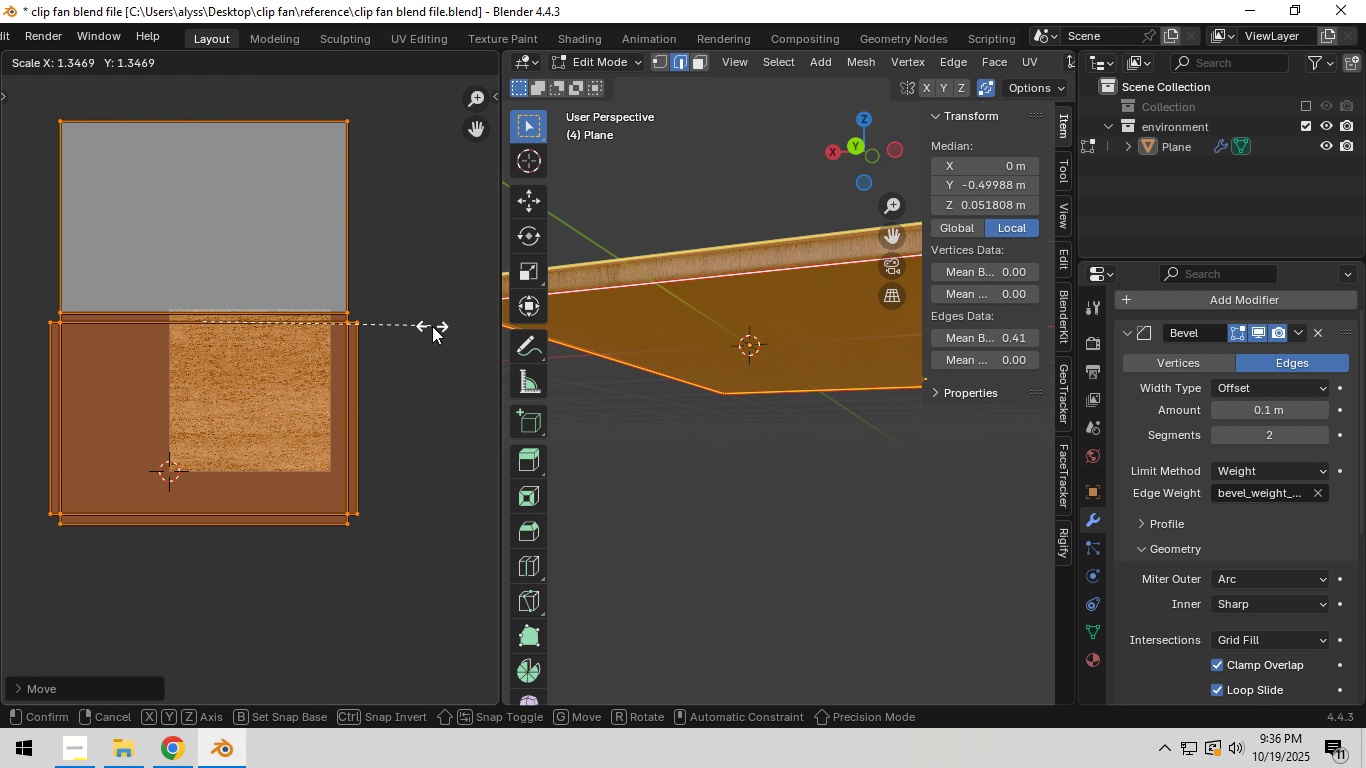 
left_click([432, 326])
 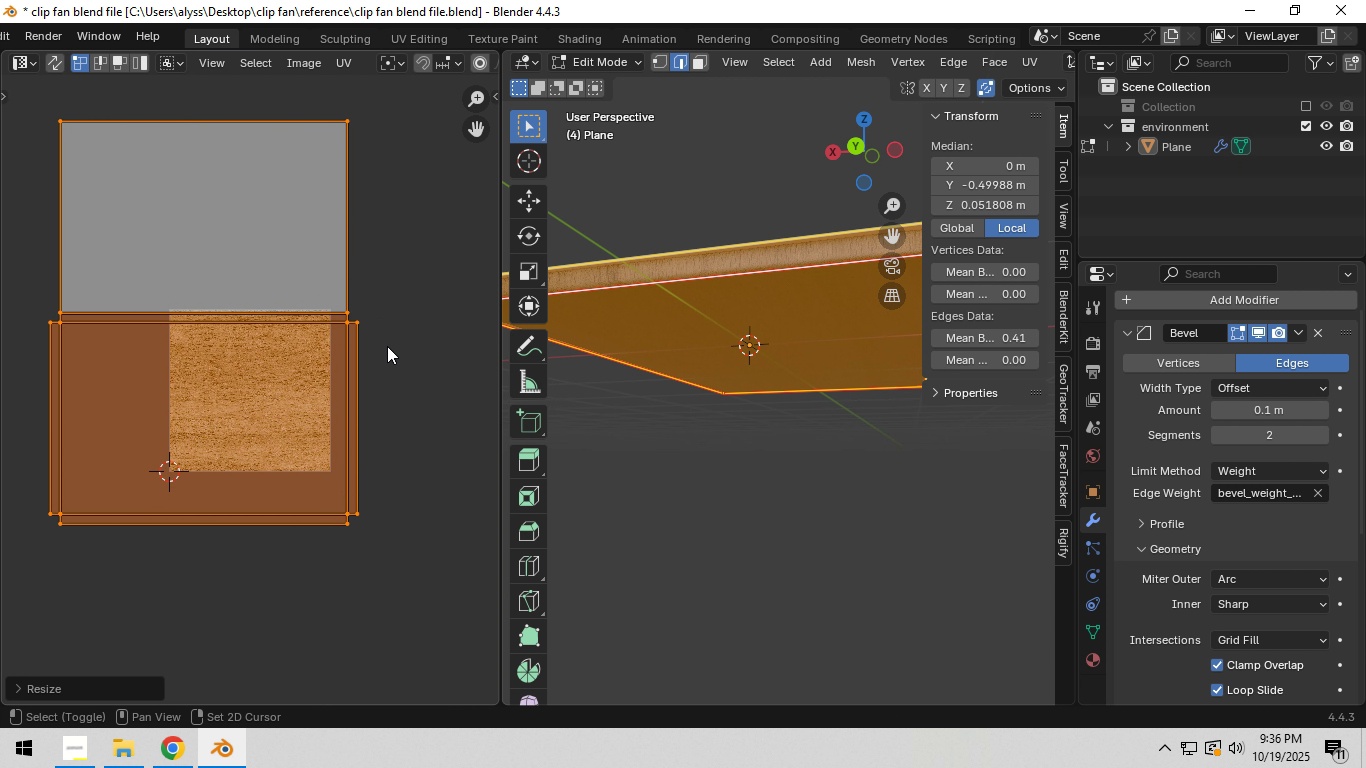 
hold_key(key=ShiftLeft, duration=0.53)
 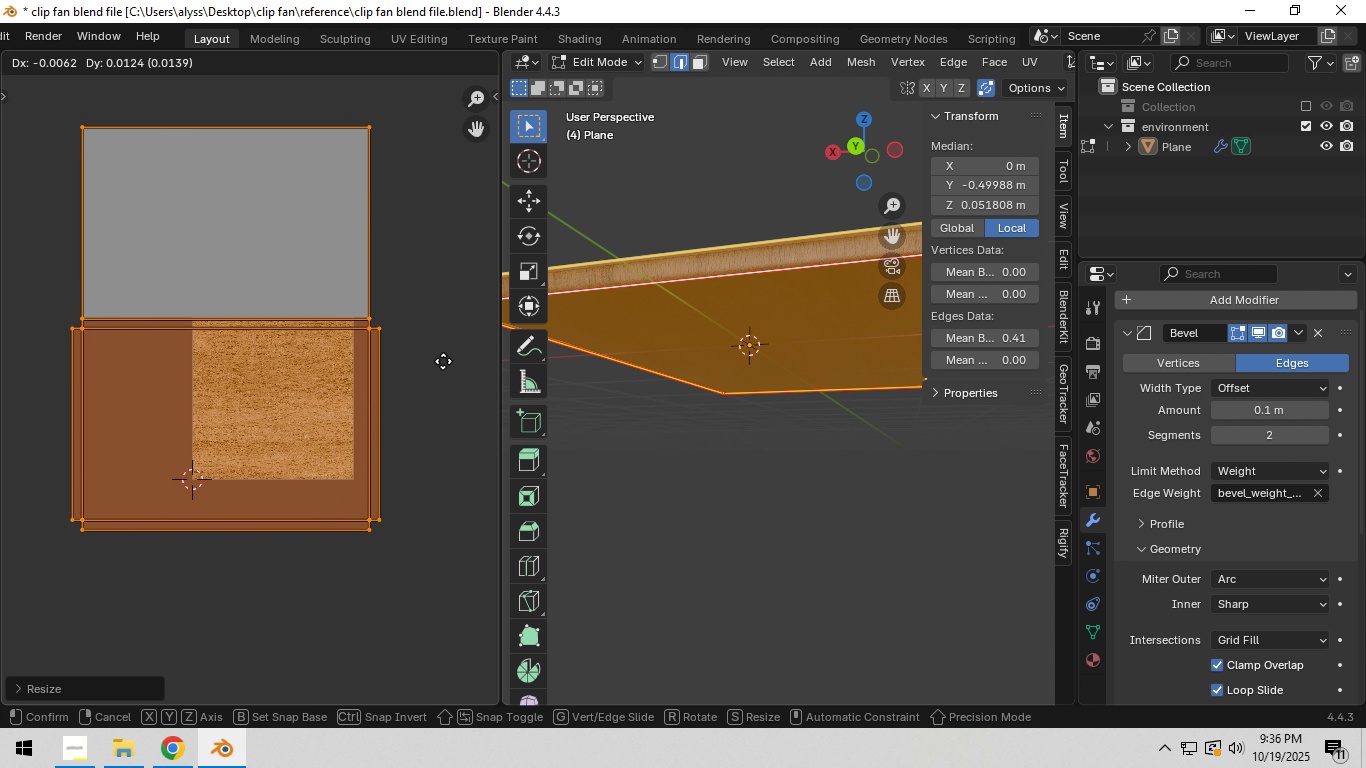 
key(G)
 